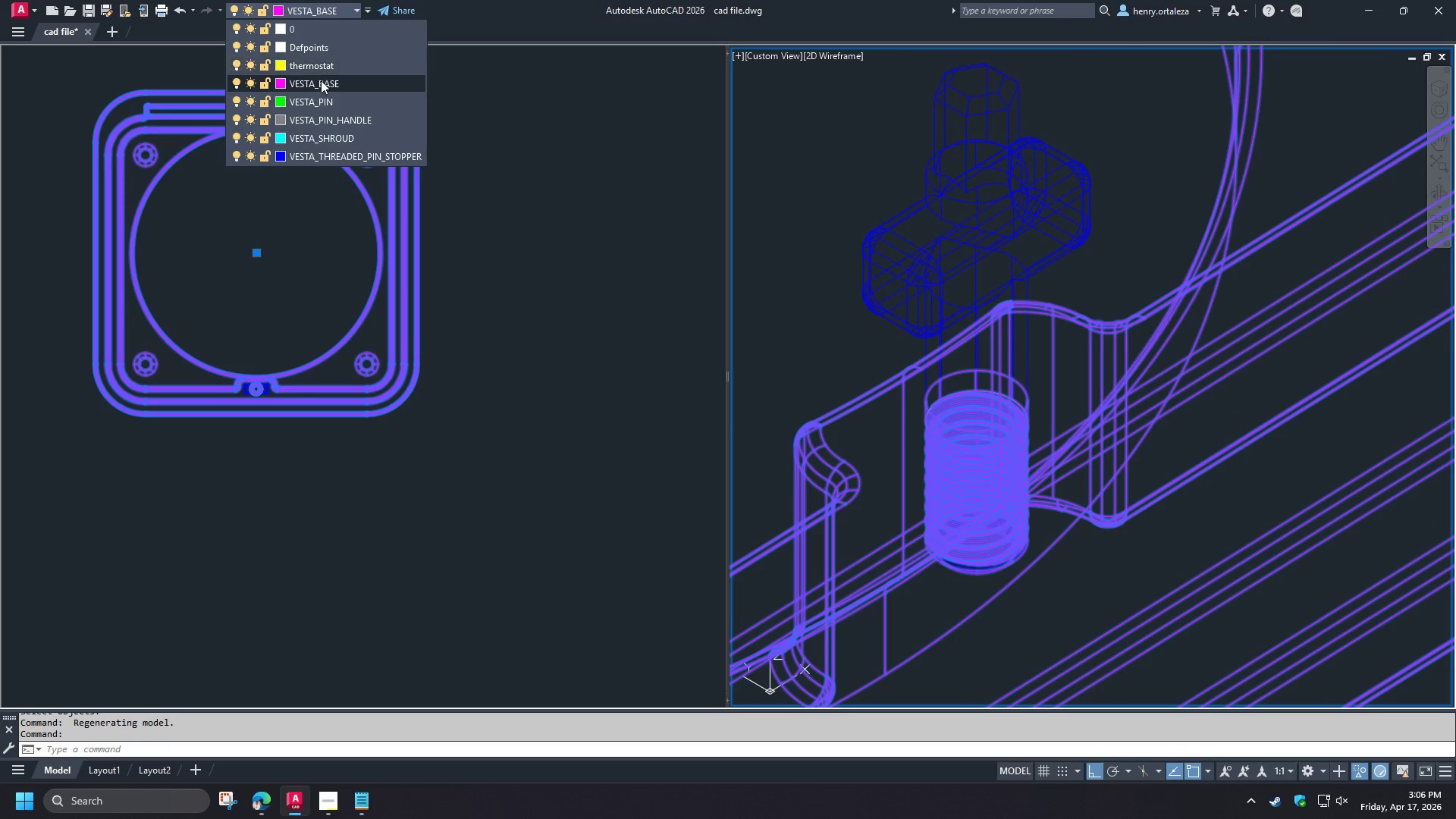 
left_click([321, 81])
 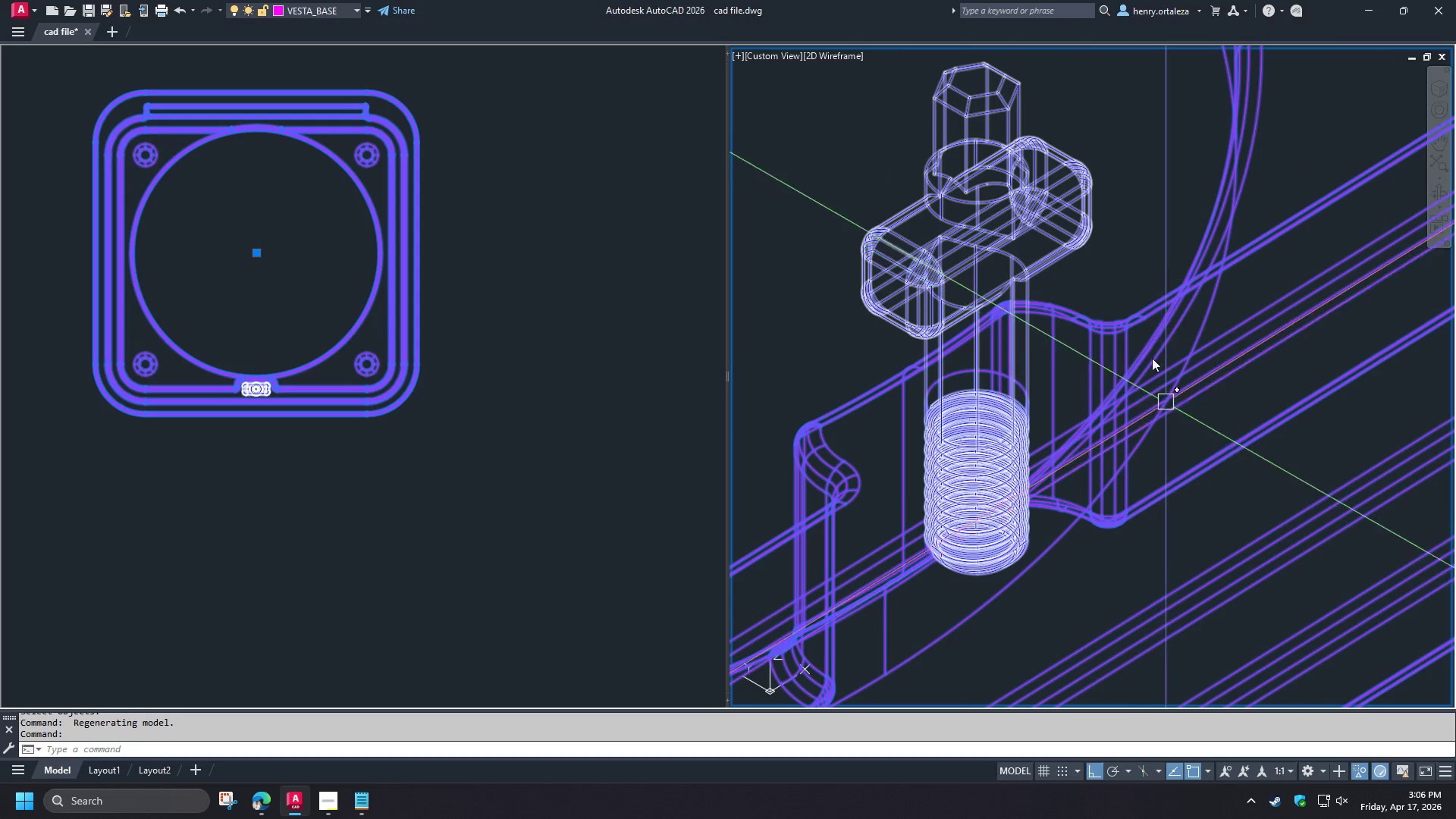 
key(Escape)
type(RE )
 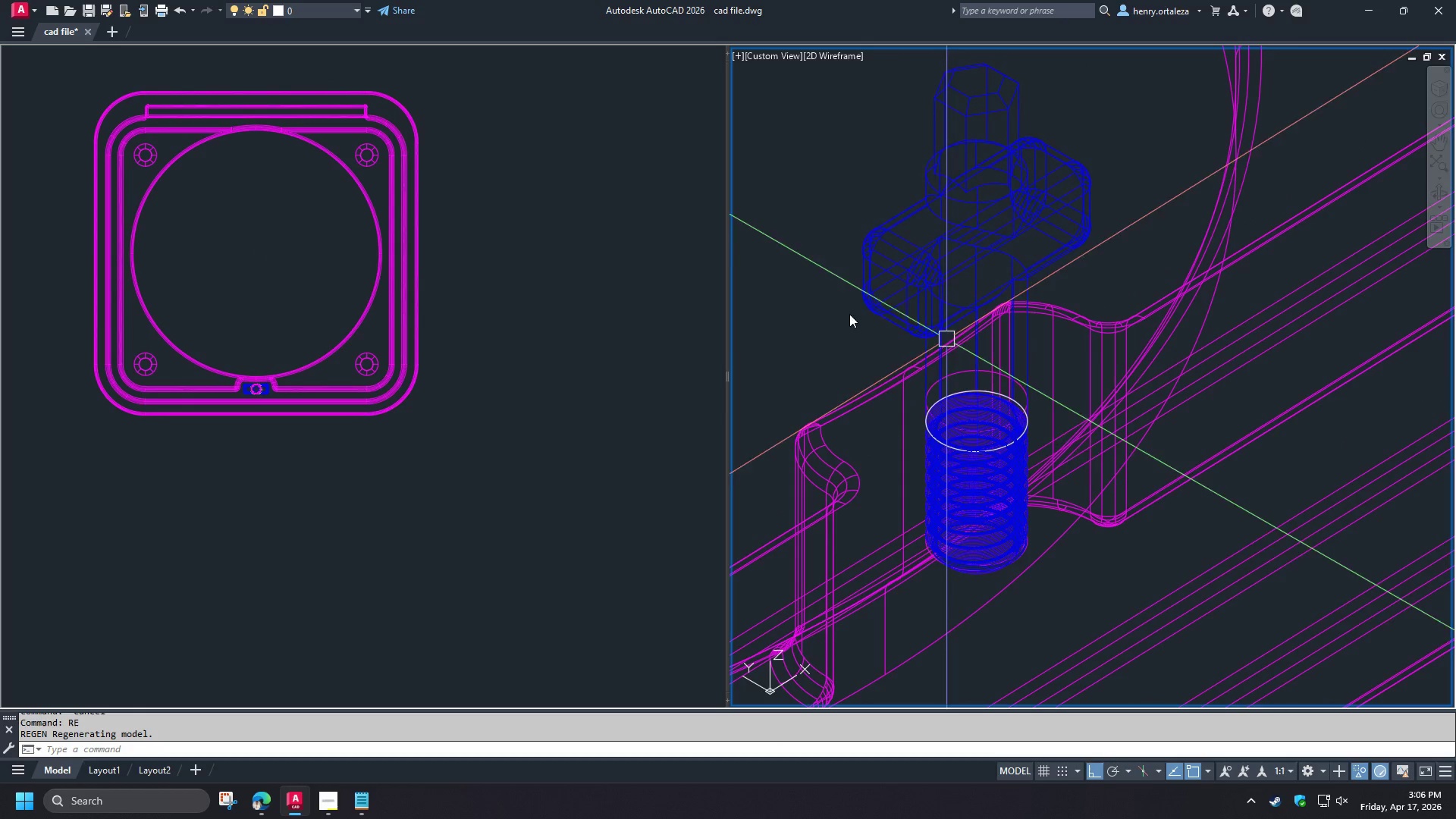 
left_click_drag(start_coordinate=[781, 290], to_coordinate=[798, 306])
 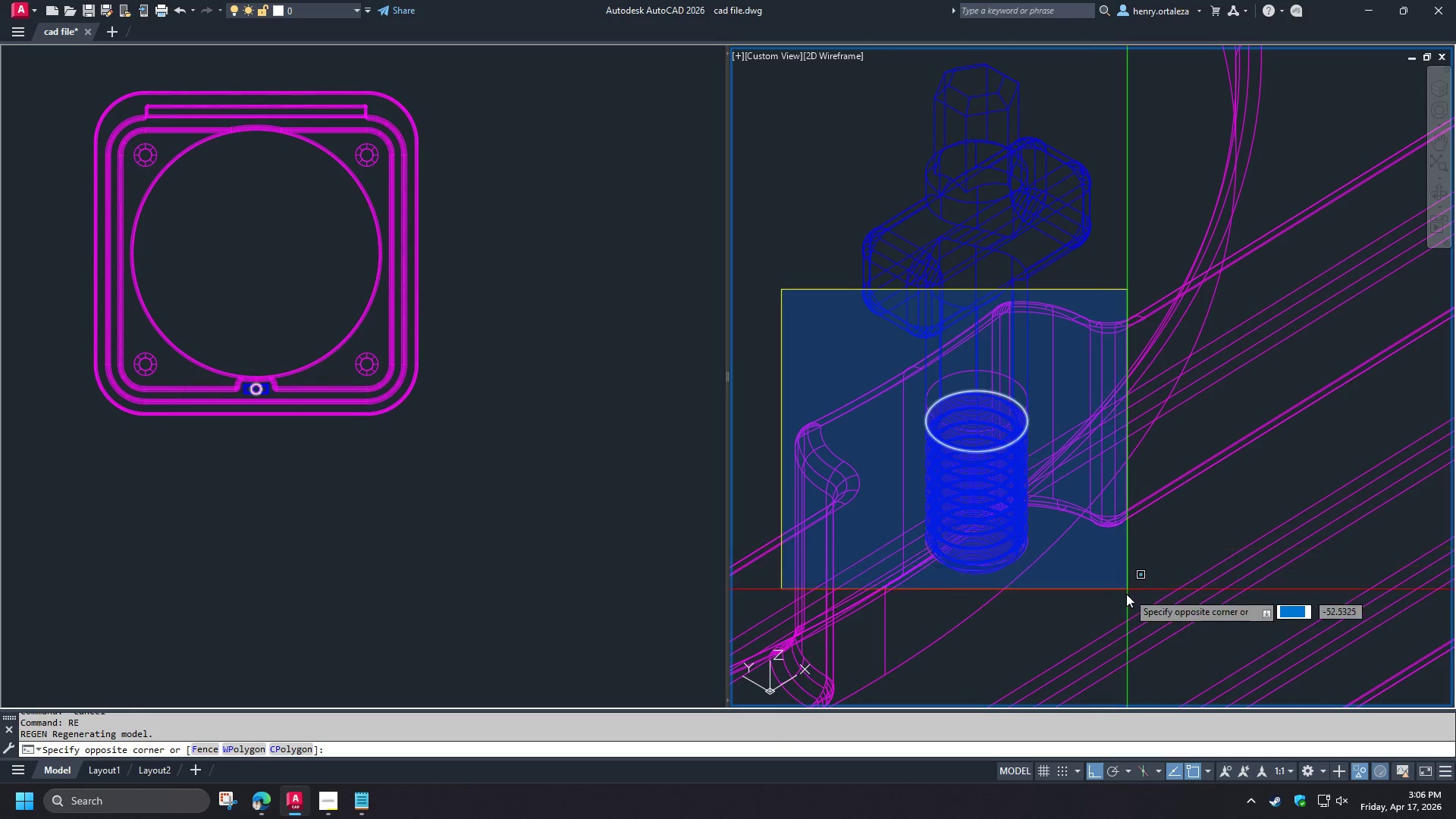 
left_click([1132, 627])
 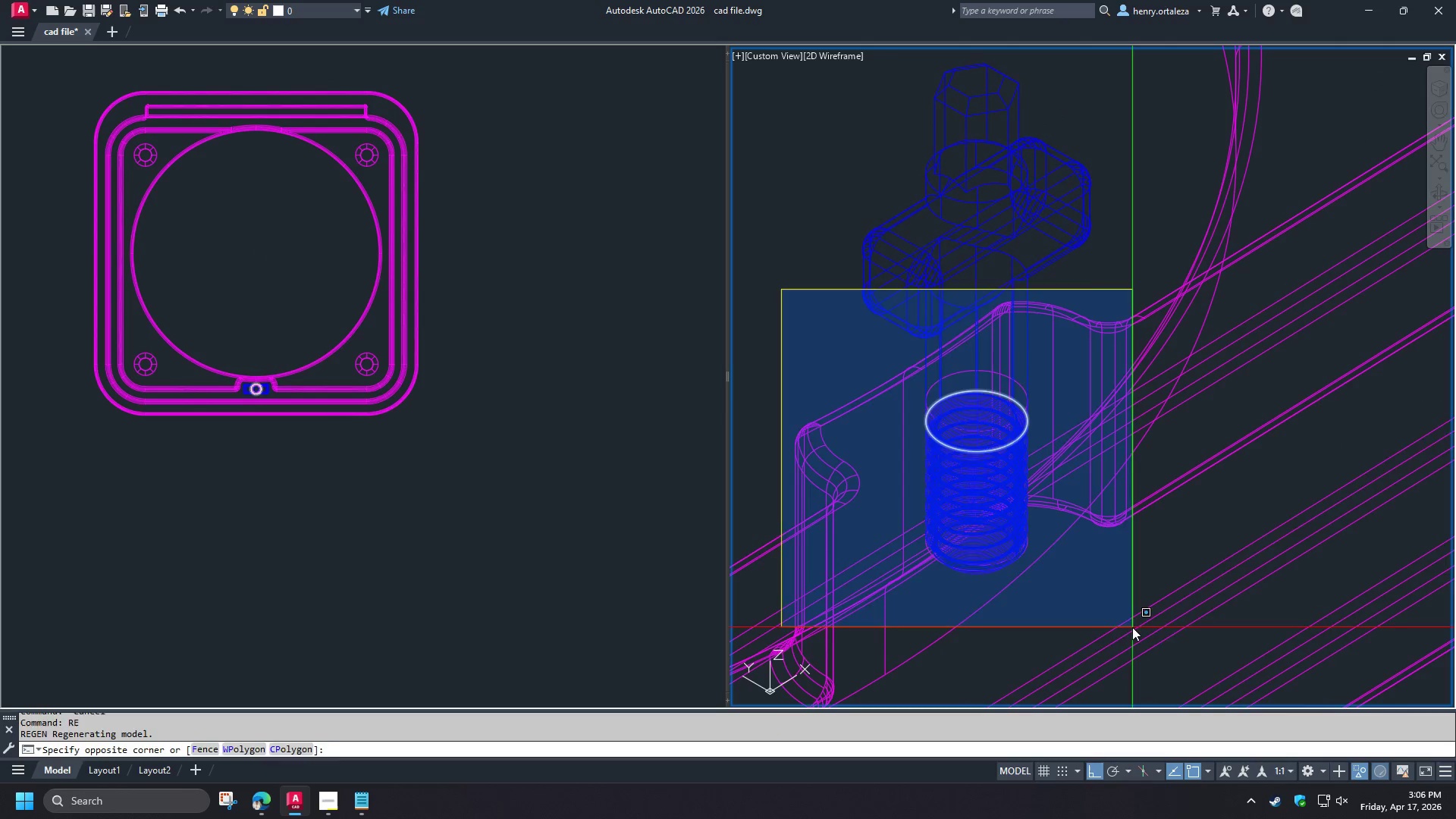 
key(E)
 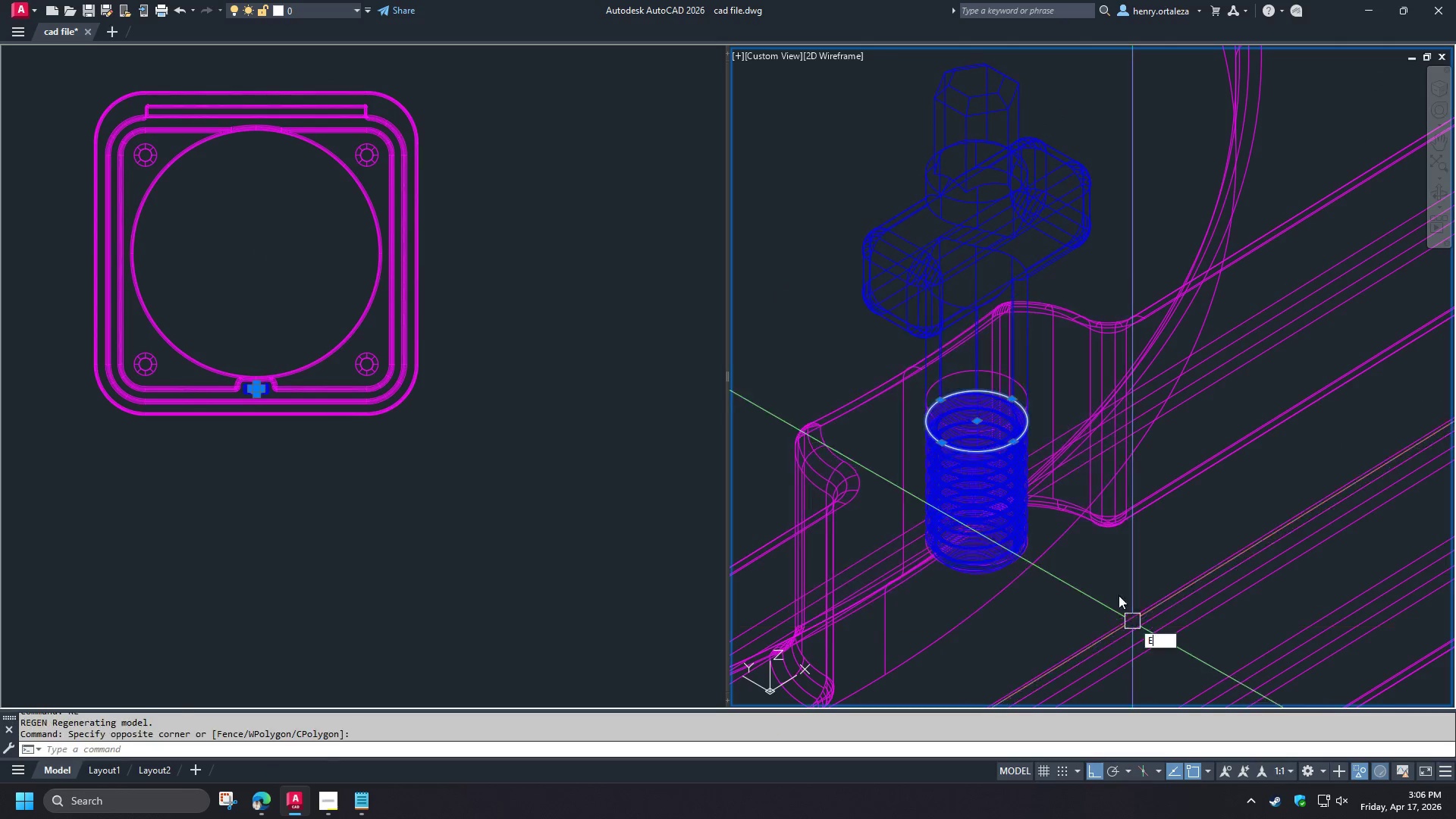 
key(Space)
 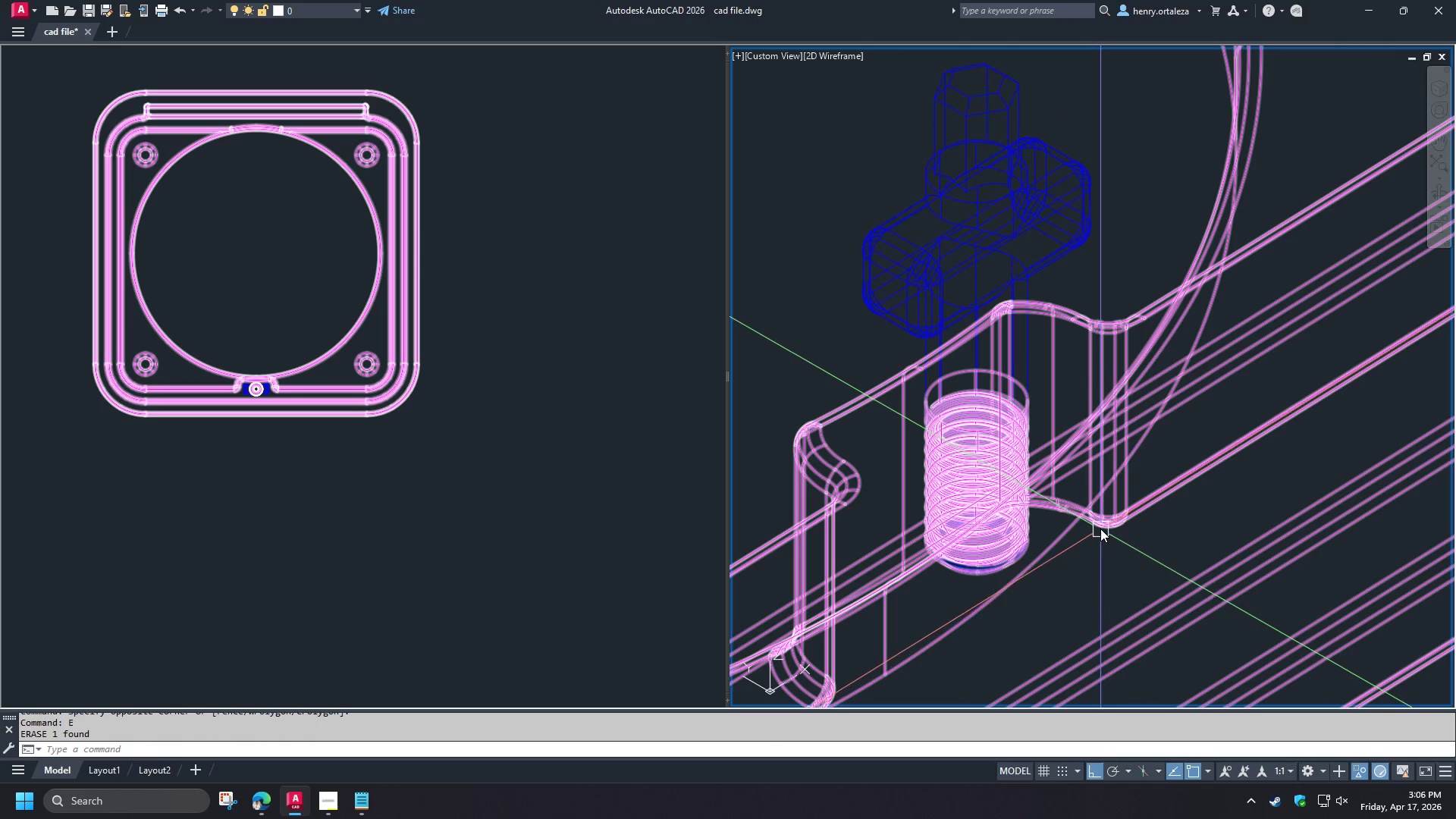 
scroll: coordinate [1095, 522], scroll_direction: down, amount: 1.0
 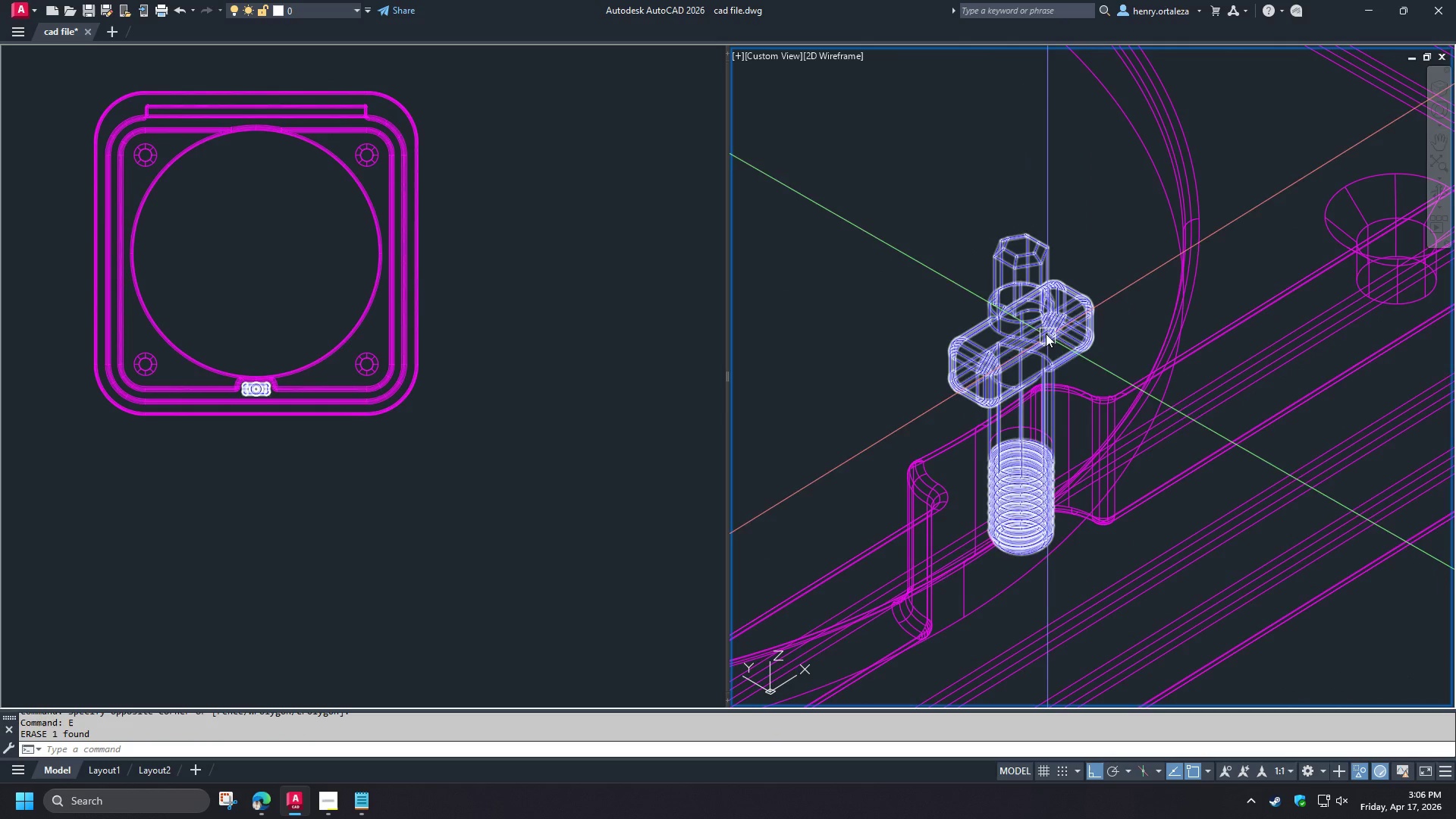 
left_click([1046, 334])
 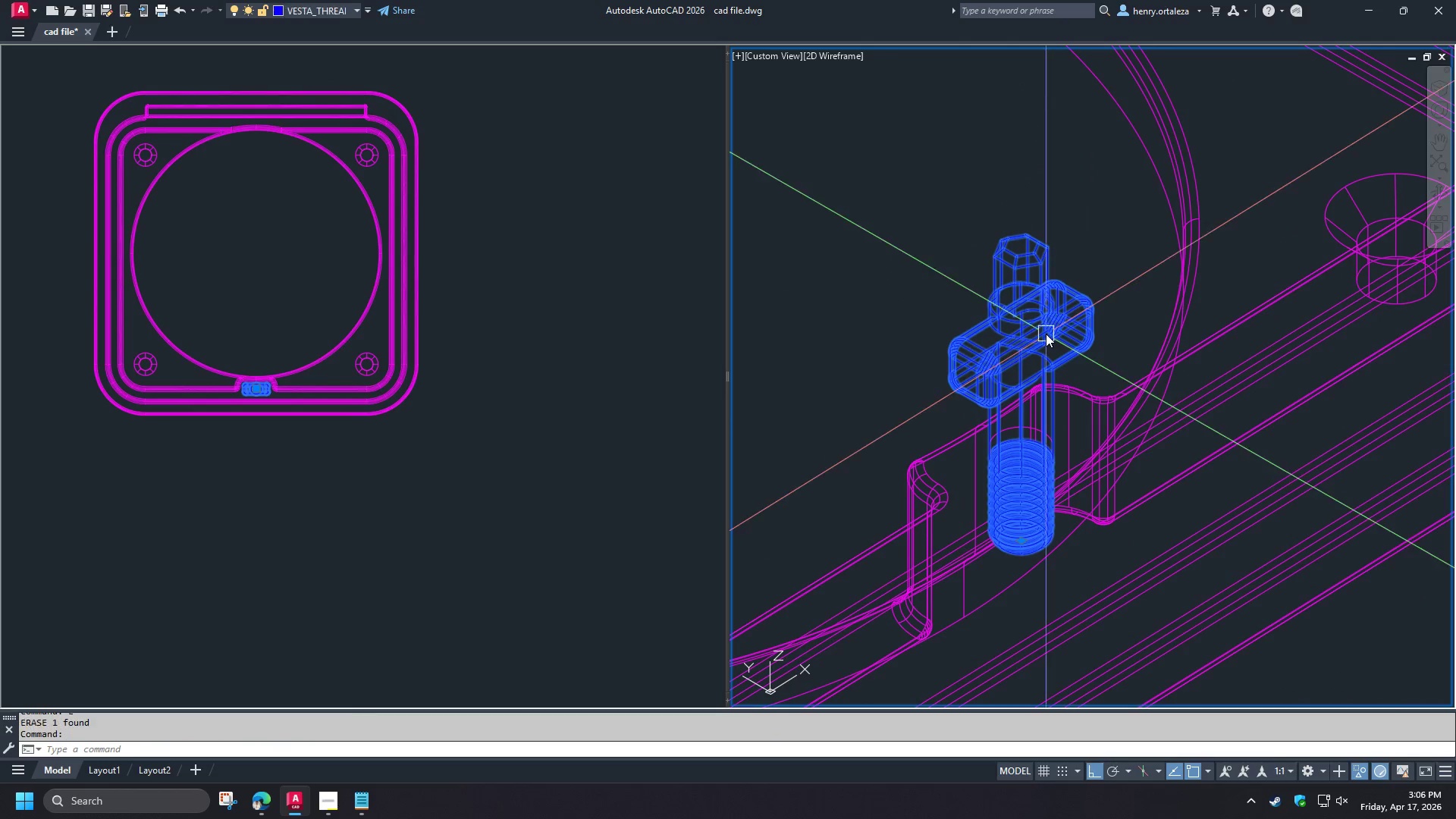 
right_click([1046, 334])
 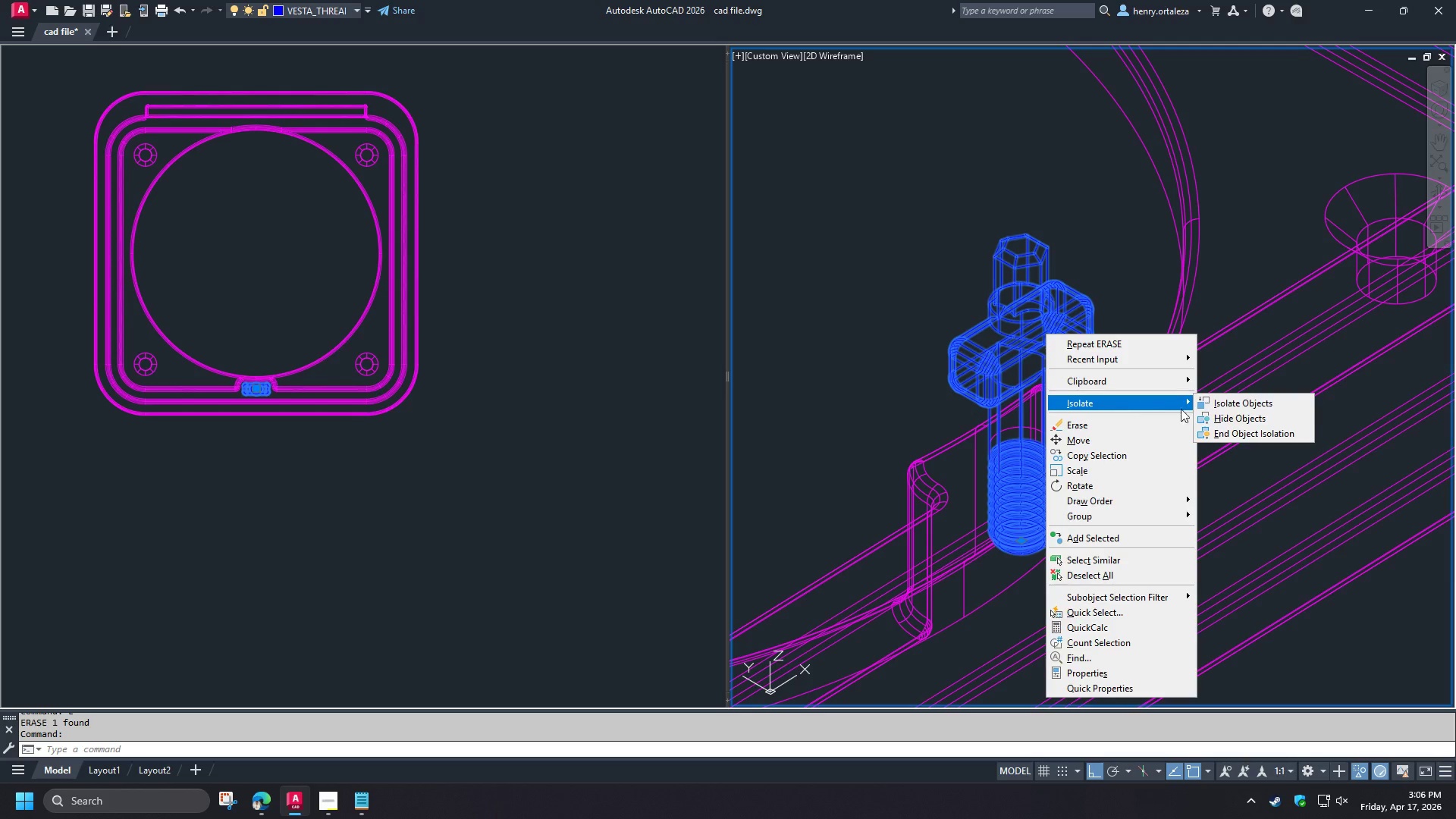 
left_click([1213, 417])
 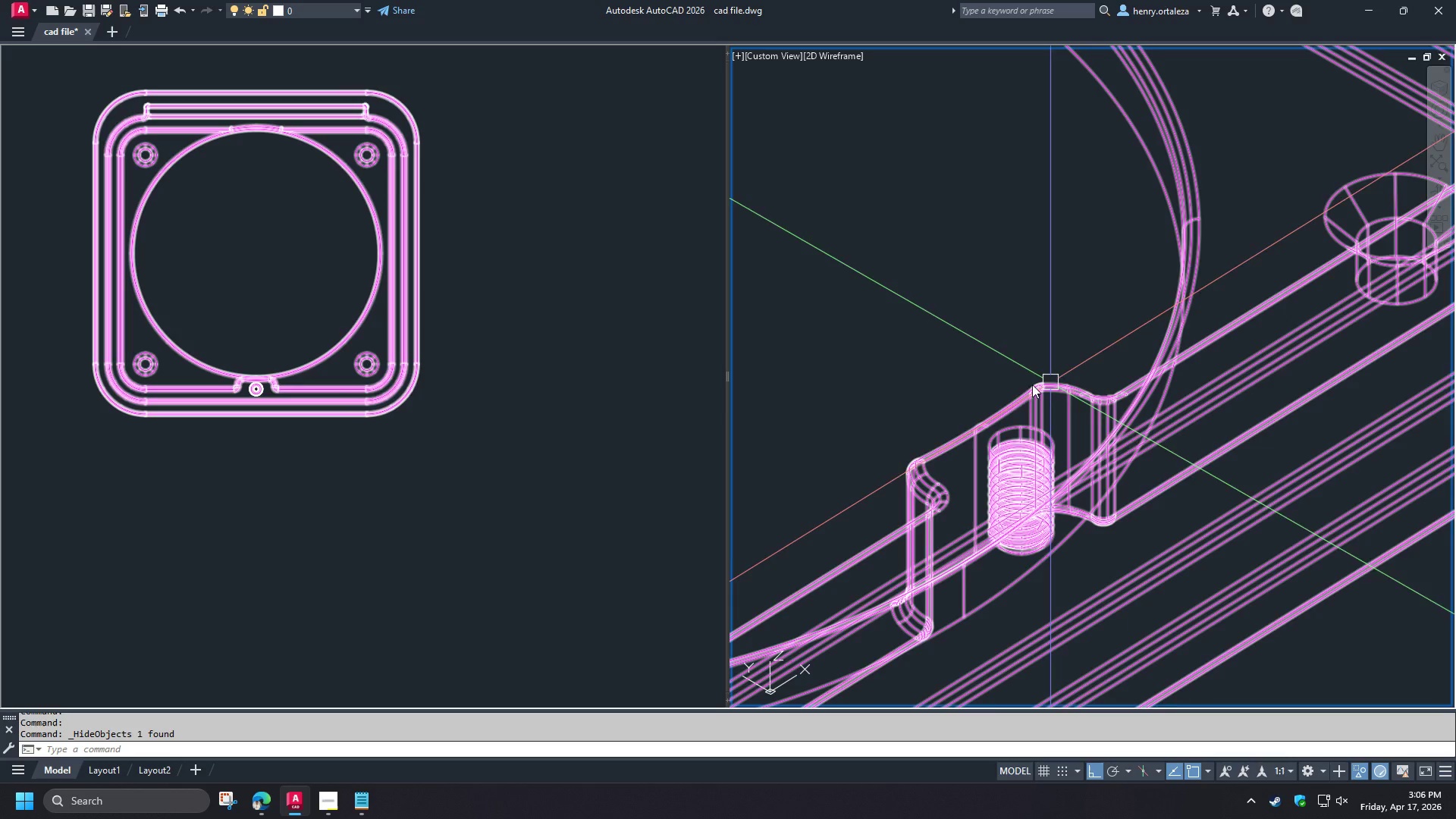 
hold_key(key=ShiftLeft, duration=1.48)
 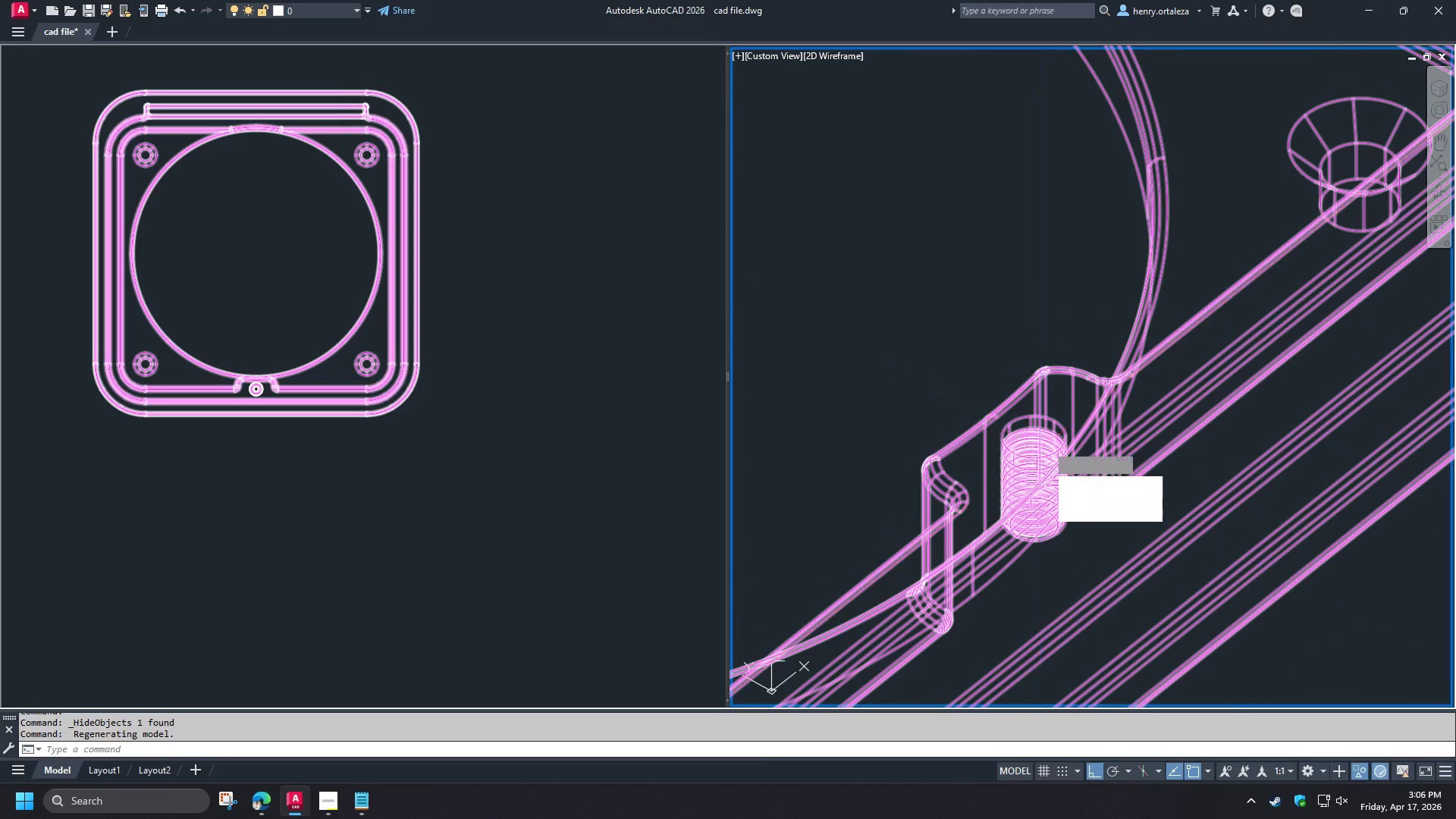 
scroll: coordinate [976, 373], scroll_direction: none, amount: 0.0
 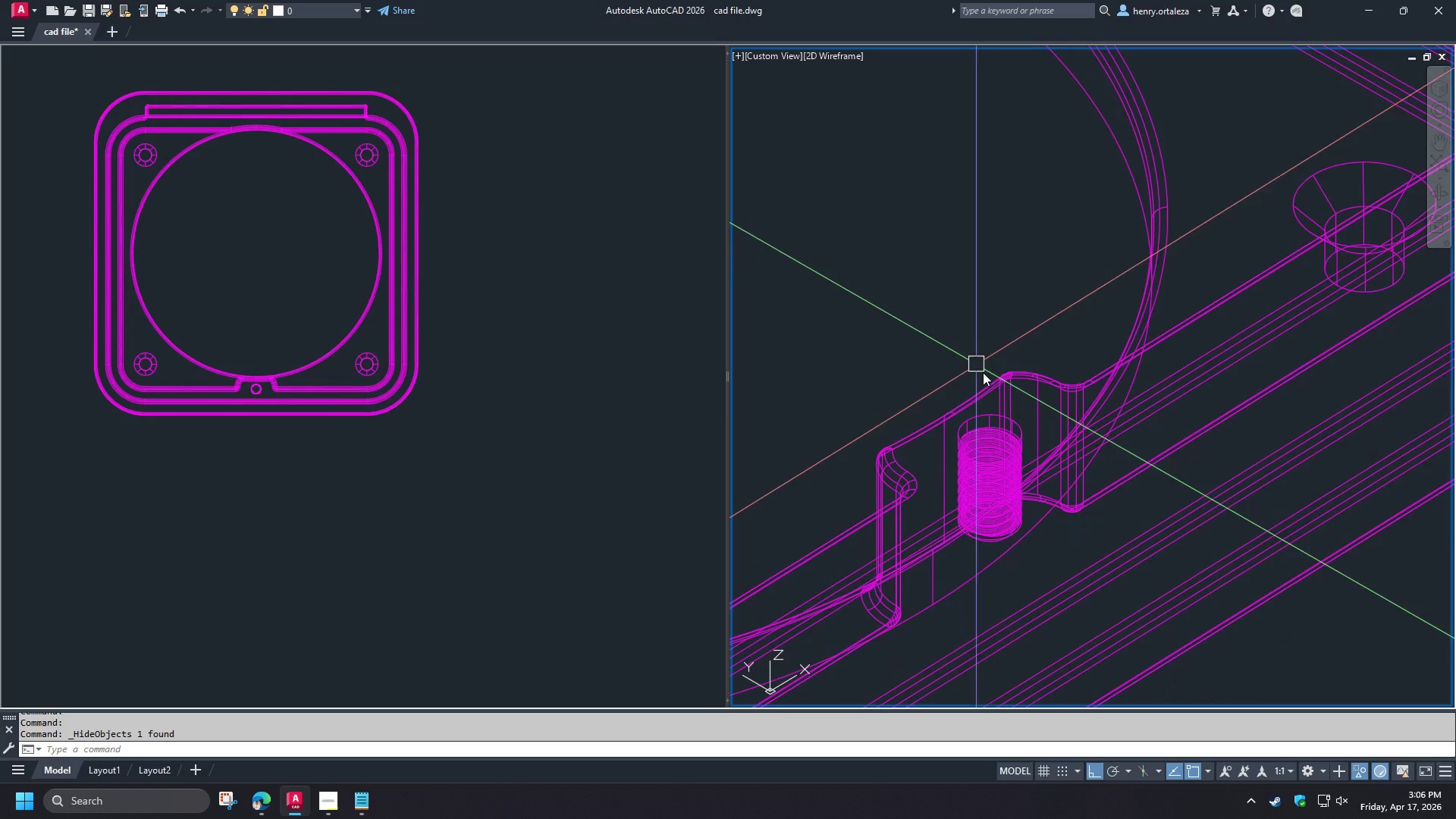 
hold_key(key=ShiftLeft, duration=1.74)
 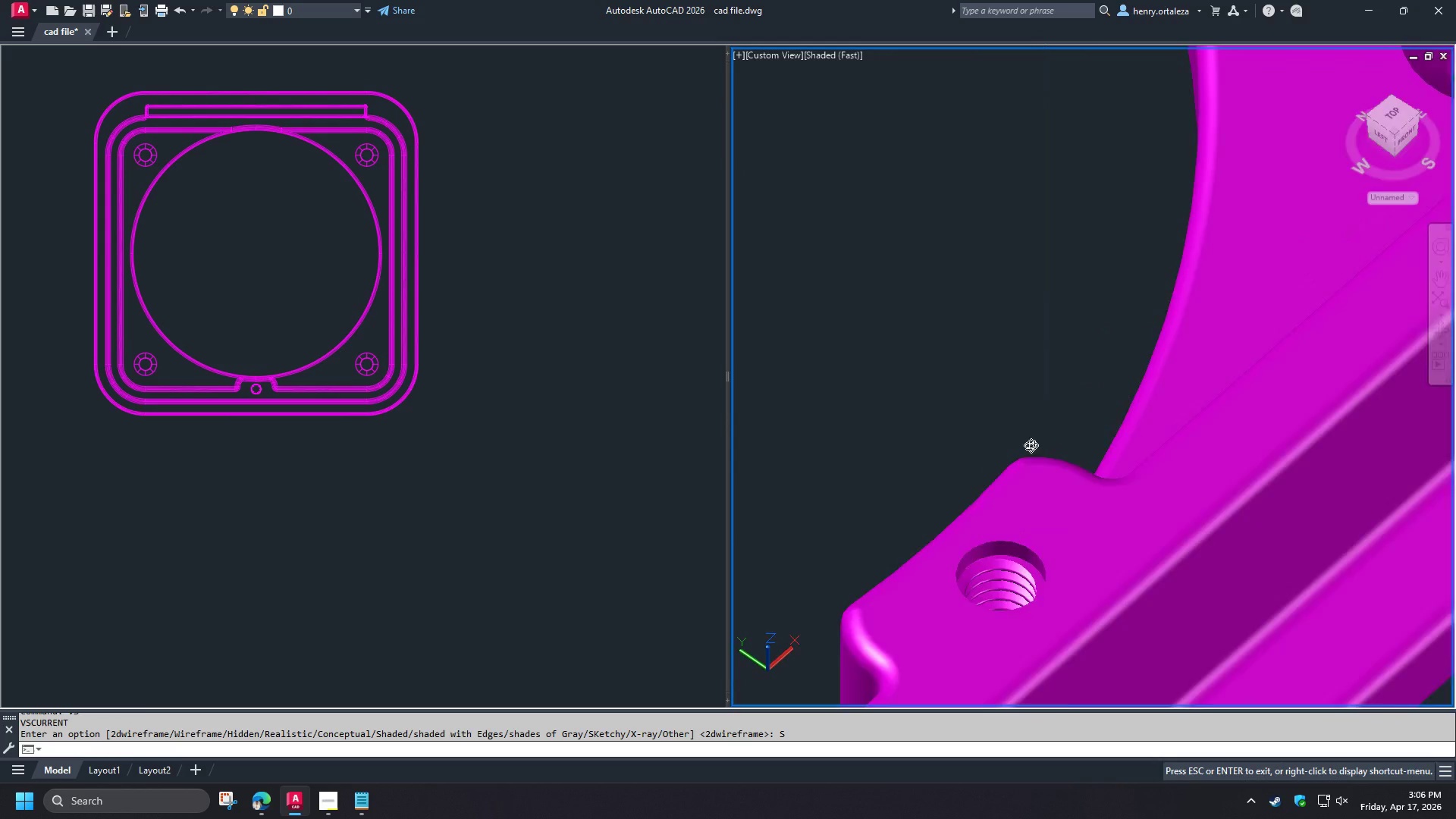 
type(VS )
 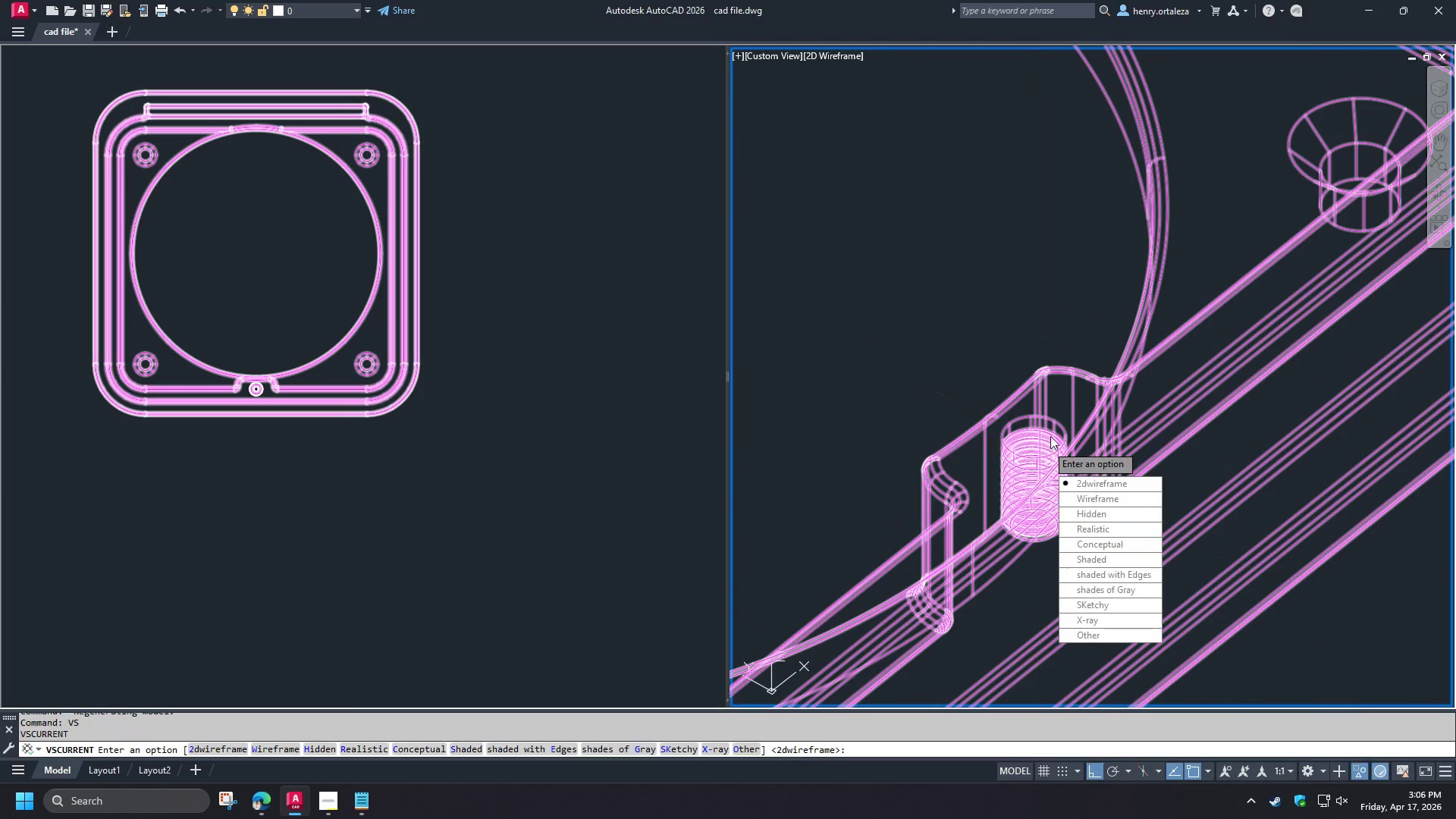 
key(S)
 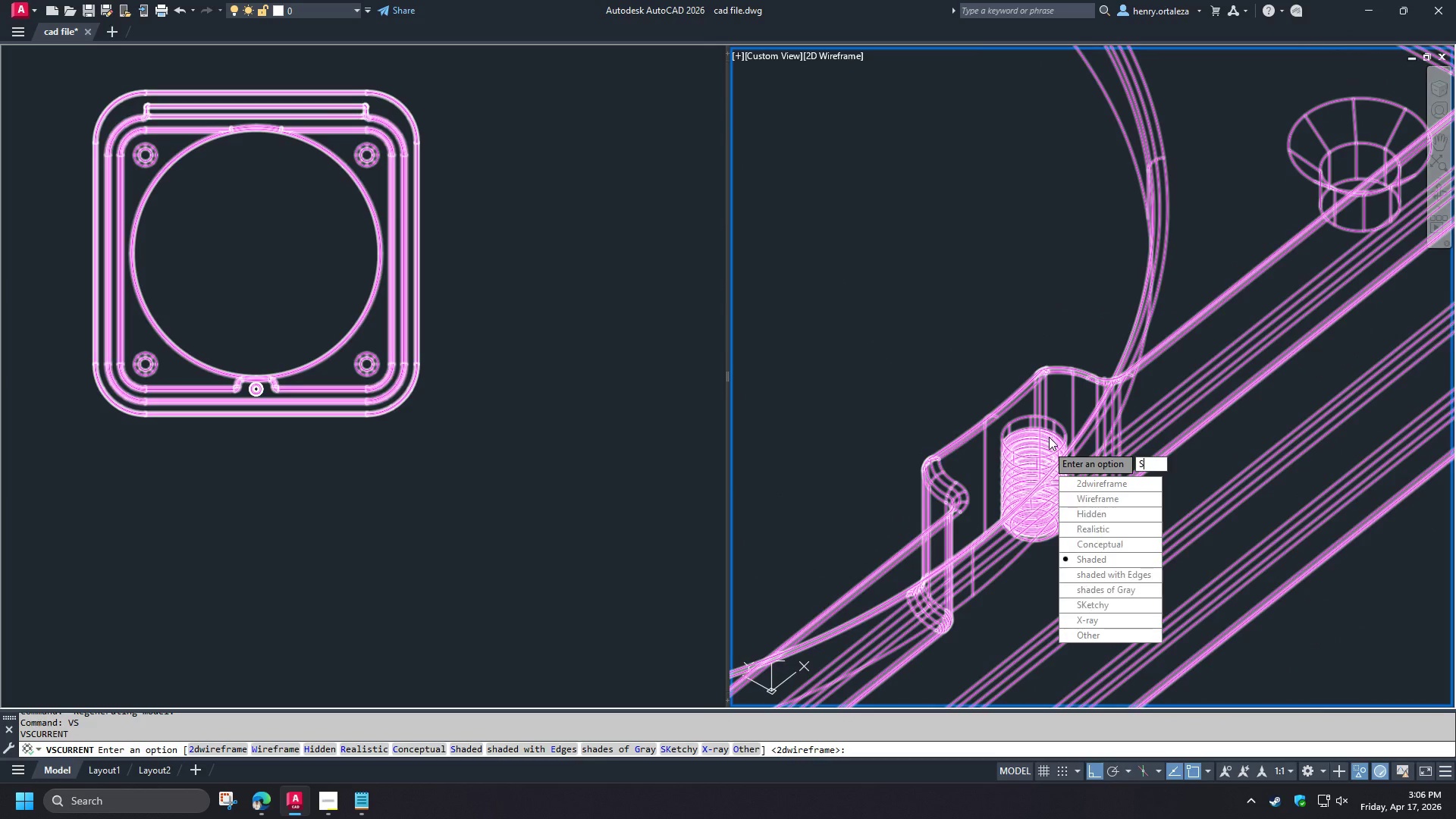 
key(Space)
 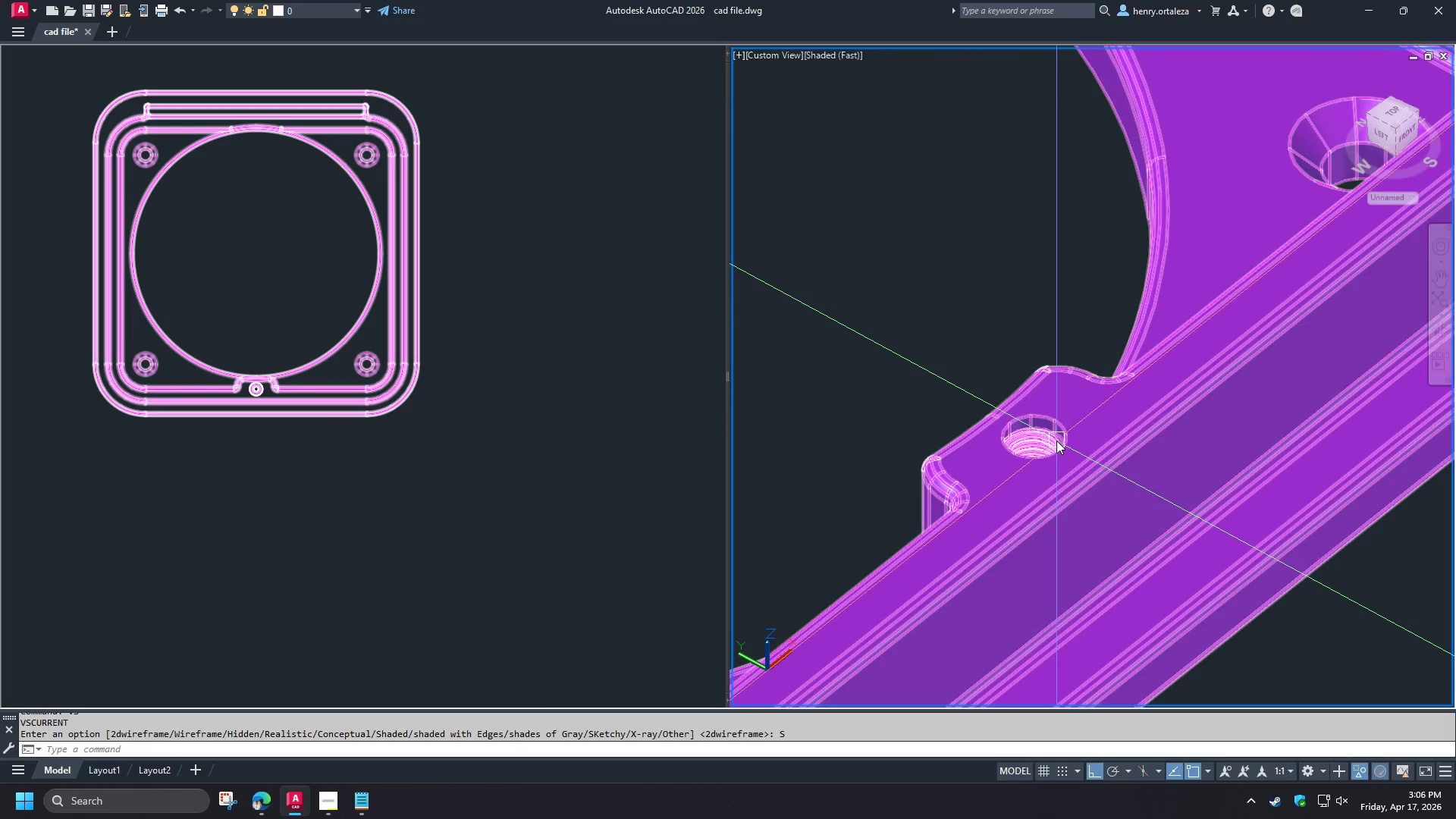 
hold_key(key=ShiftLeft, duration=0.86)
 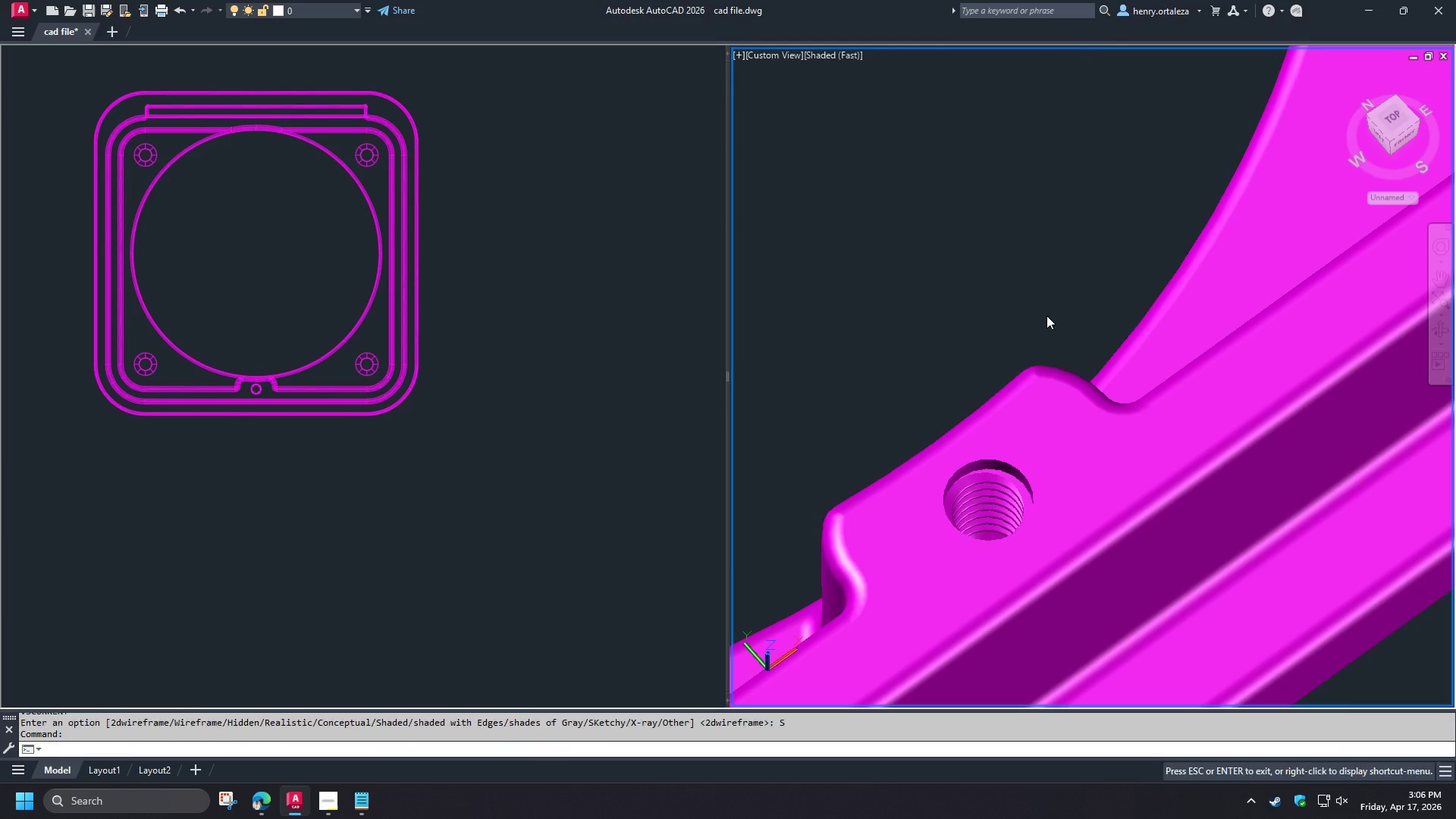 
scroll: coordinate [989, 543], scroll_direction: up, amount: 6.0
 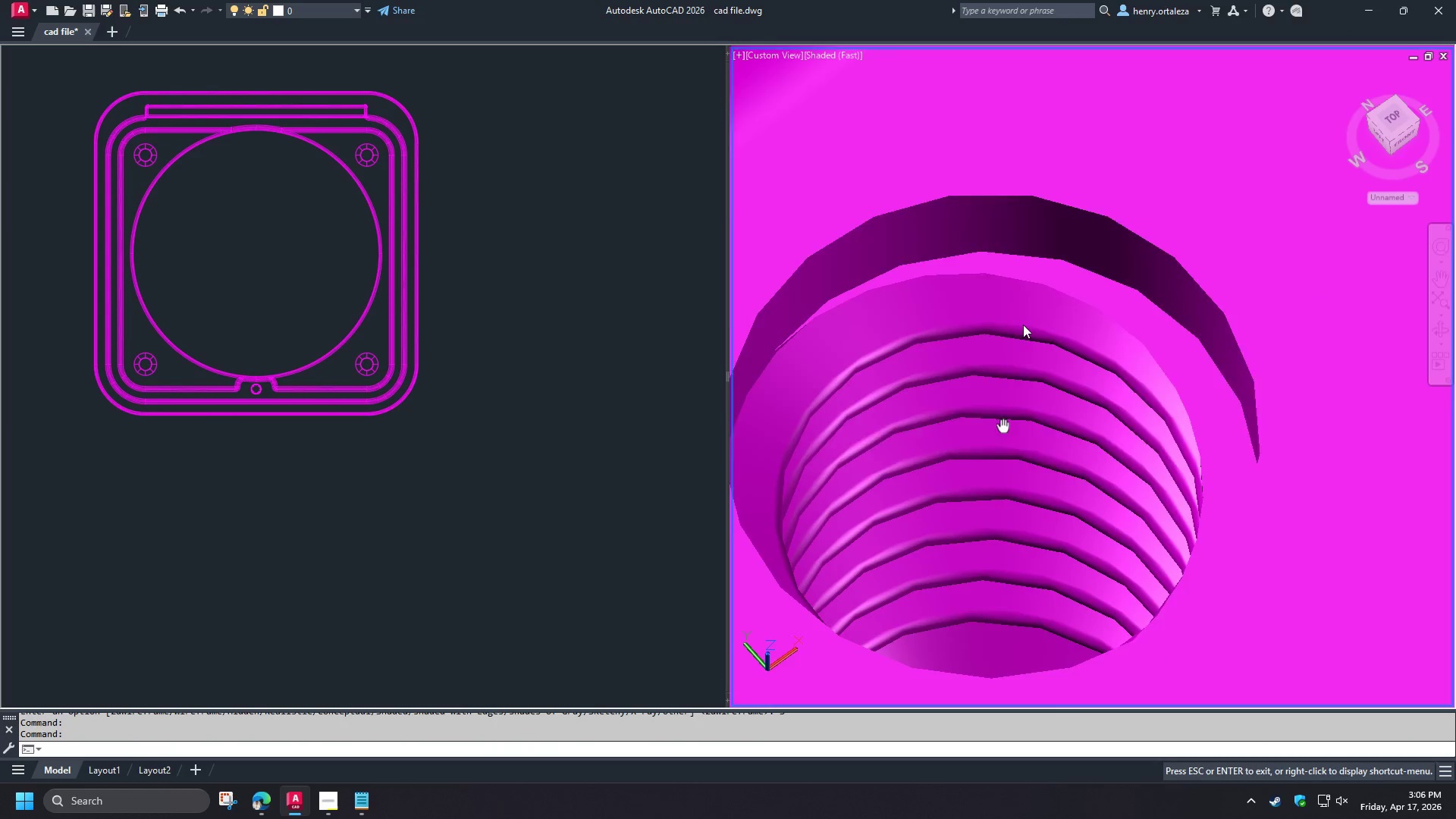 
hold_key(key=ShiftLeft, duration=0.81)
 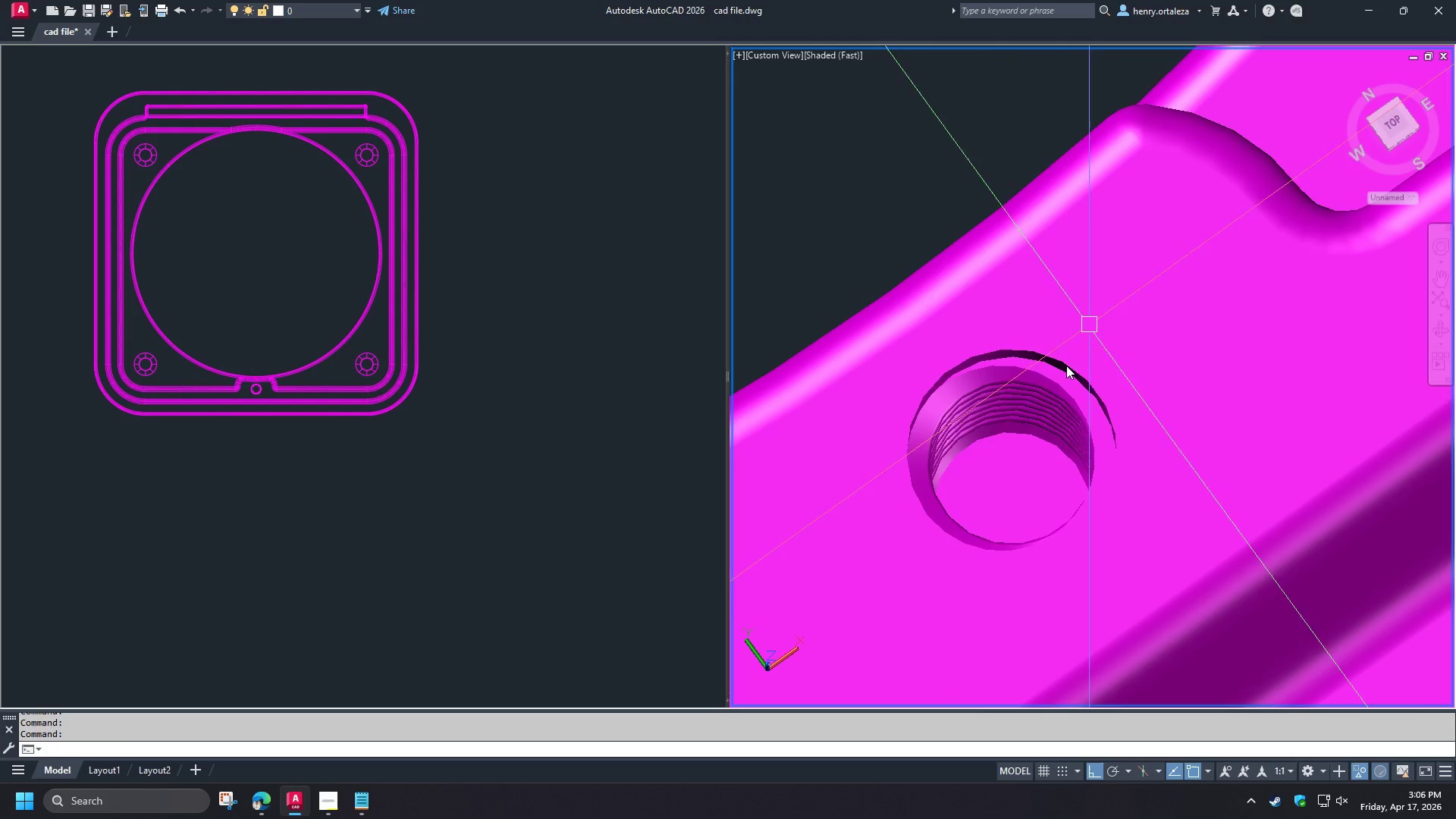 
scroll: coordinate [1034, 289], scroll_direction: down, amount: 2.0
 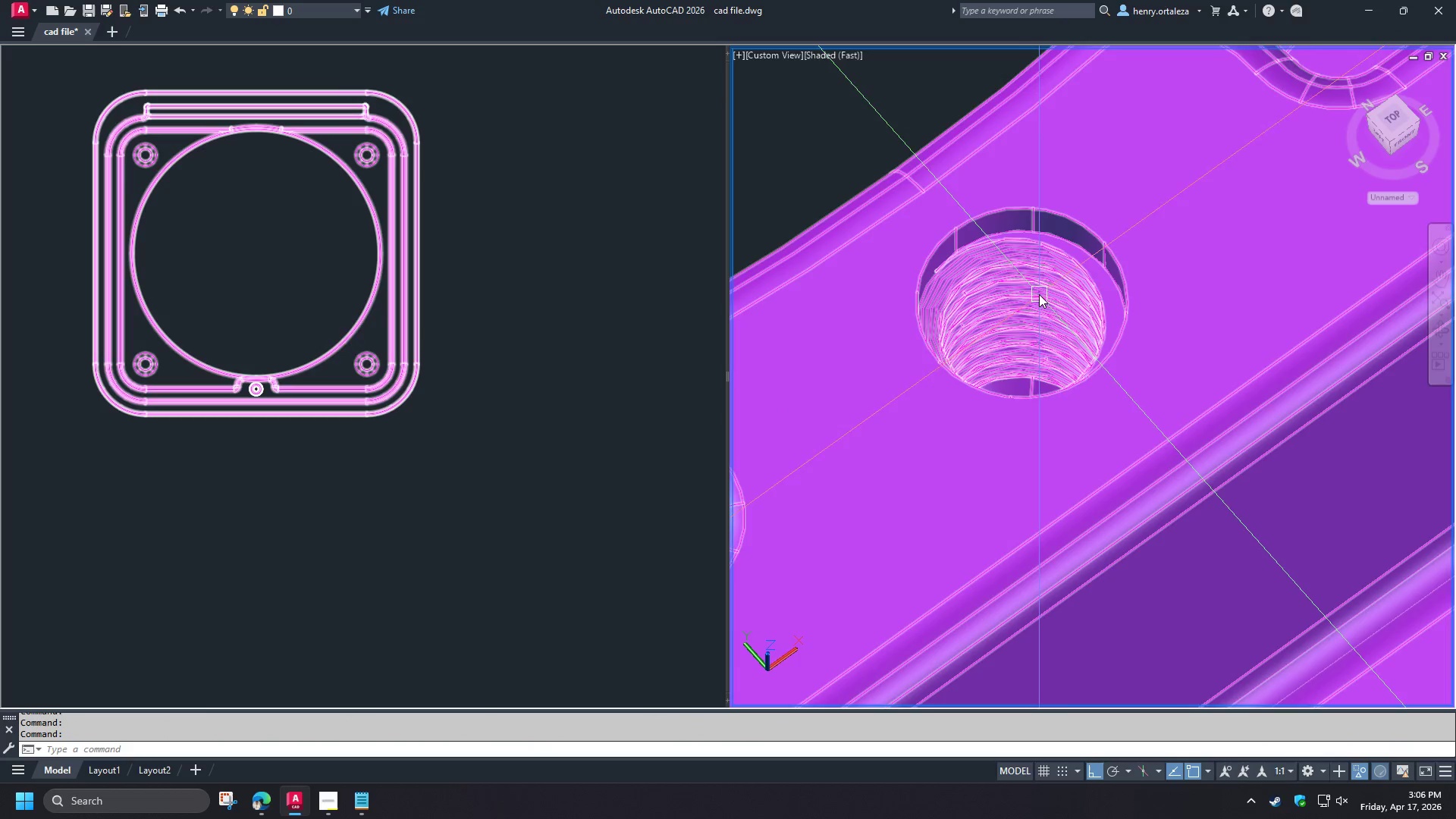 
type(VS )
 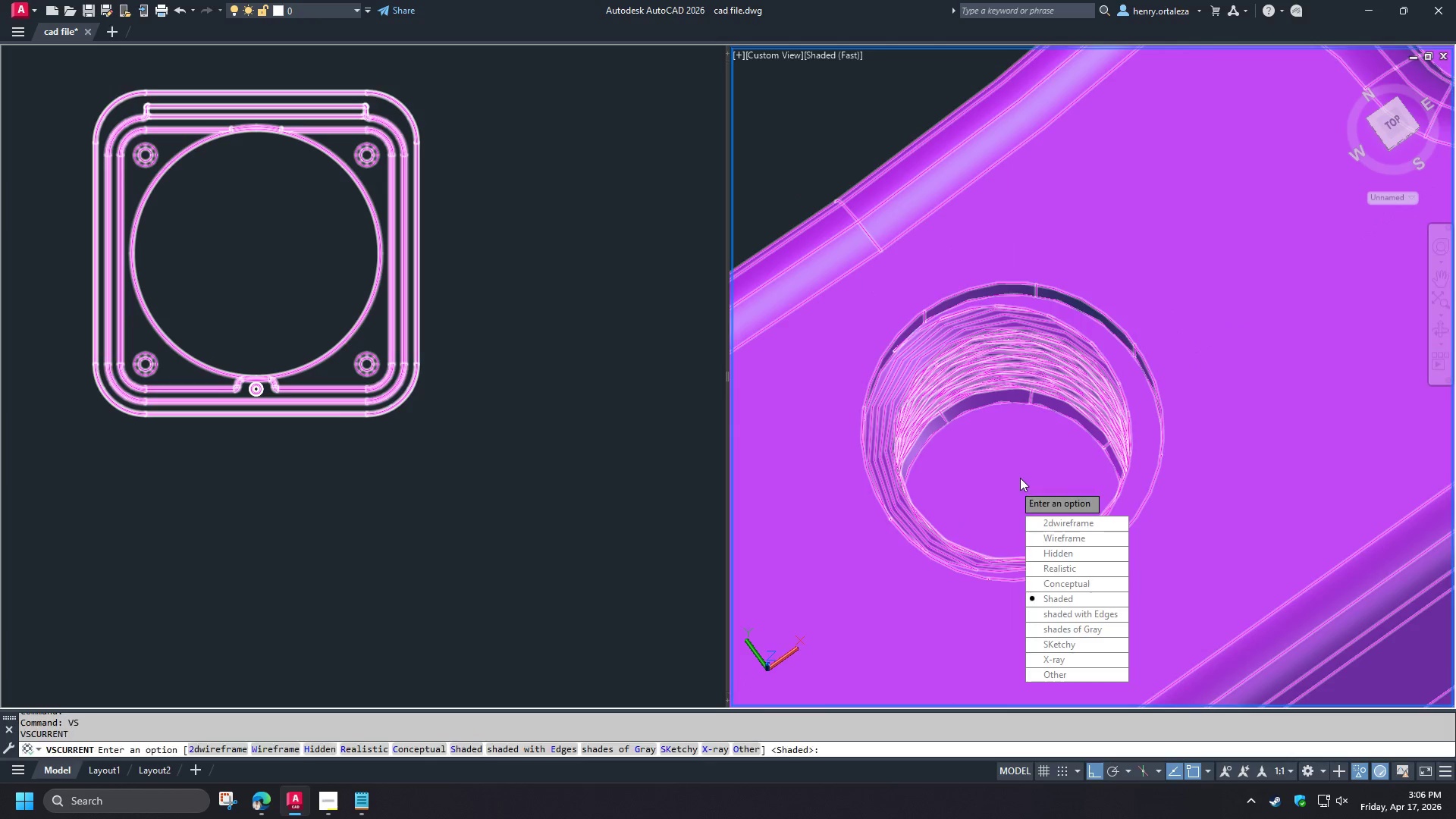 
scroll: coordinate [1010, 504], scroll_direction: up, amount: 1.0
 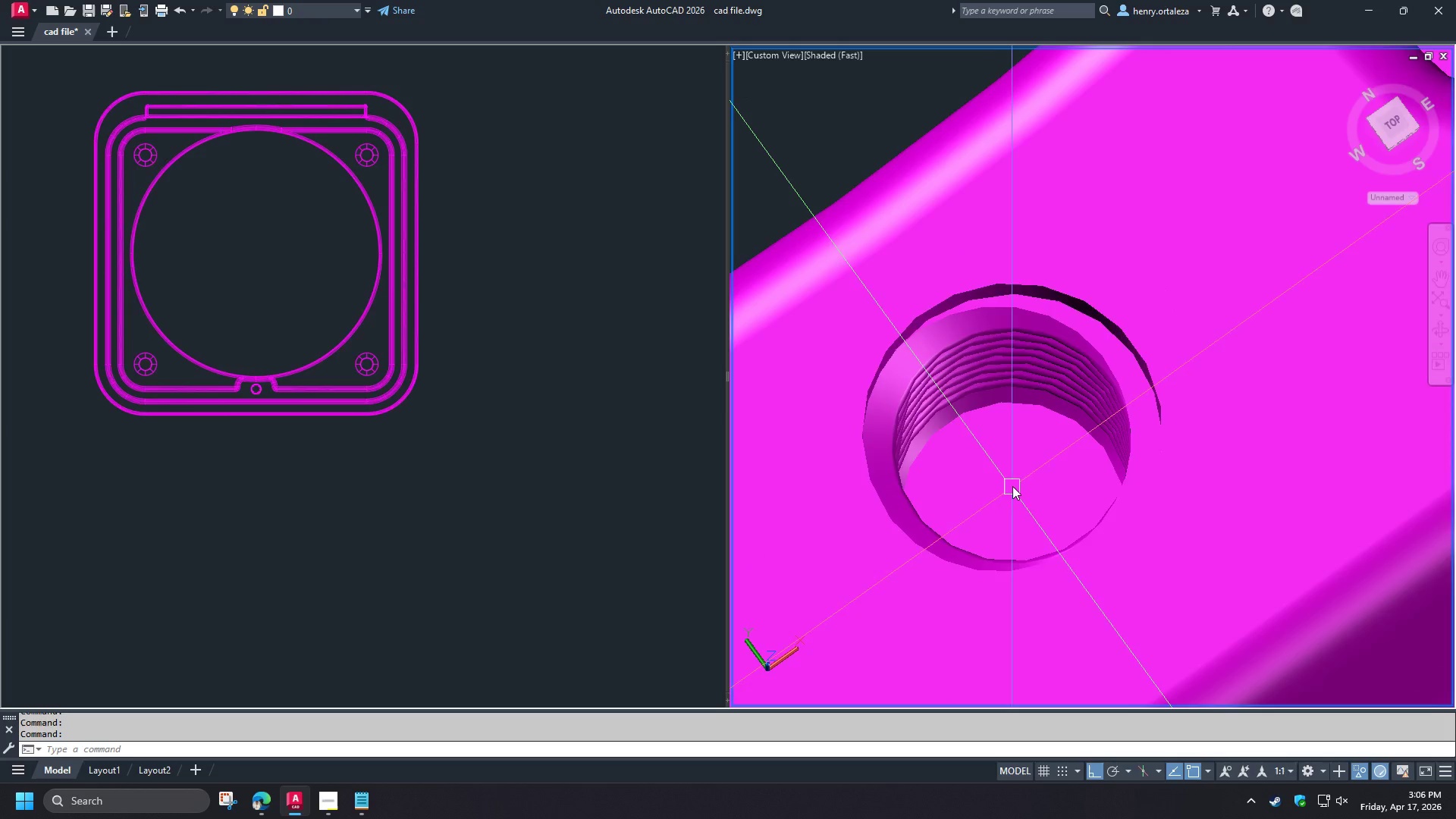 
key(2)
 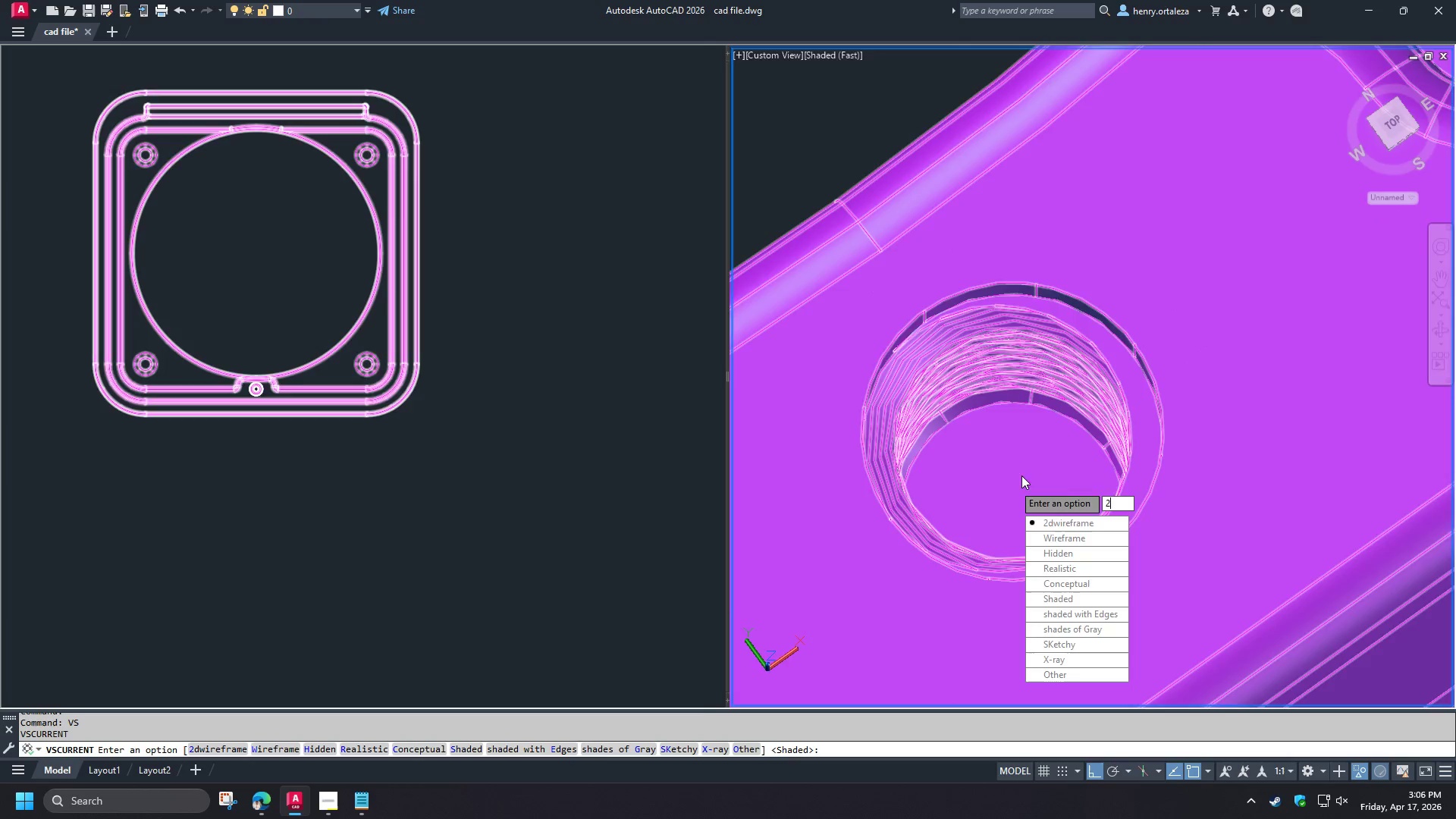 
key(Space)
 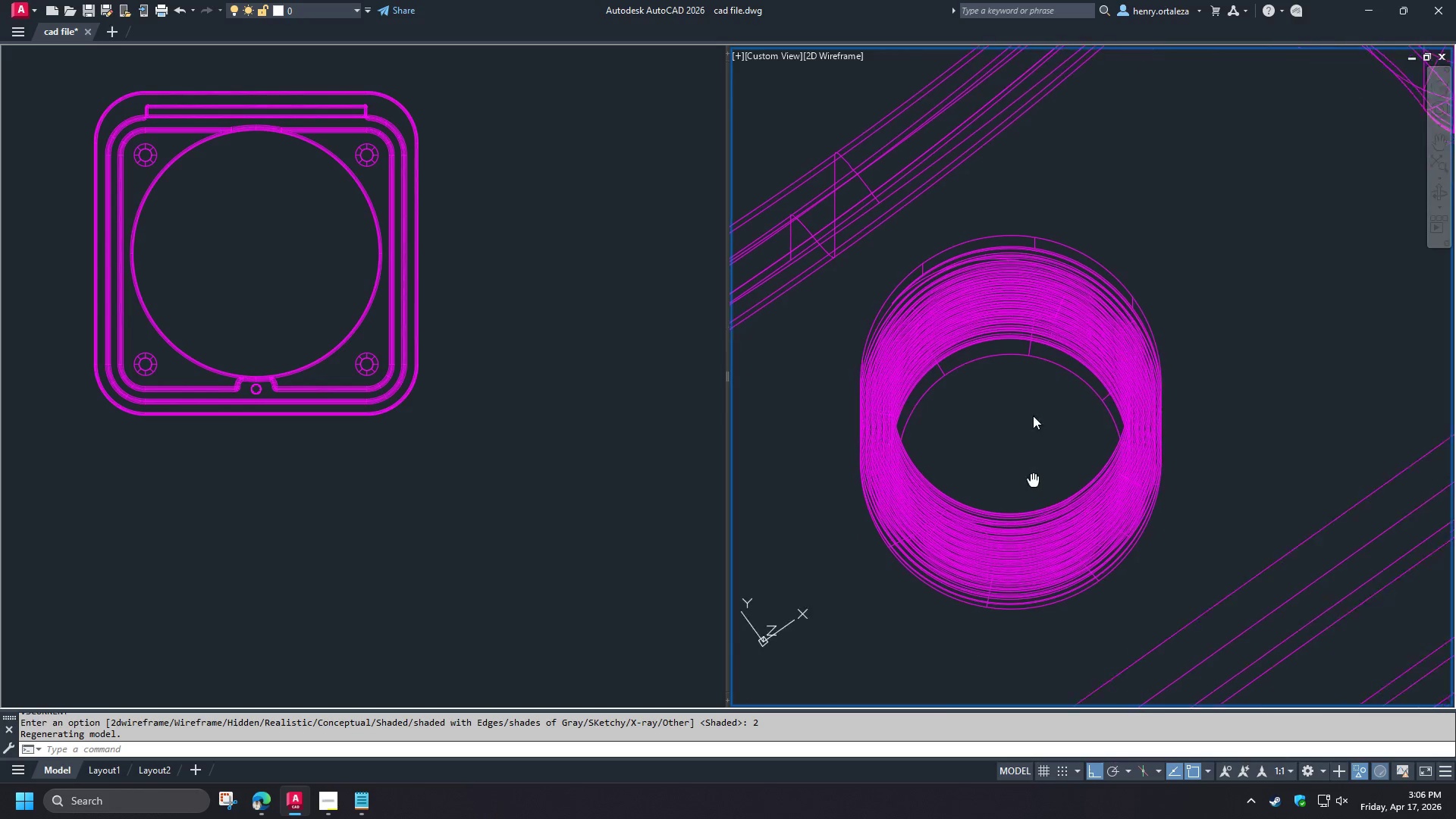 
hold_key(key=ShiftLeft, duration=1.5)
 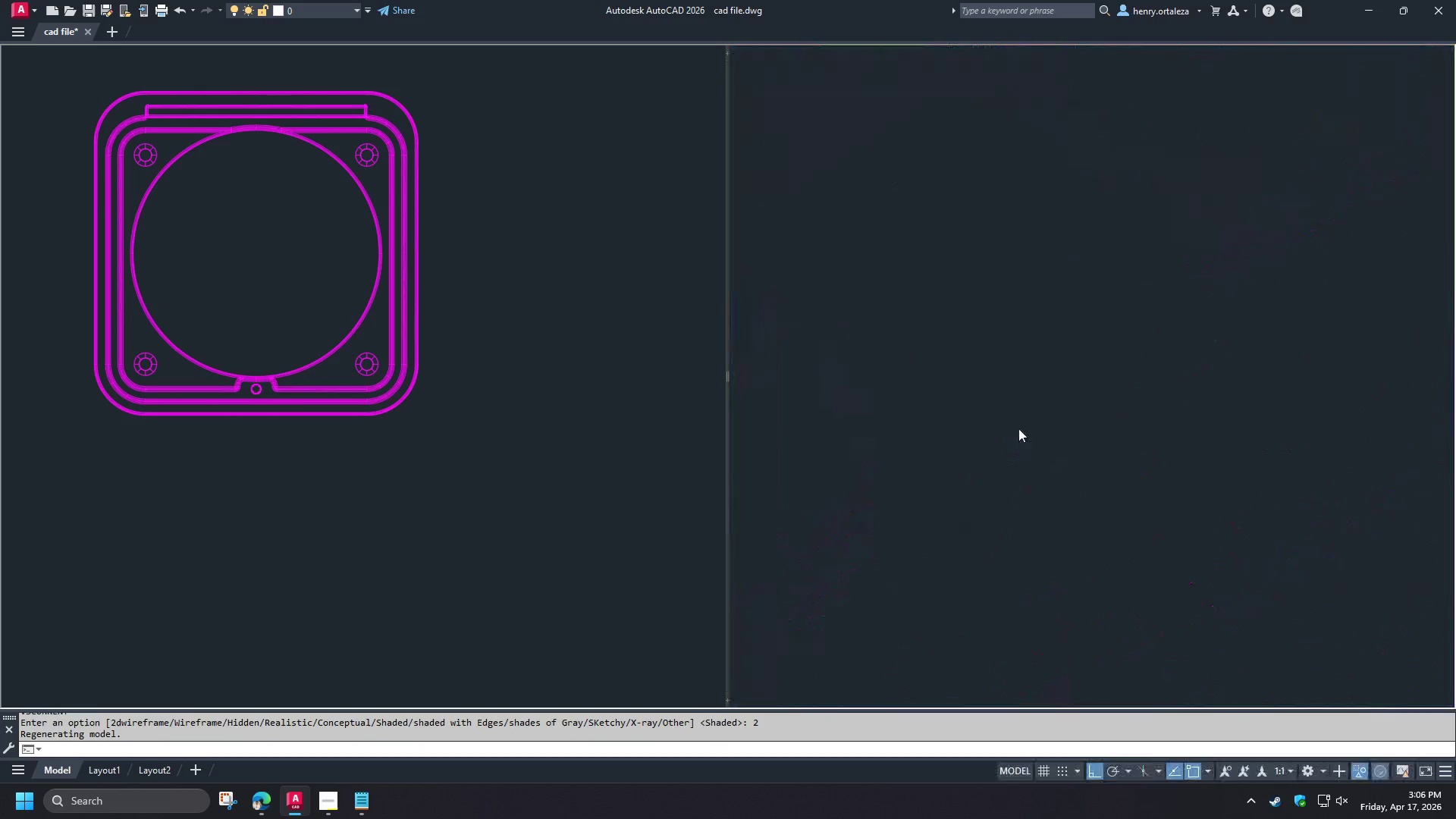 
key(Shift+ShiftLeft)
 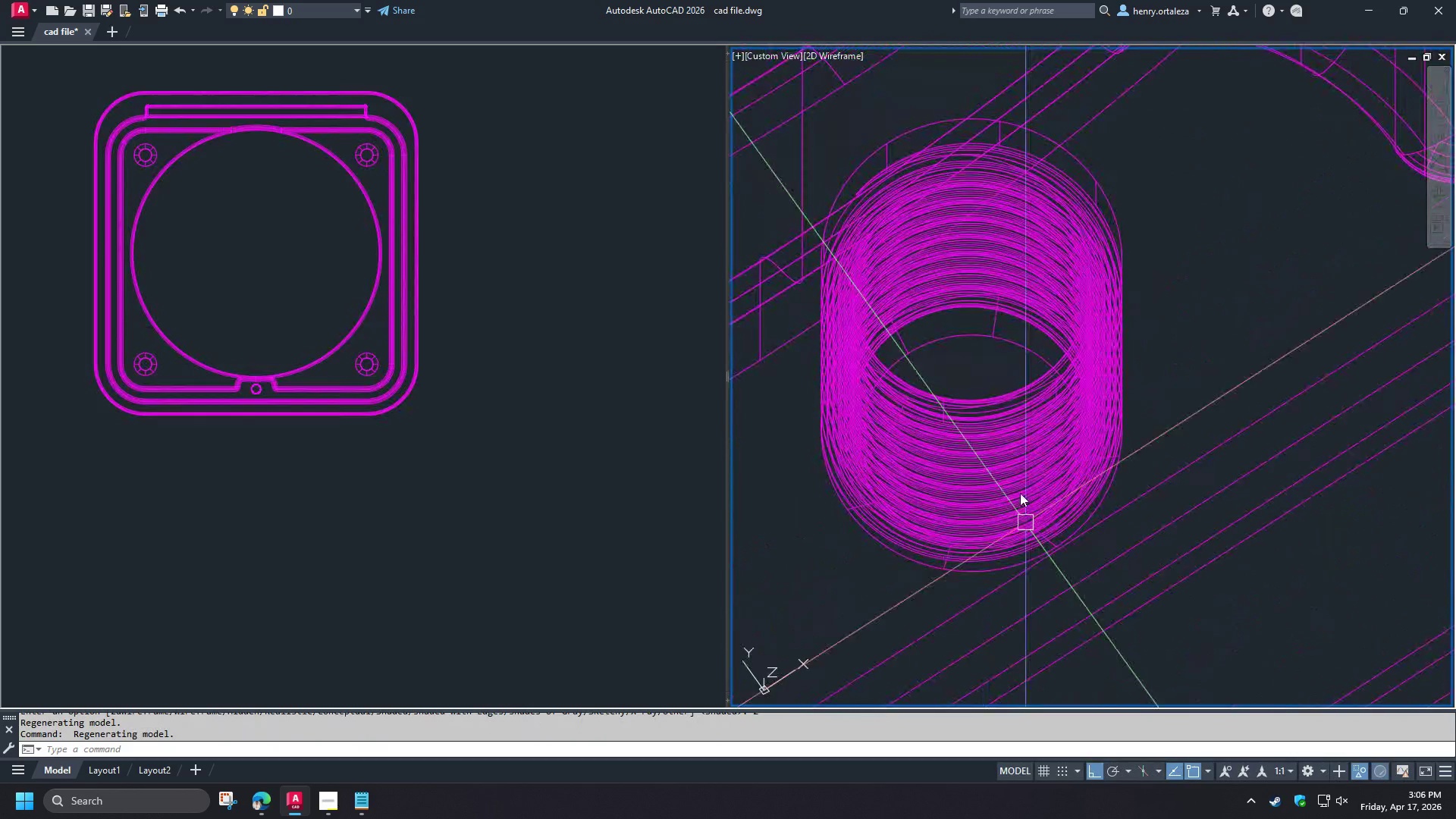 
hold_key(key=ShiftLeft, duration=1.06)
 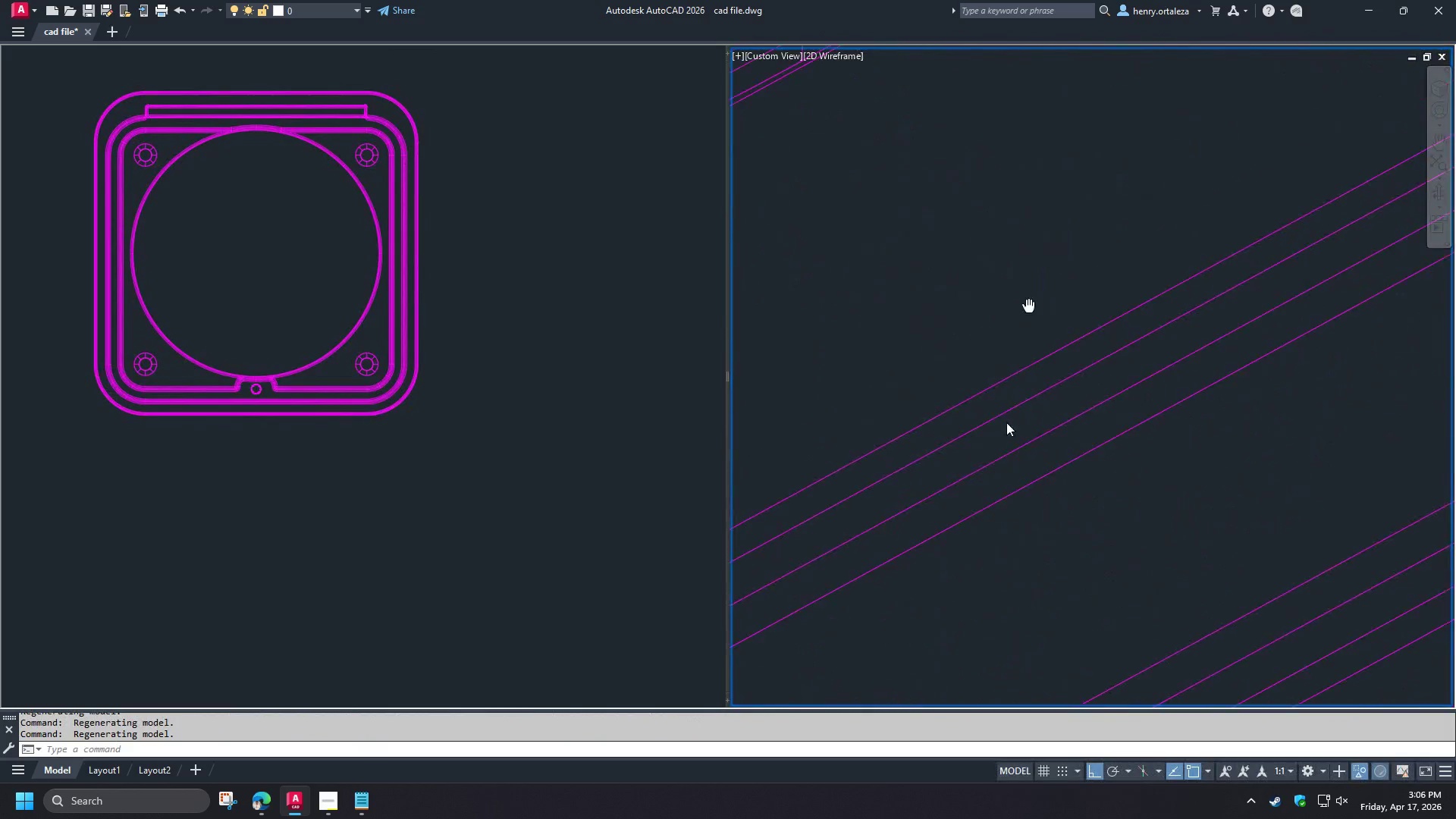 
scroll: coordinate [999, 422], scroll_direction: none, amount: 0.0
 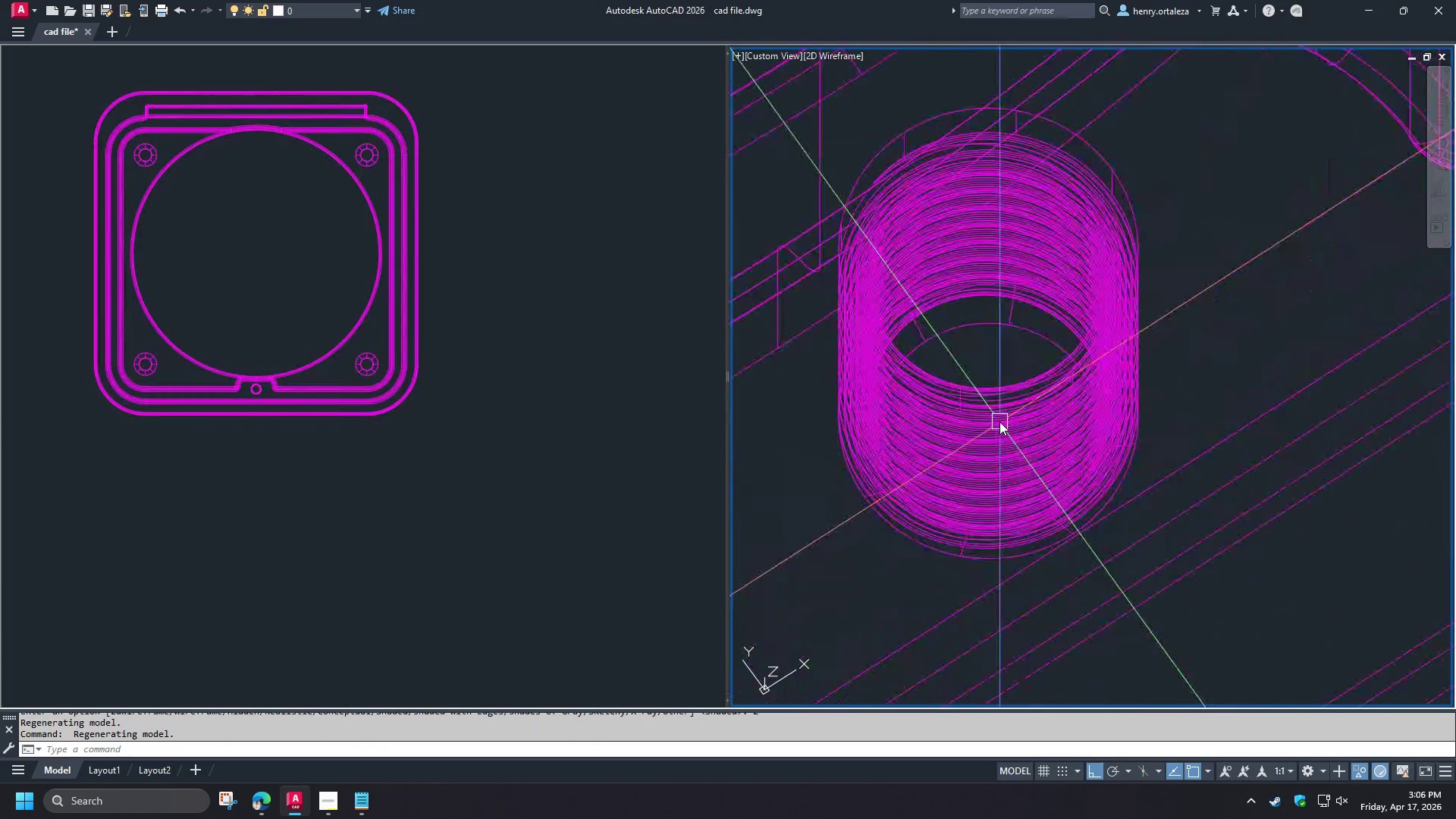 
scroll: coordinate [998, 507], scroll_direction: down, amount: 3.0
 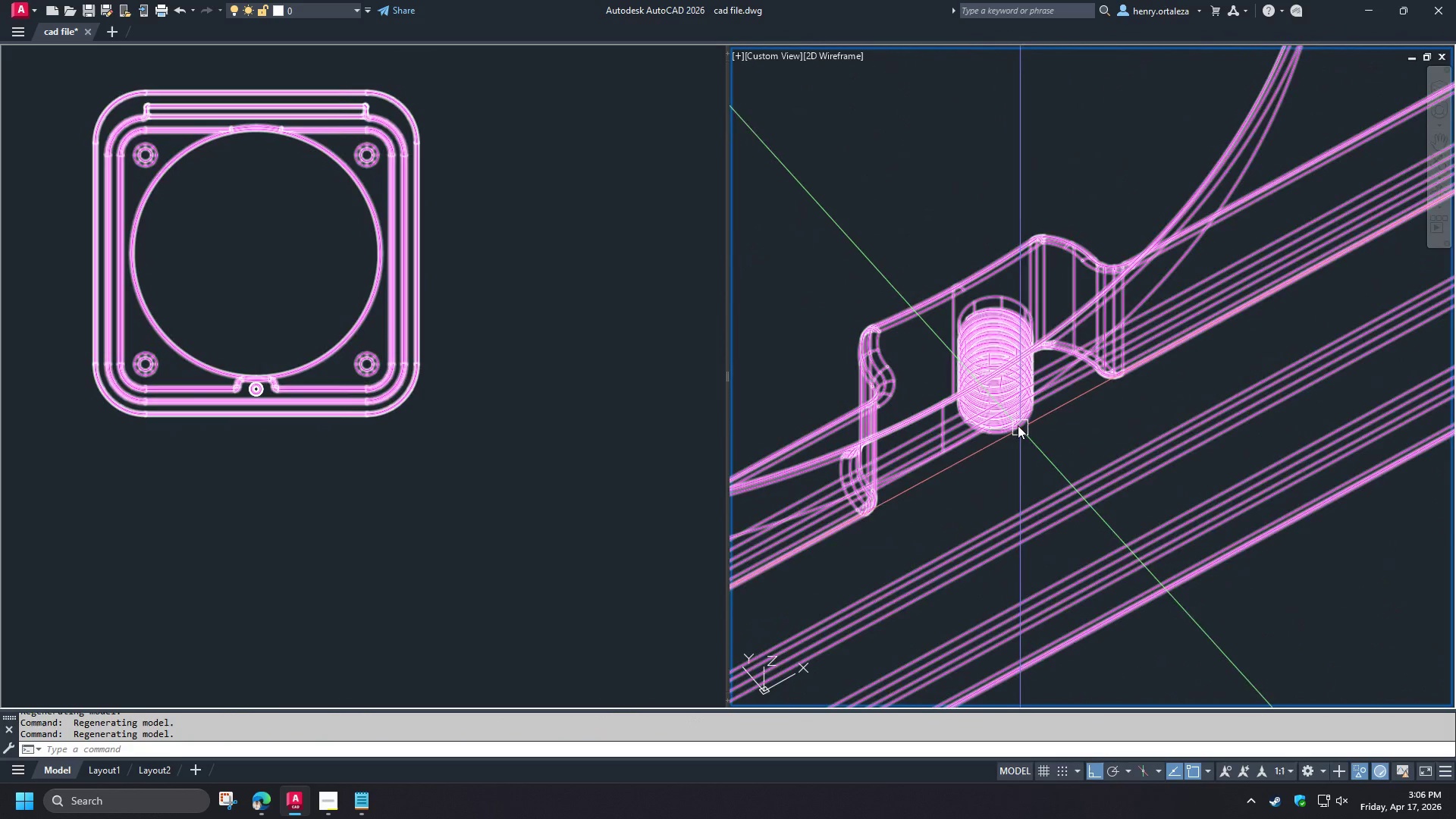 
hold_key(key=ShiftLeft, duration=1.53)
 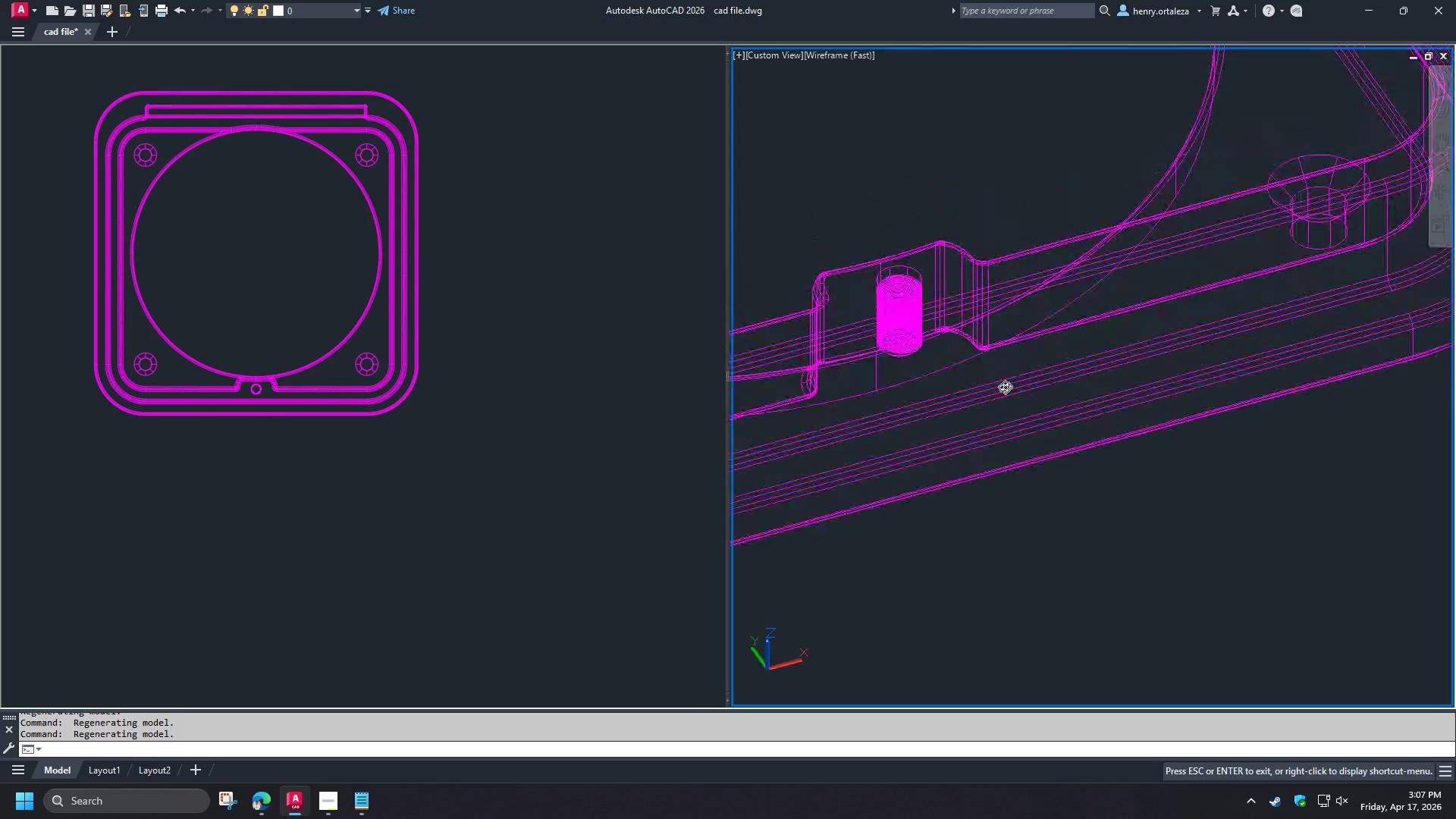 
scroll: coordinate [1009, 384], scroll_direction: down, amount: 1.0
 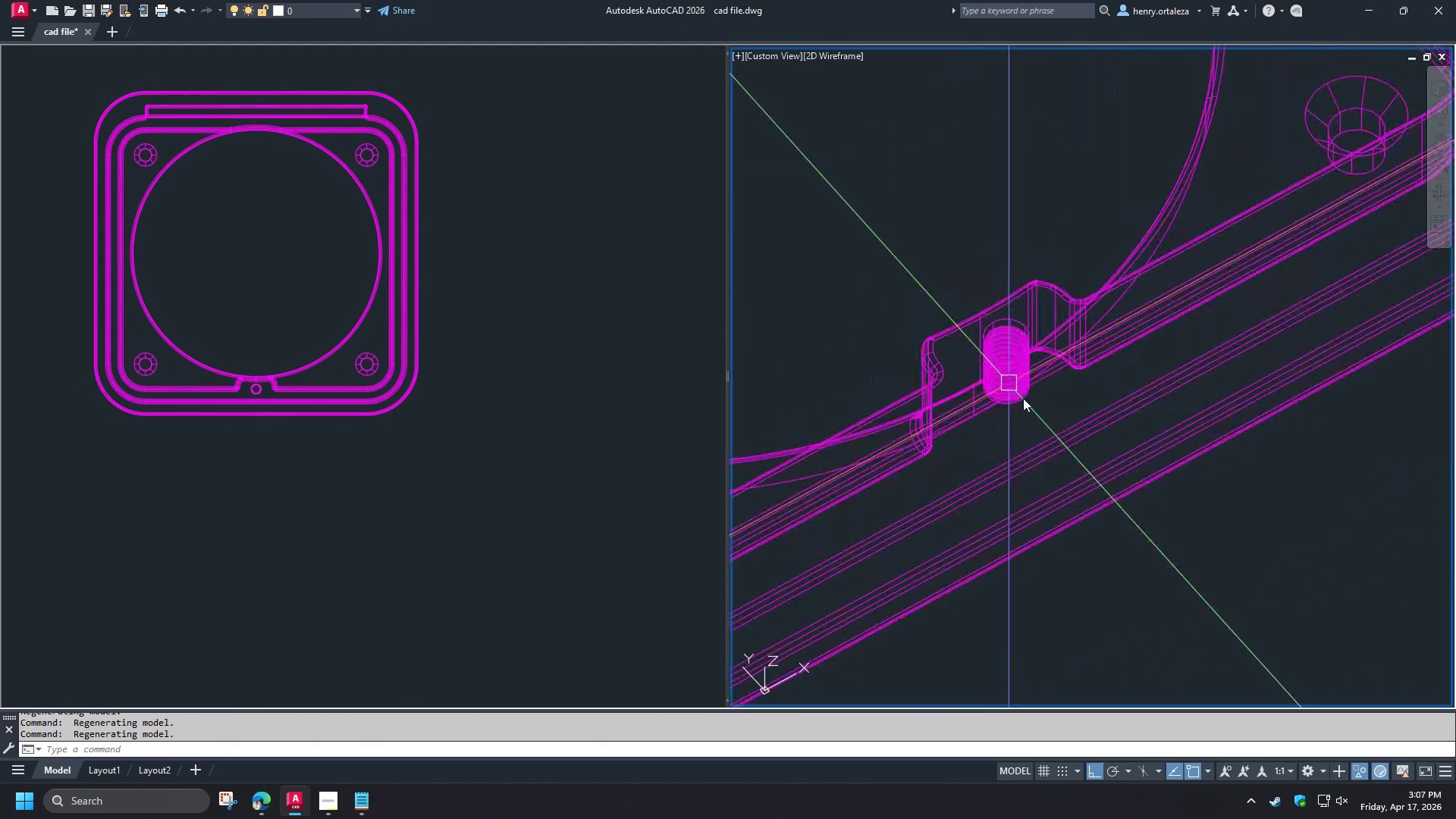 
hold_key(key=ShiftLeft, duration=1.36)
 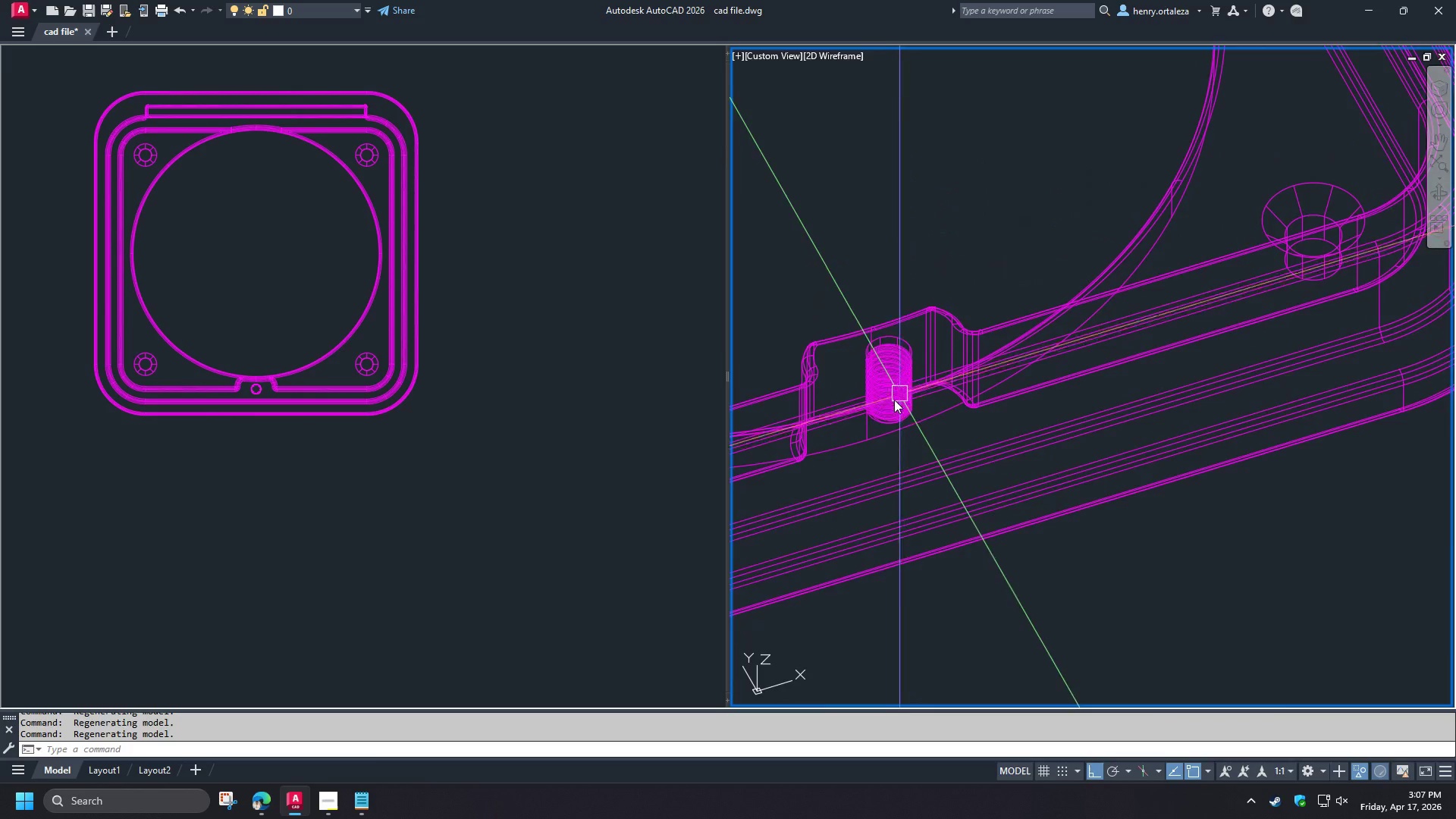 
scroll: coordinate [855, 470], scroll_direction: up, amount: 5.0
 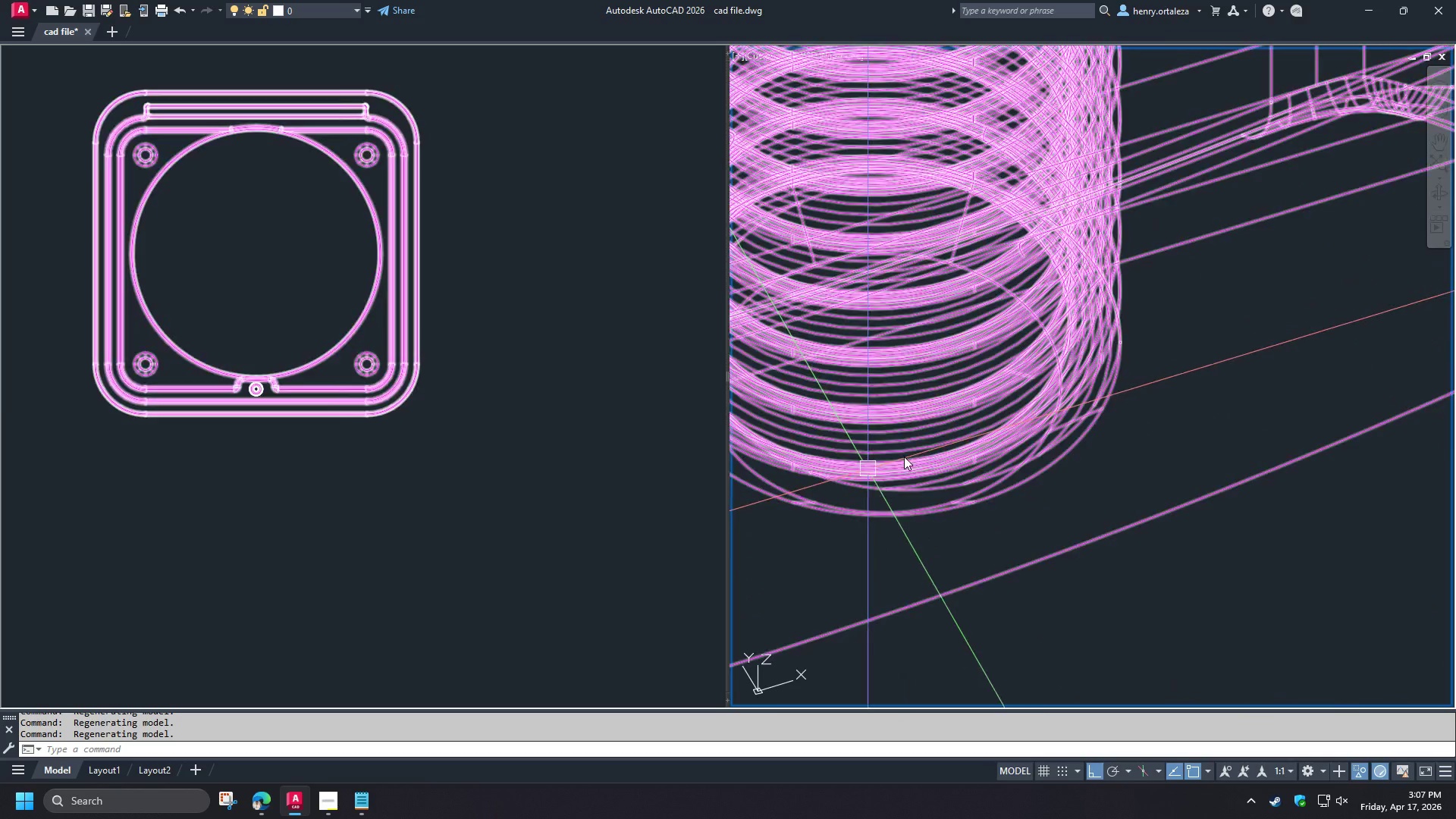 
type(RE )
 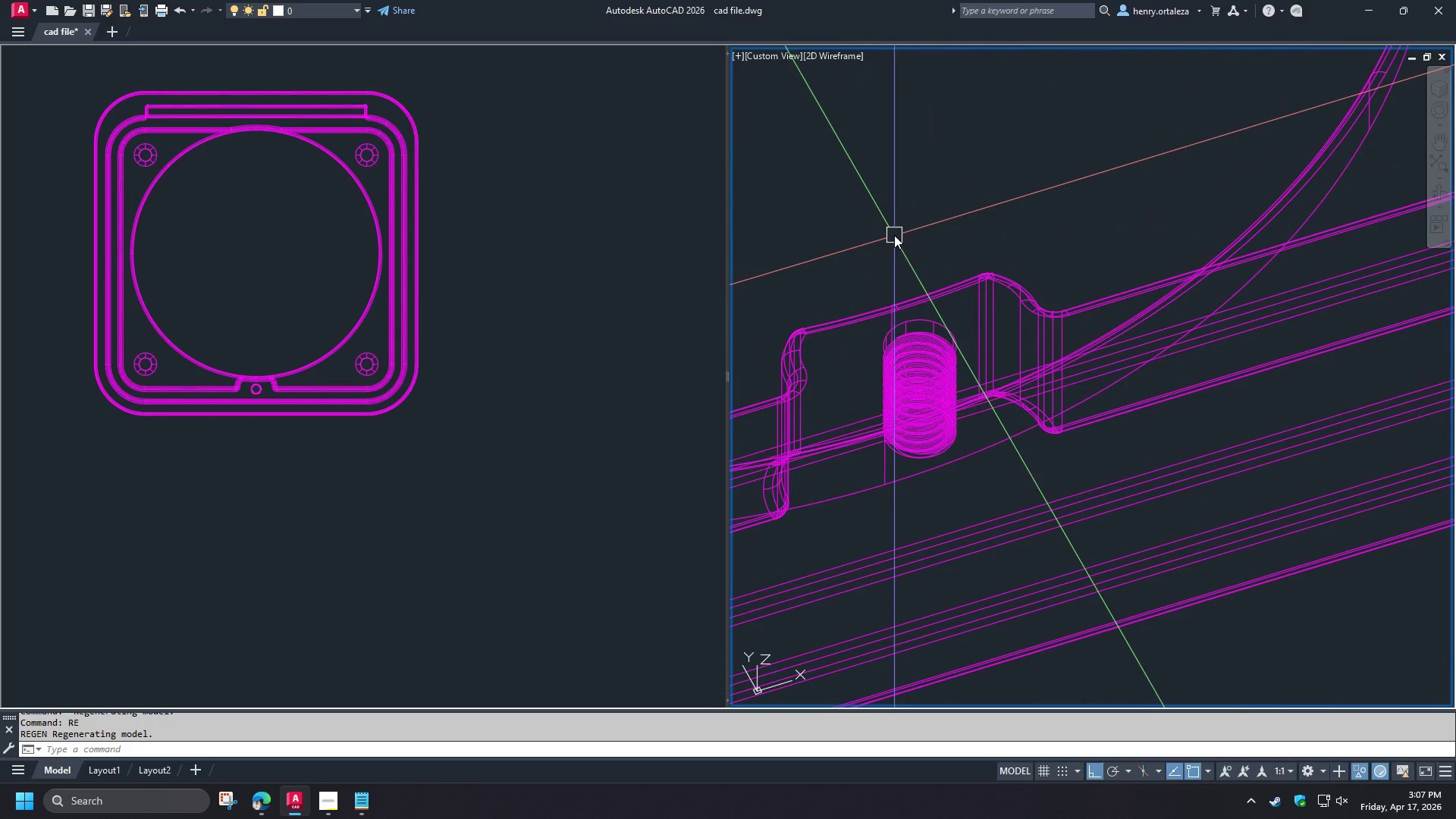 
scroll: coordinate [892, 235], scroll_direction: down, amount: 5.0
 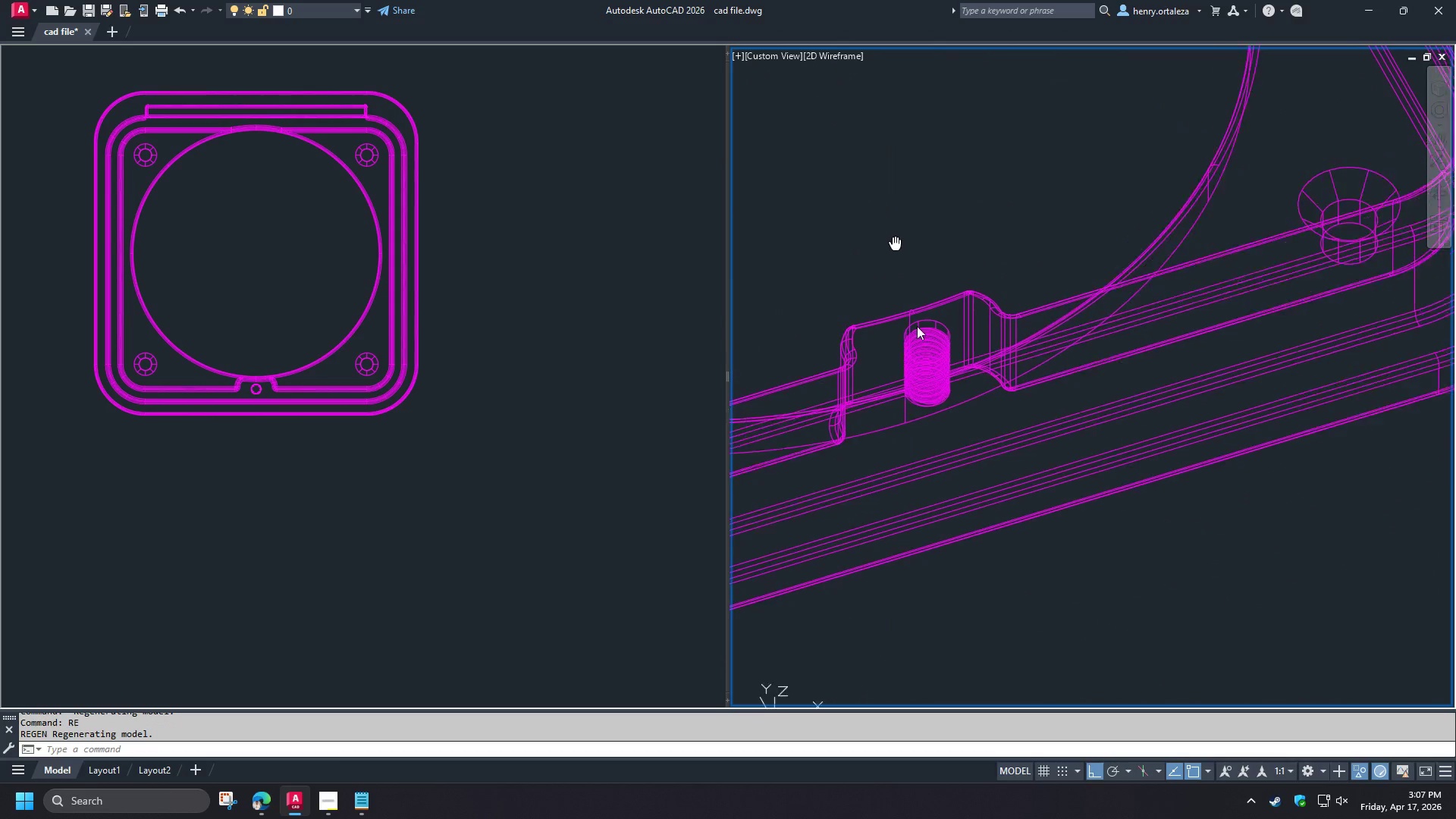 
right_click([941, 387])
 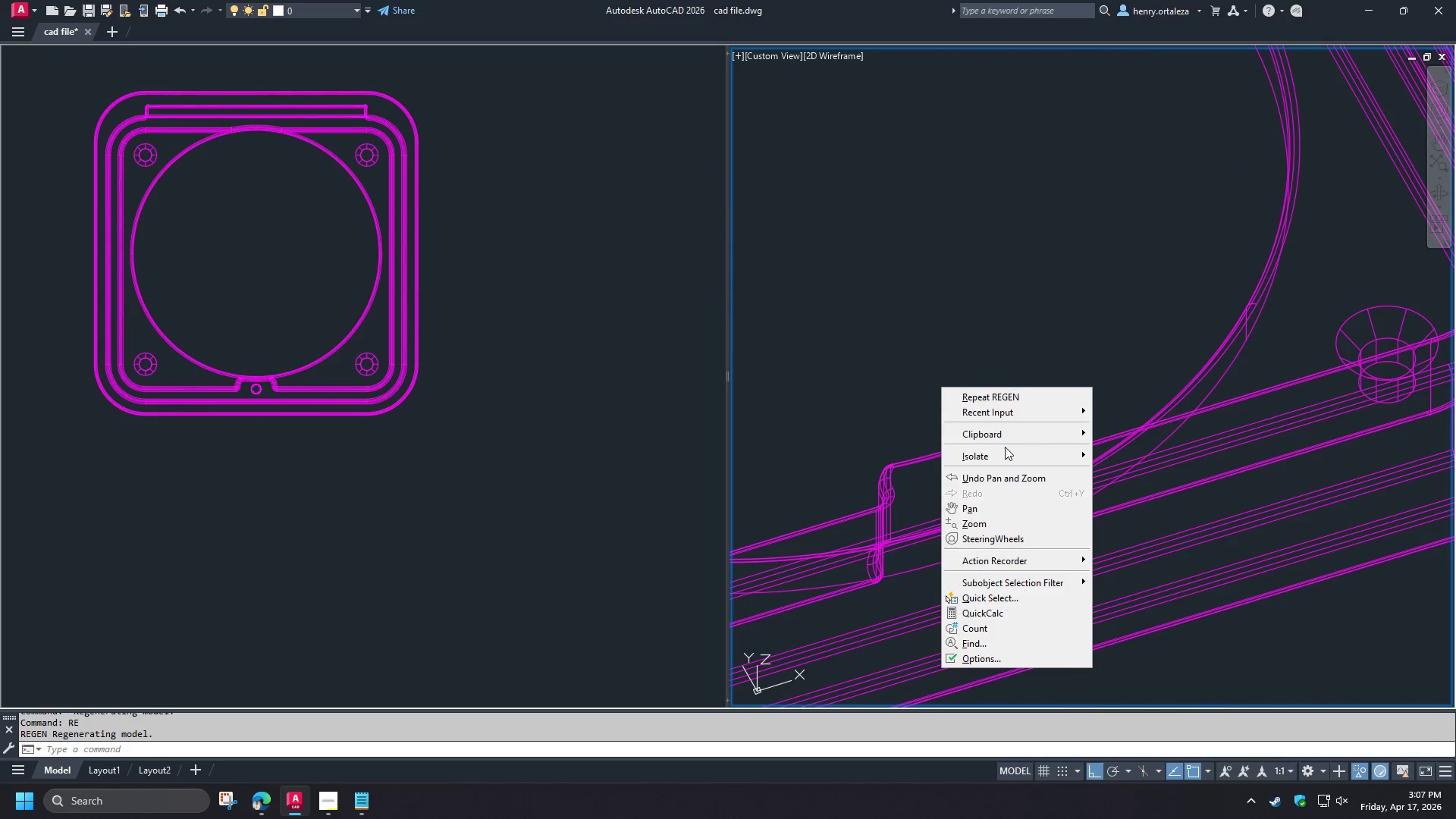 
left_click([1003, 454])
 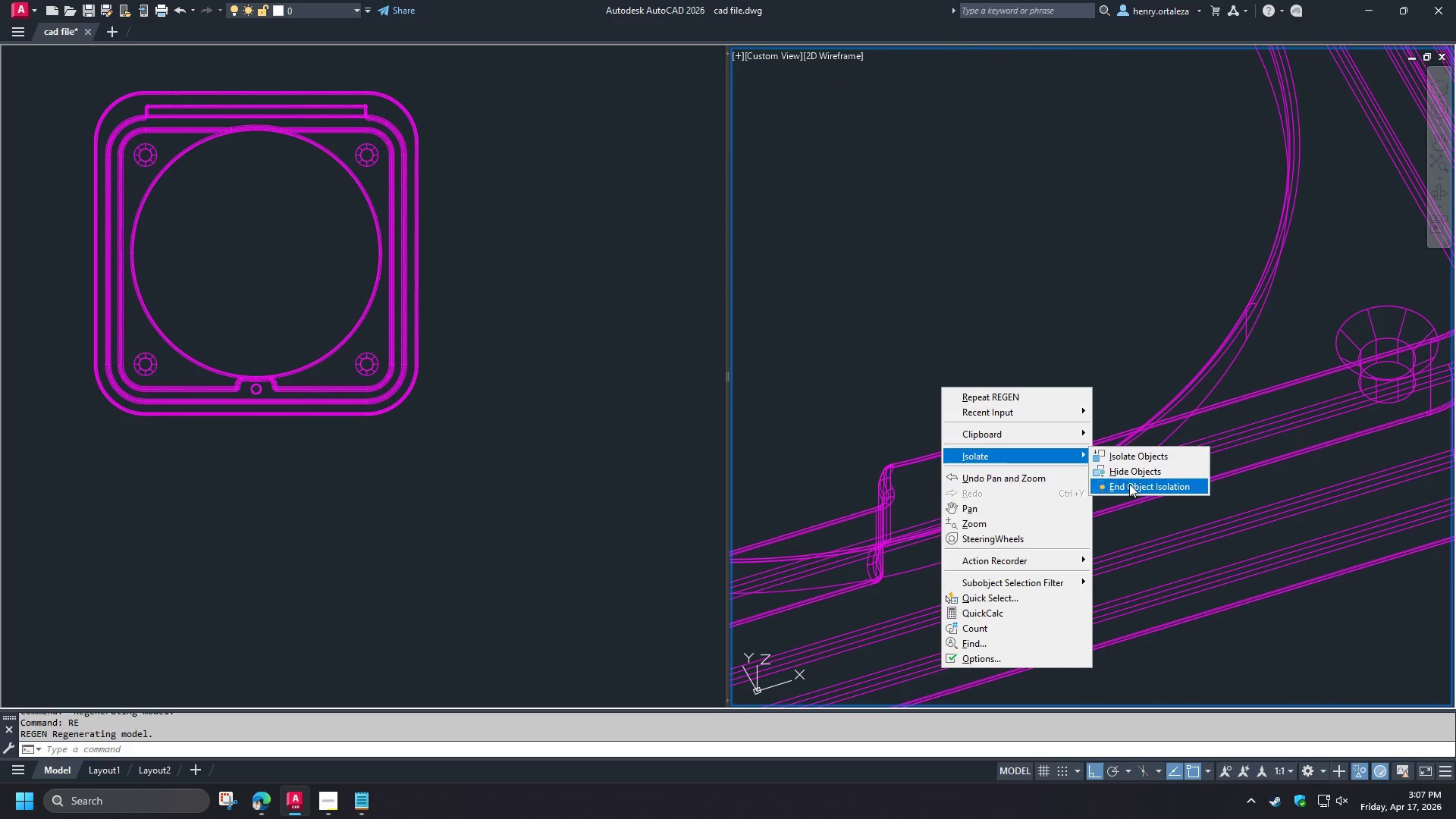 
left_click([1128, 483])
 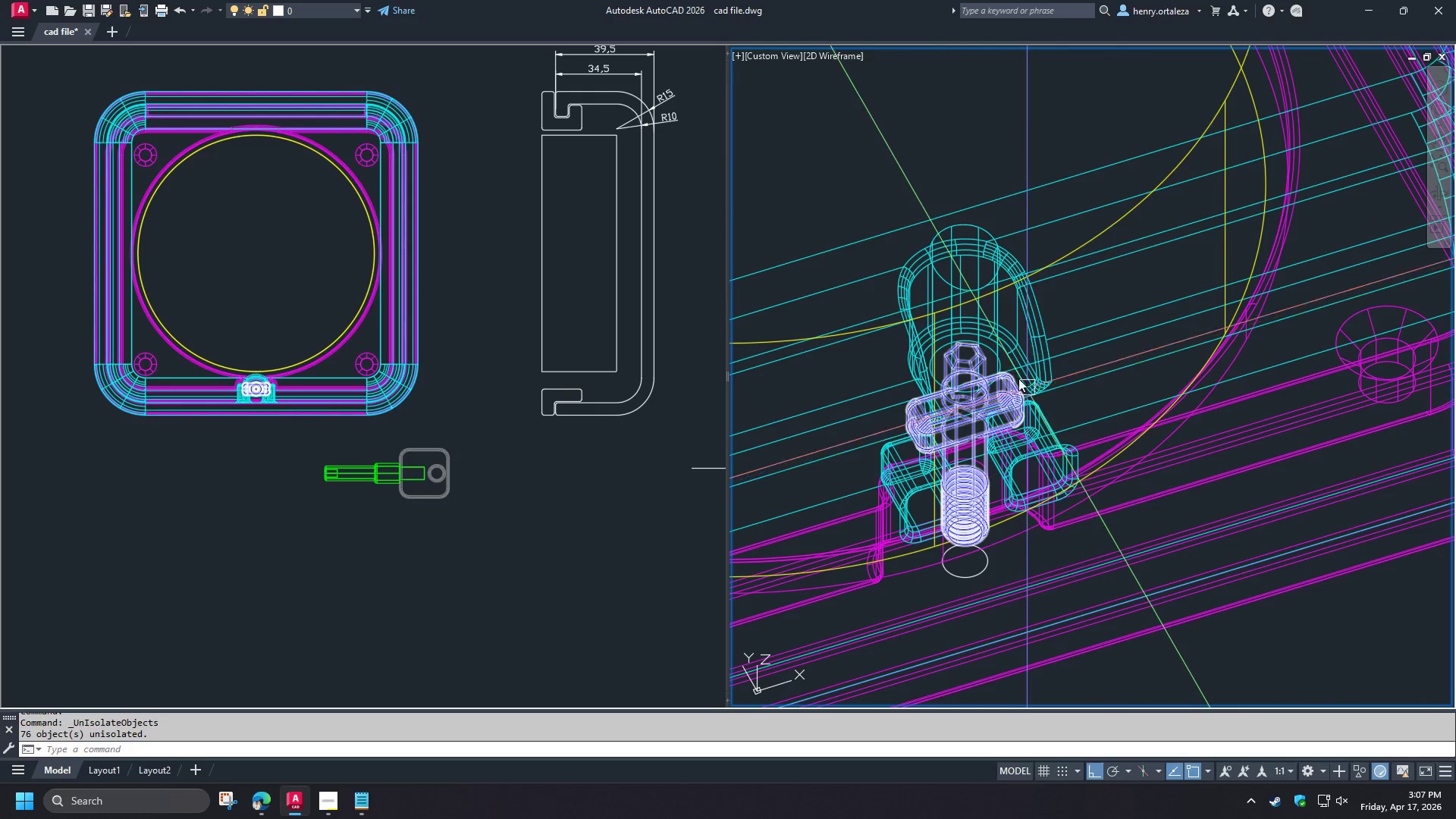 
type(RE )
 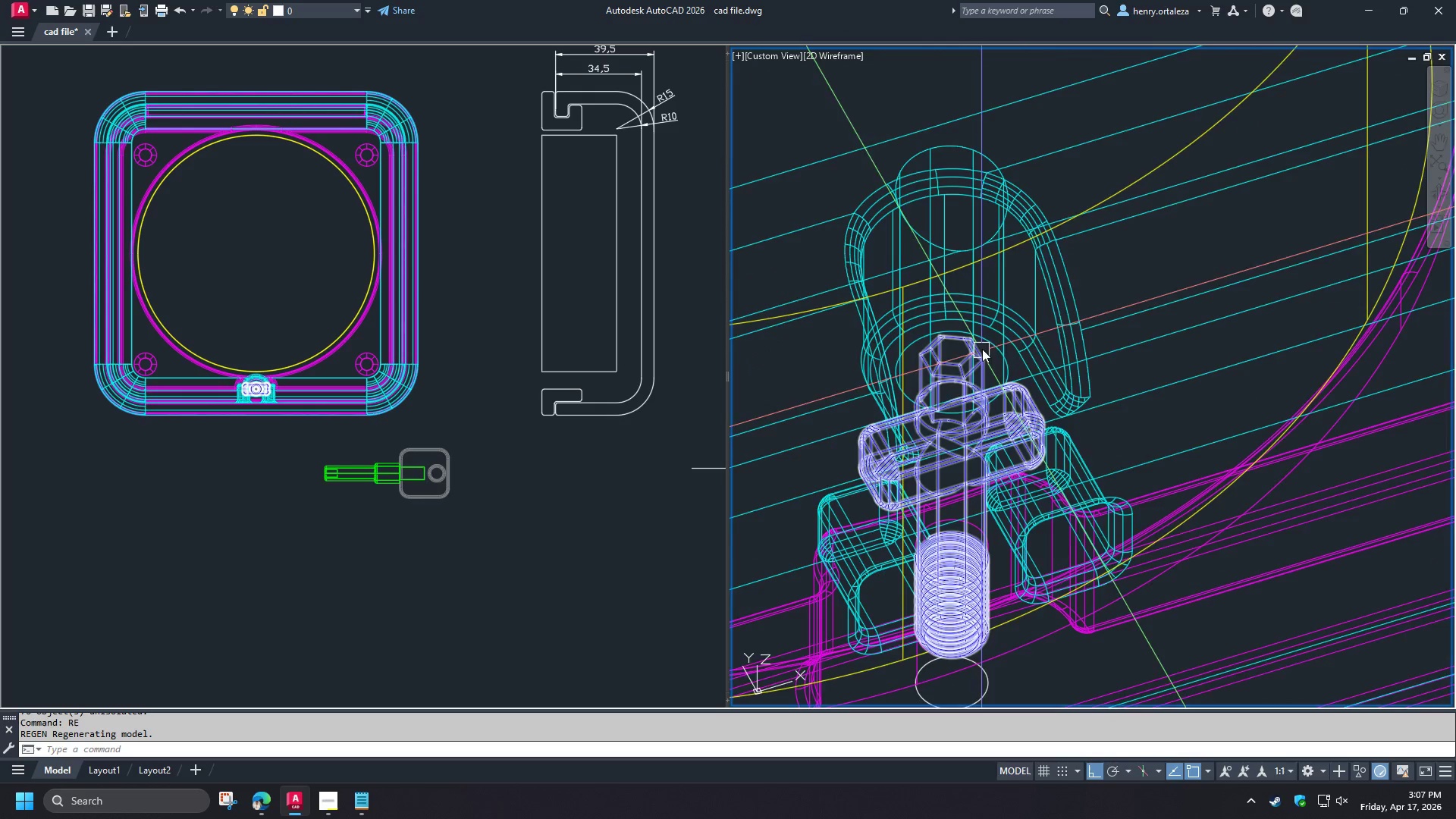 
scroll: coordinate [984, 356], scroll_direction: up, amount: 1.0
 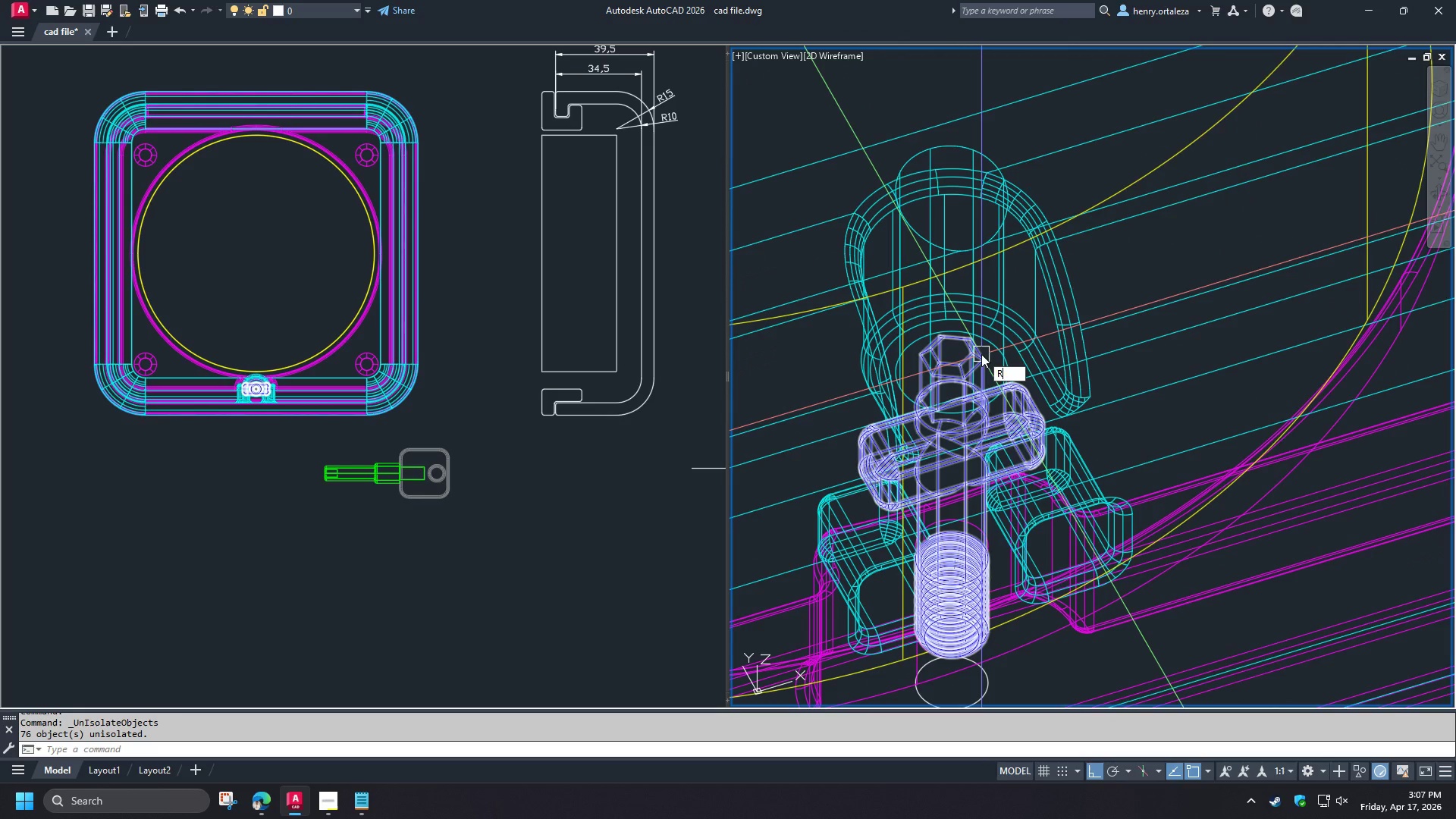 
scroll: coordinate [1004, 497], scroll_direction: down, amount: 5.0
 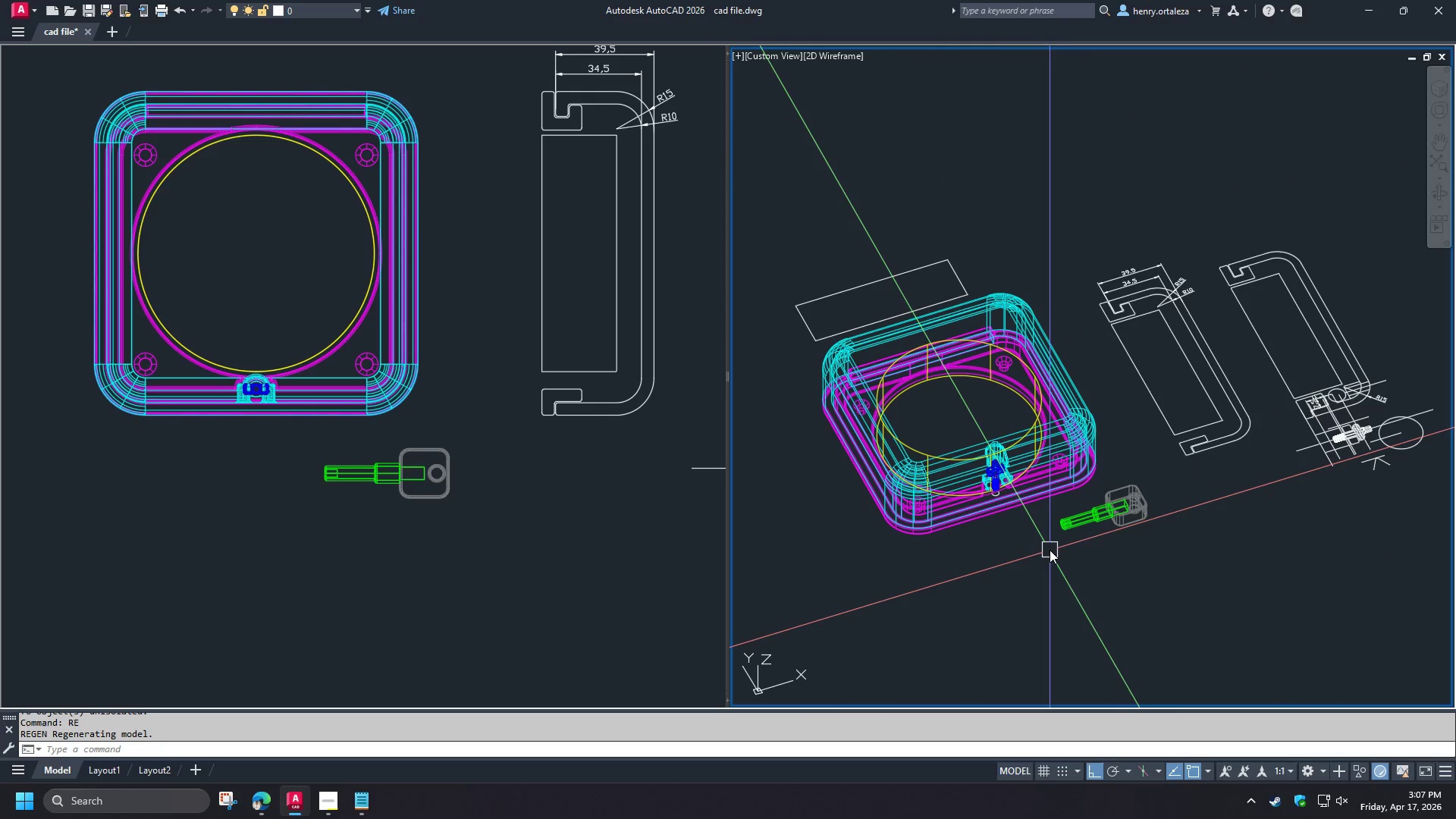 
scroll: coordinate [1040, 528], scroll_direction: up, amount: 4.0
 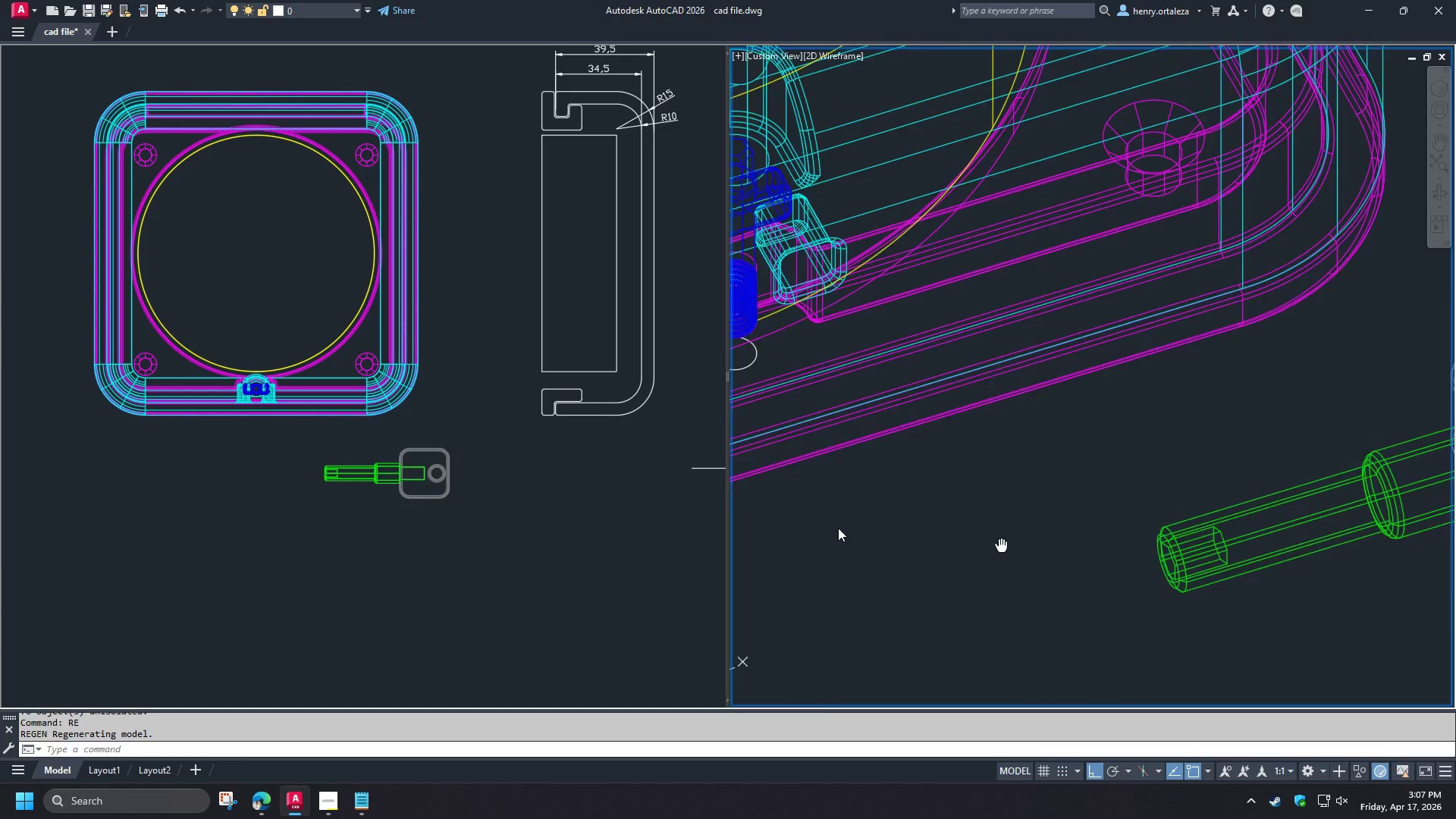 
scroll: coordinate [1298, 581], scroll_direction: down, amount: 2.0
 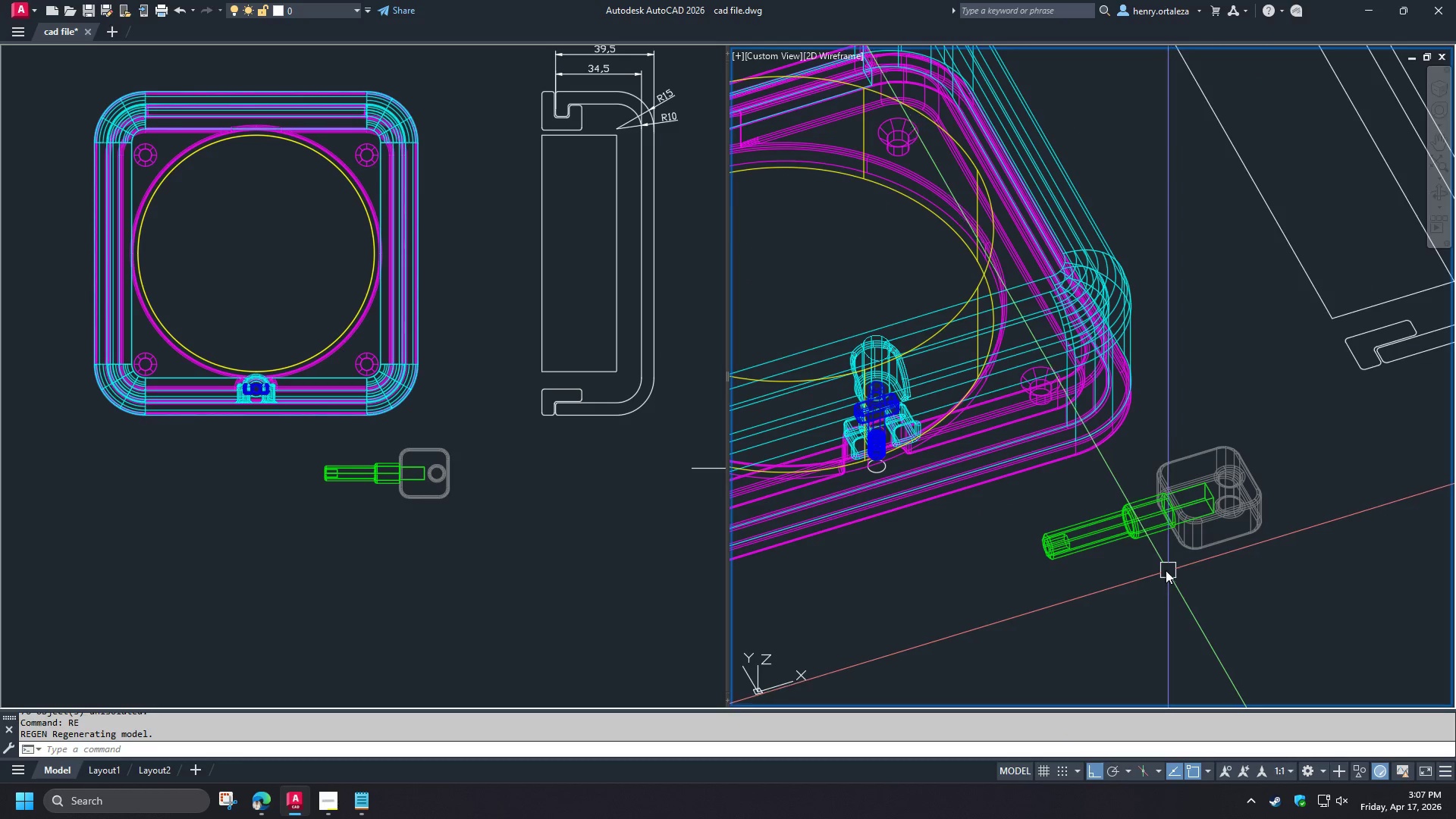 
scroll: coordinate [1184, 570], scroll_direction: up, amount: 1.0
 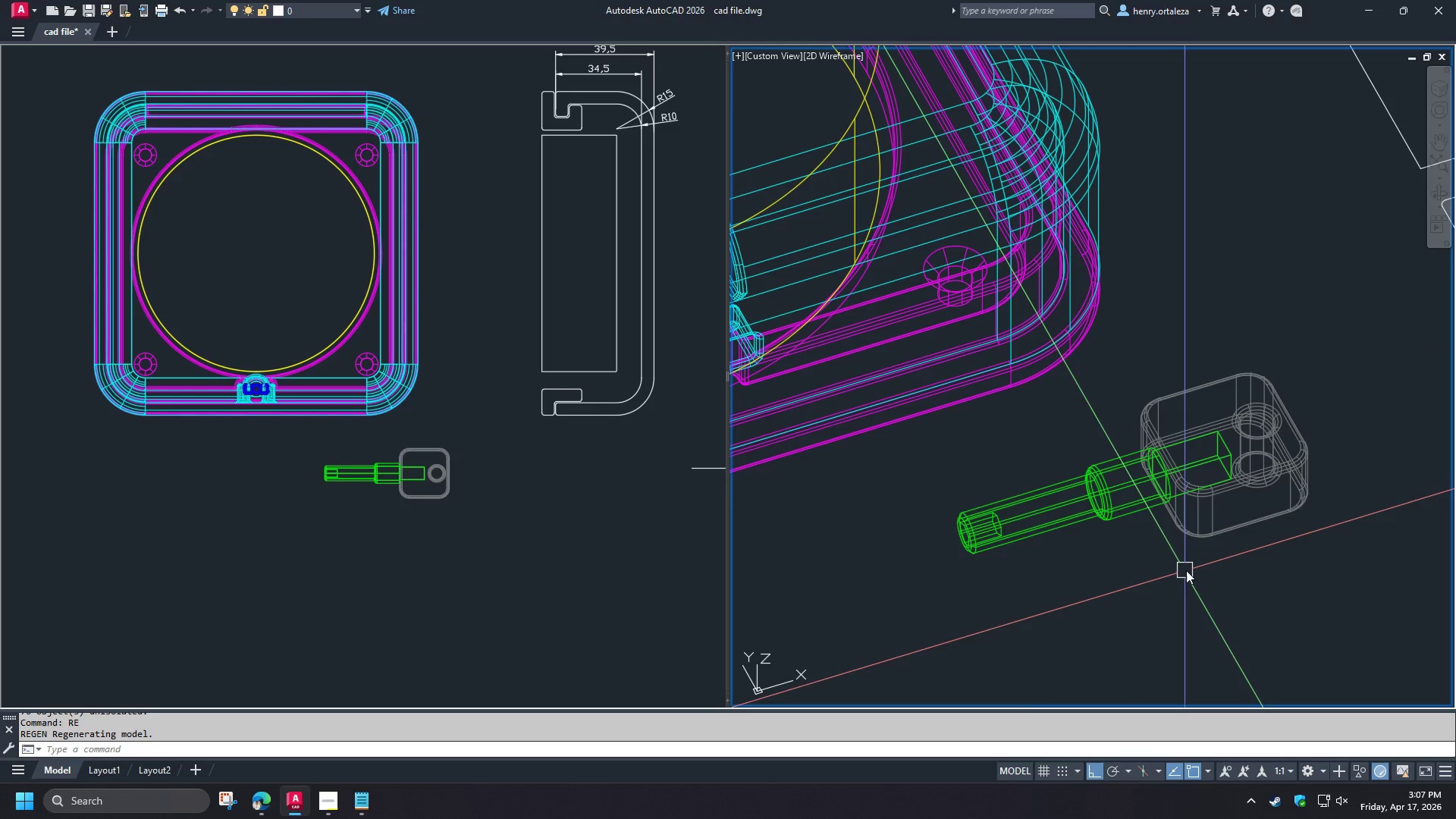 
key(Escape)
 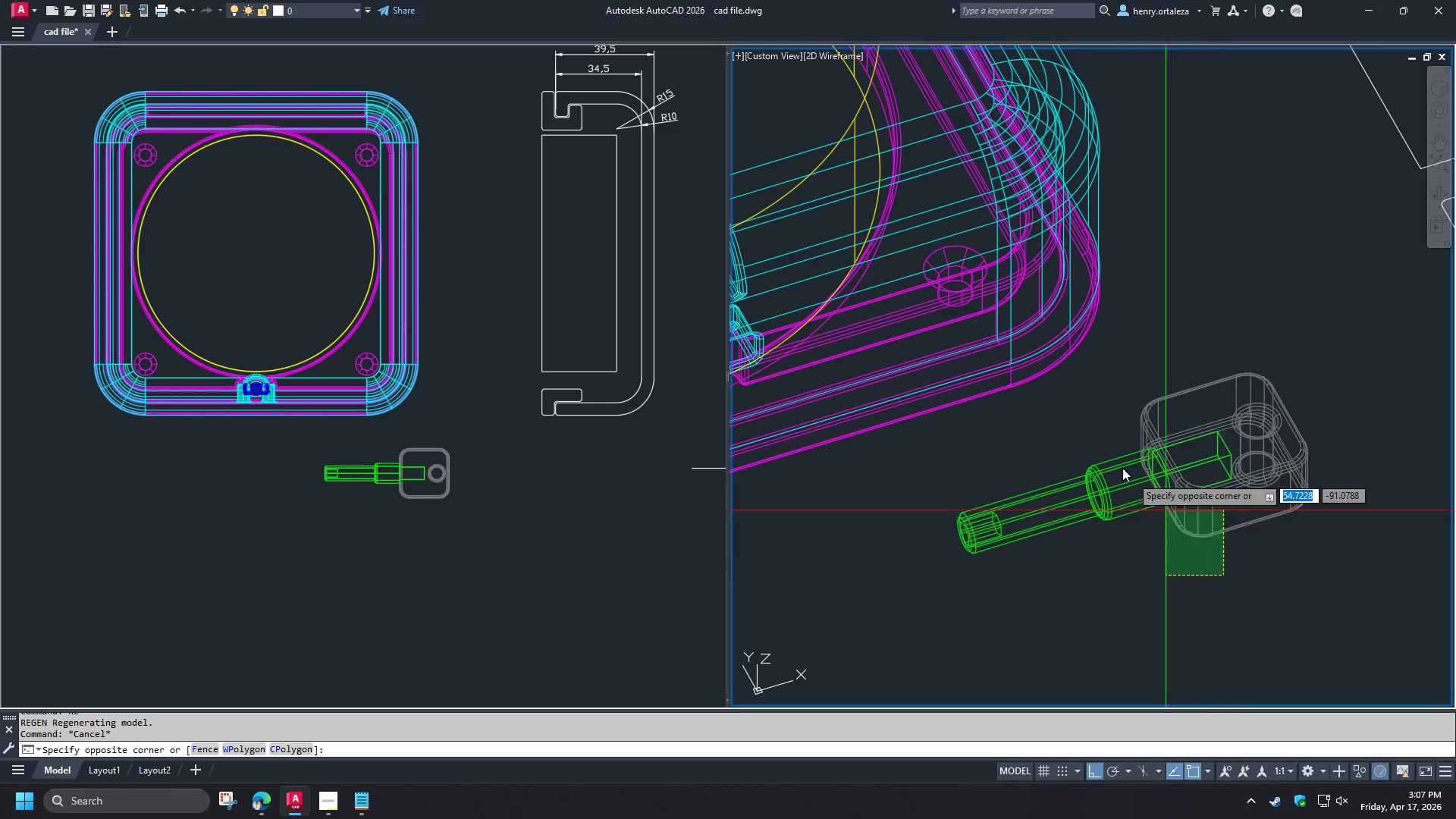 
double_click([1112, 456])
 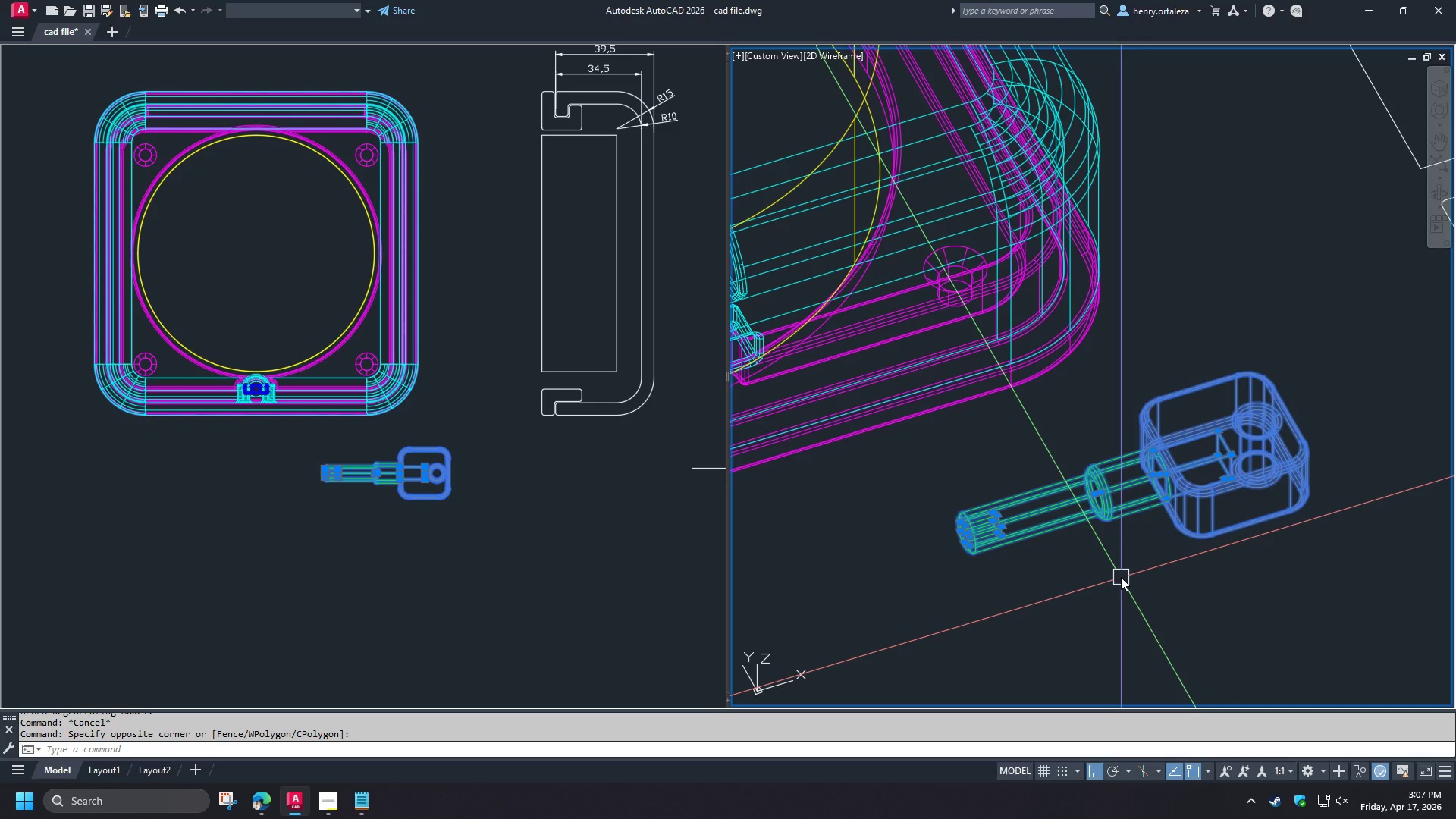 
type(R)
key(Escape)
type(3DRO )
 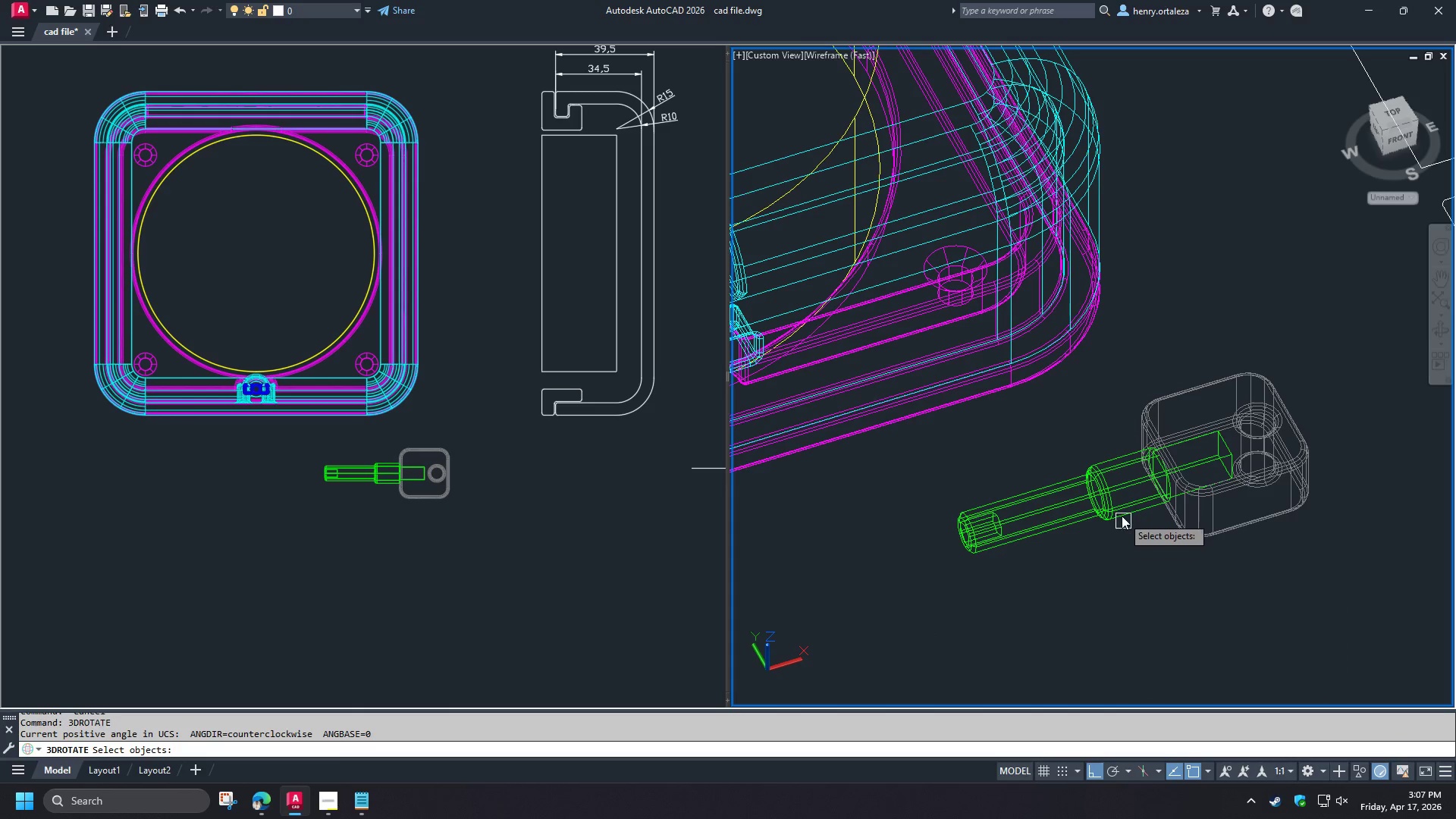 
left_click([1120, 515])
 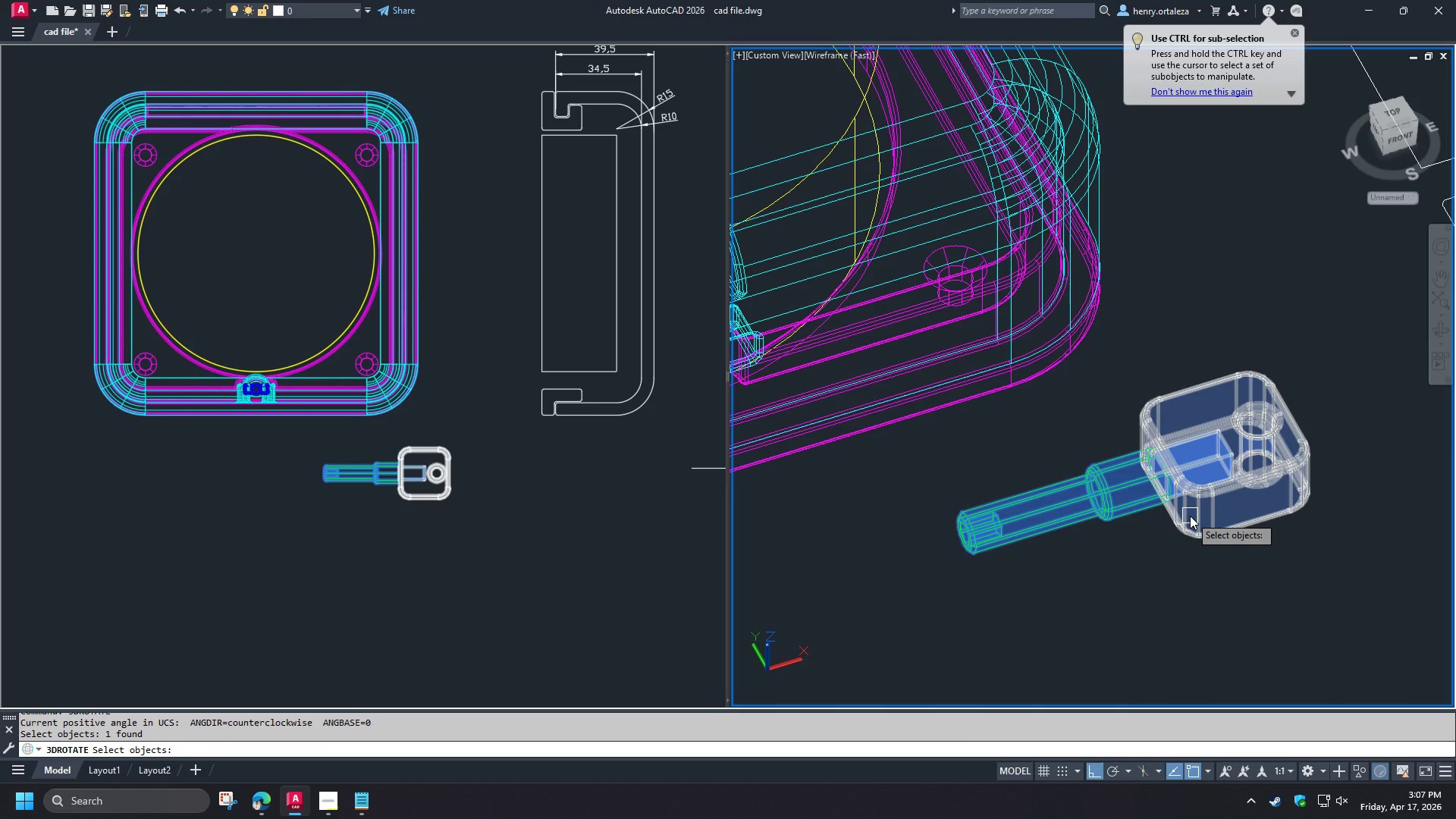 
left_click([1190, 516])
 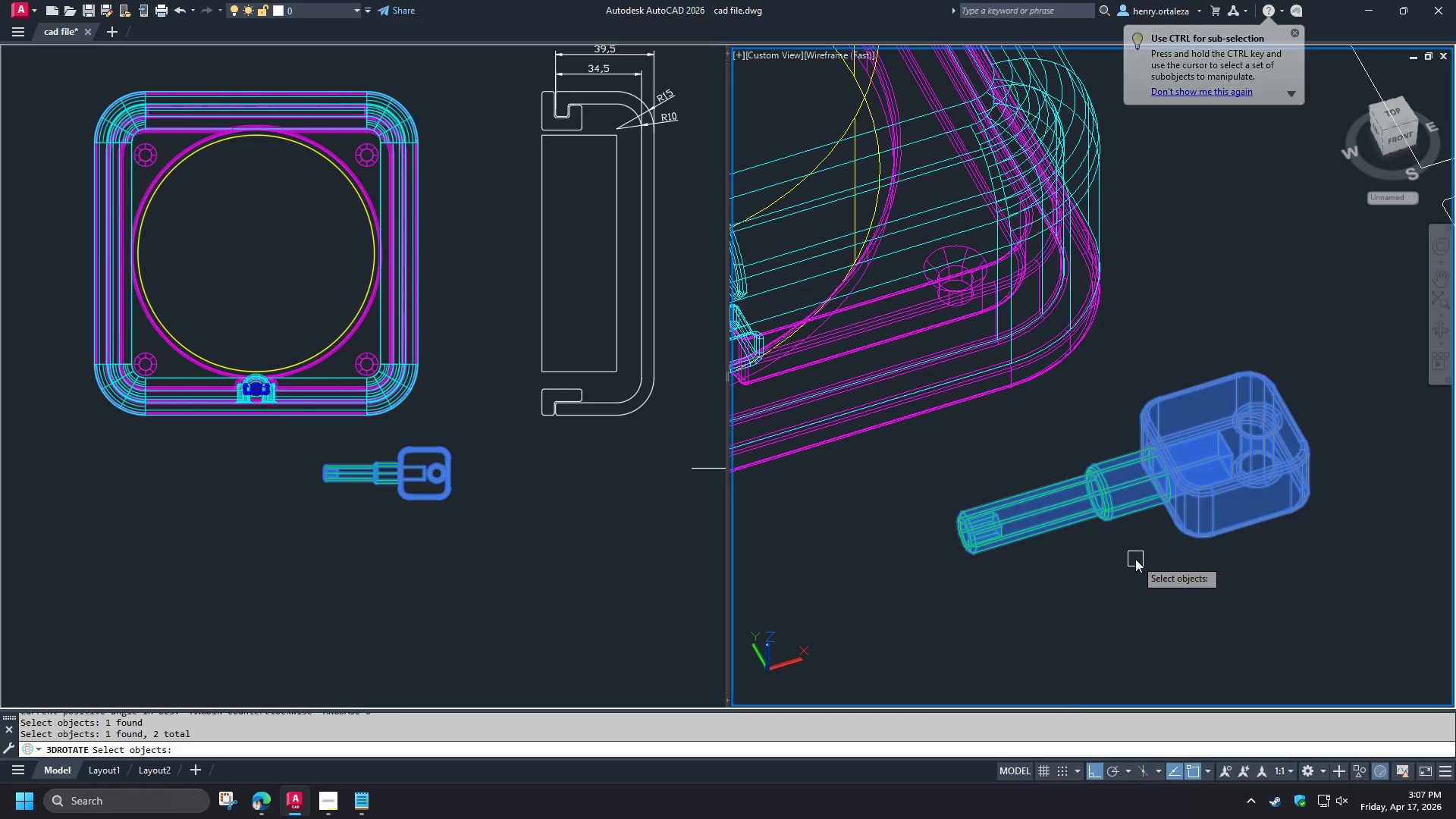 
wait(5.14)
 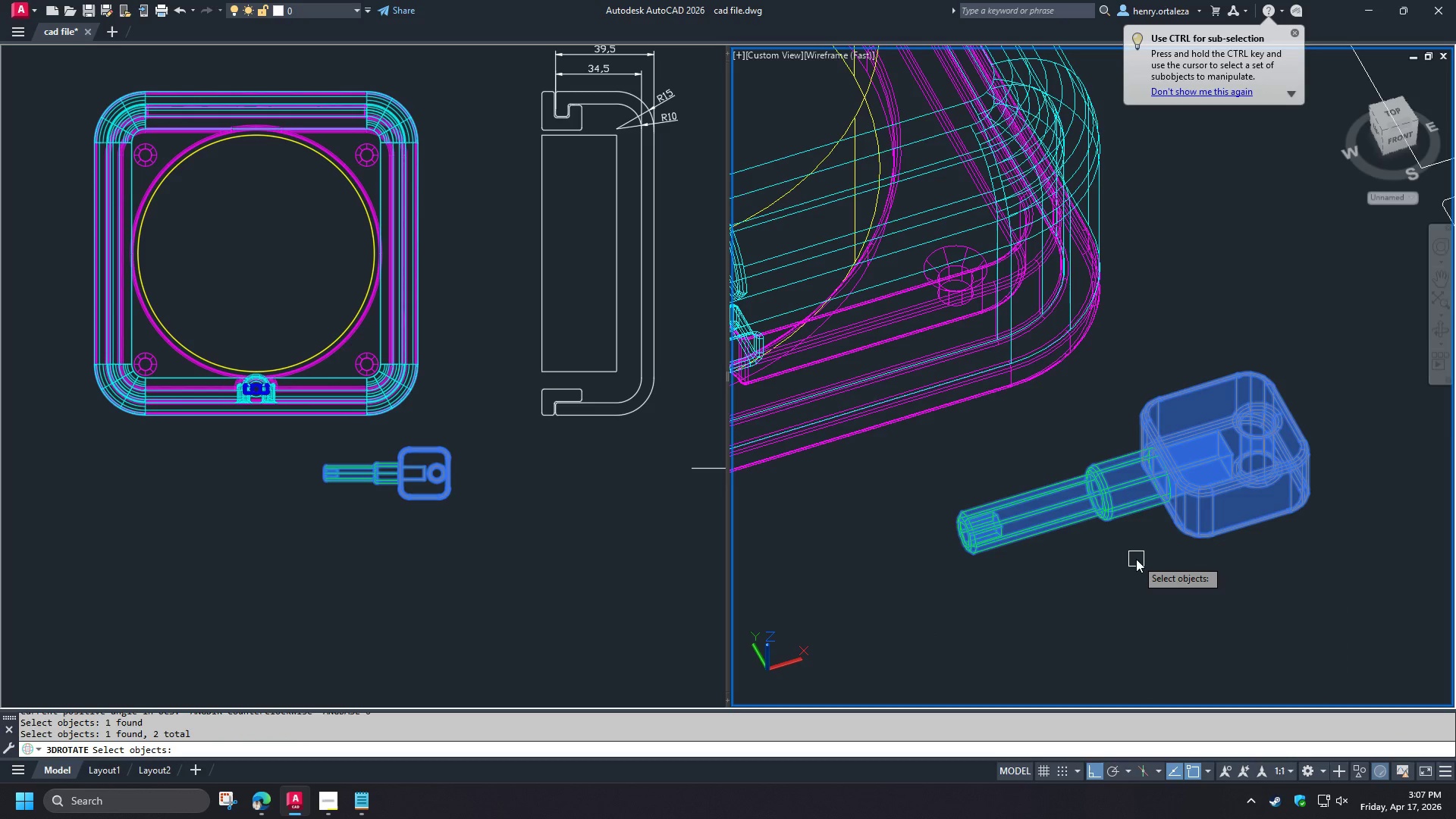 
key(Space)
 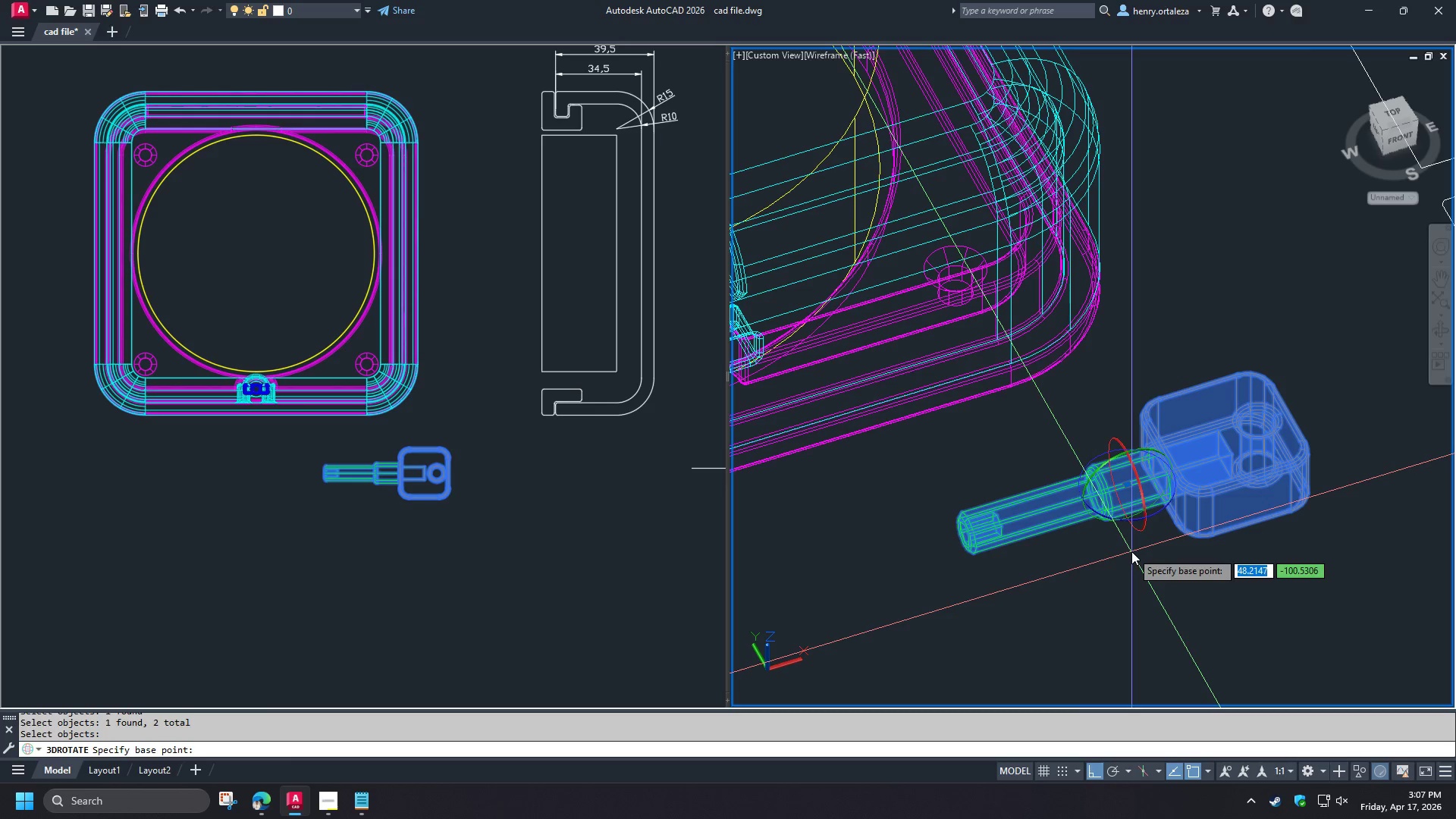 
scroll: coordinate [1132, 554], scroll_direction: down, amount: 3.0
 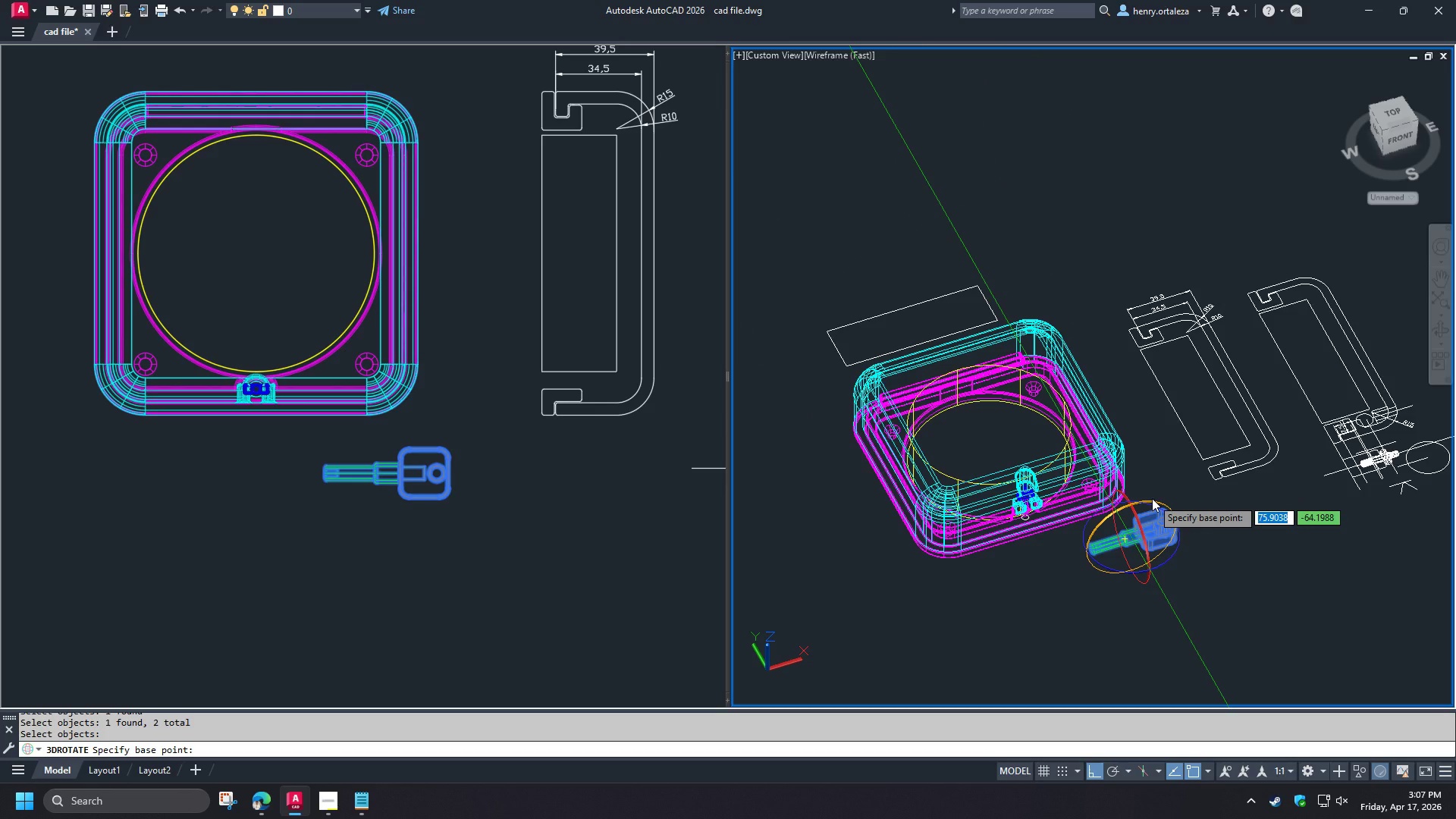 
left_click([1152, 498])
 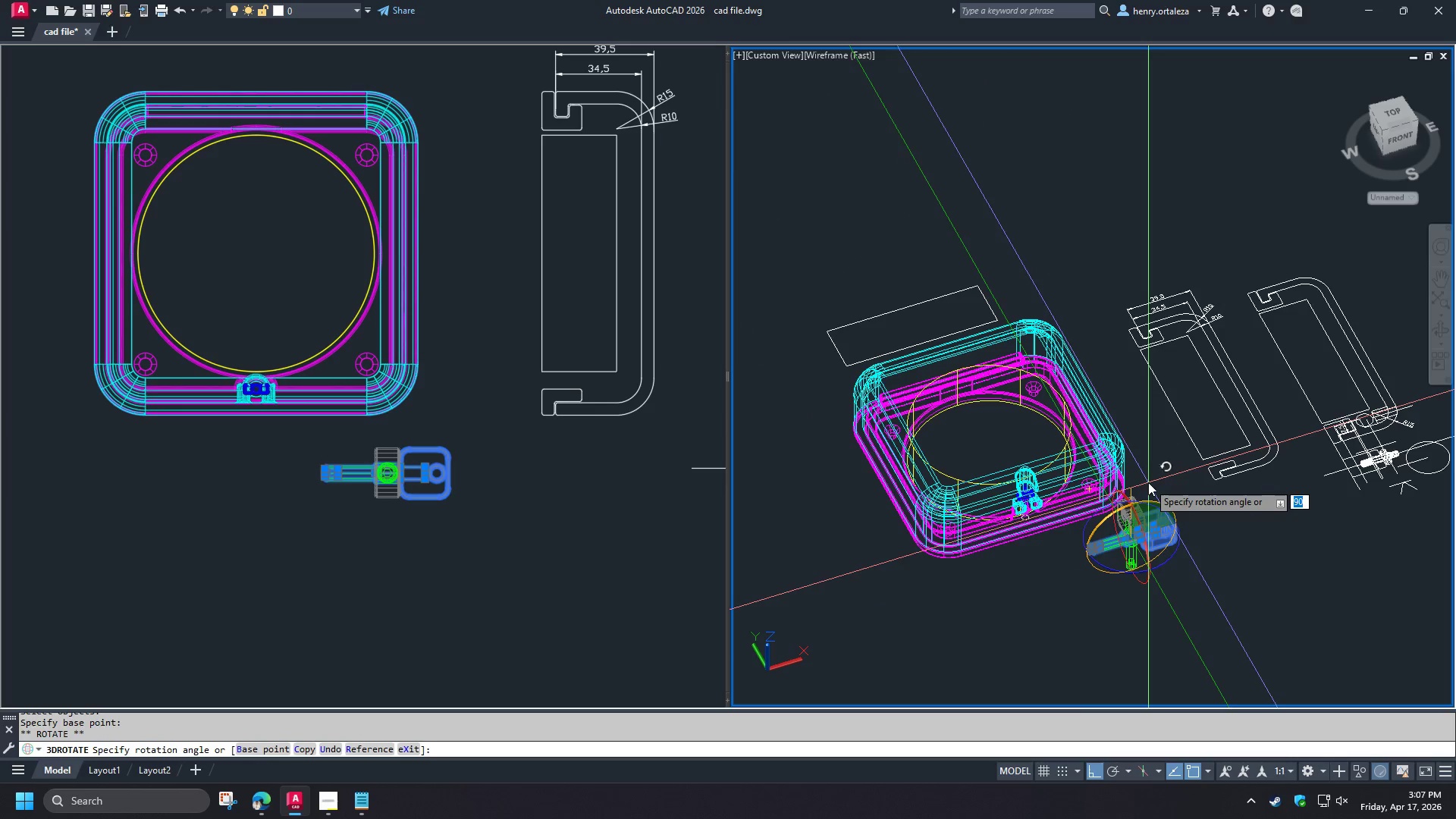 
type(RE )
 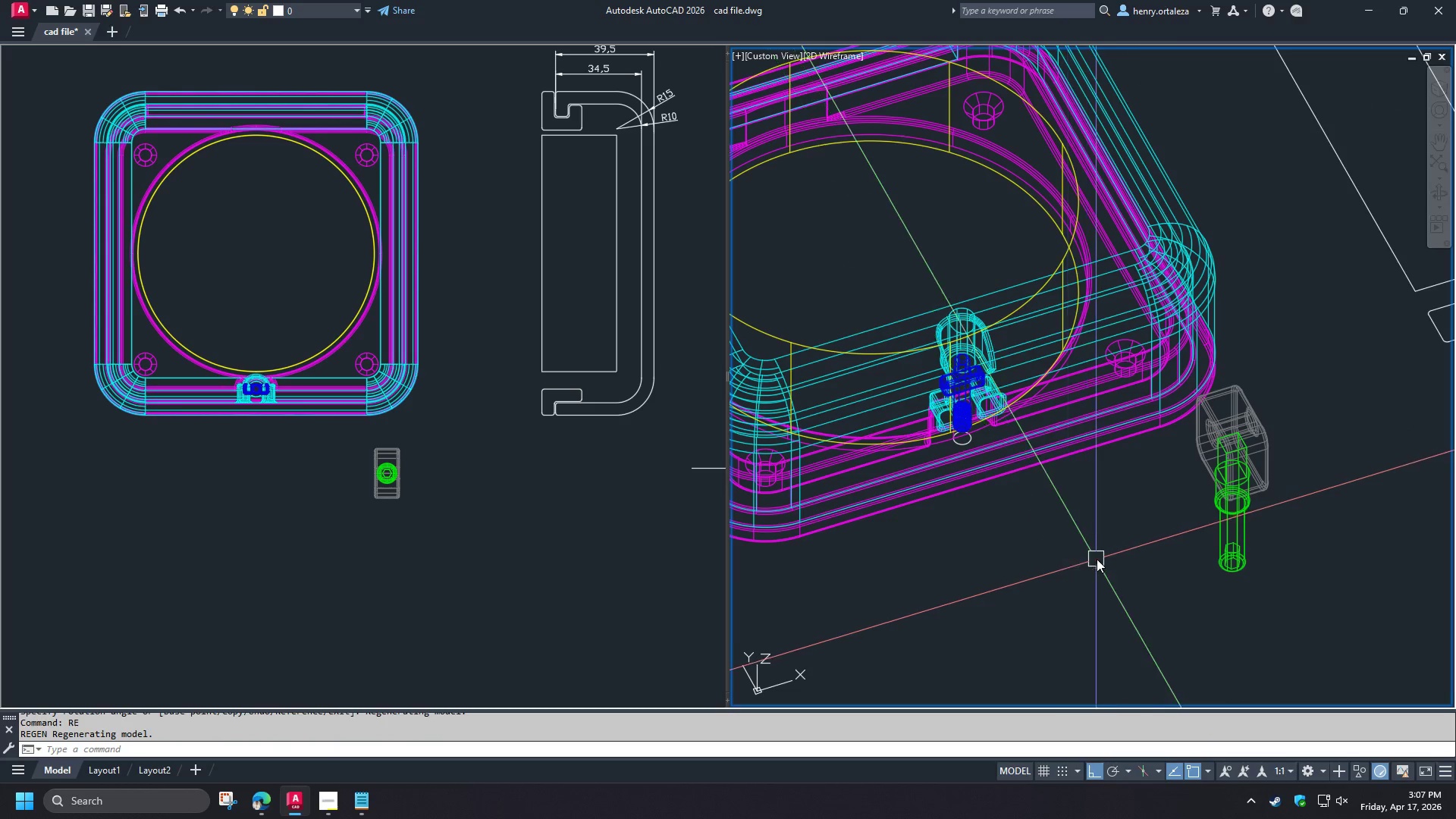 
scroll: coordinate [1062, 569], scroll_direction: up, amount: 2.0
 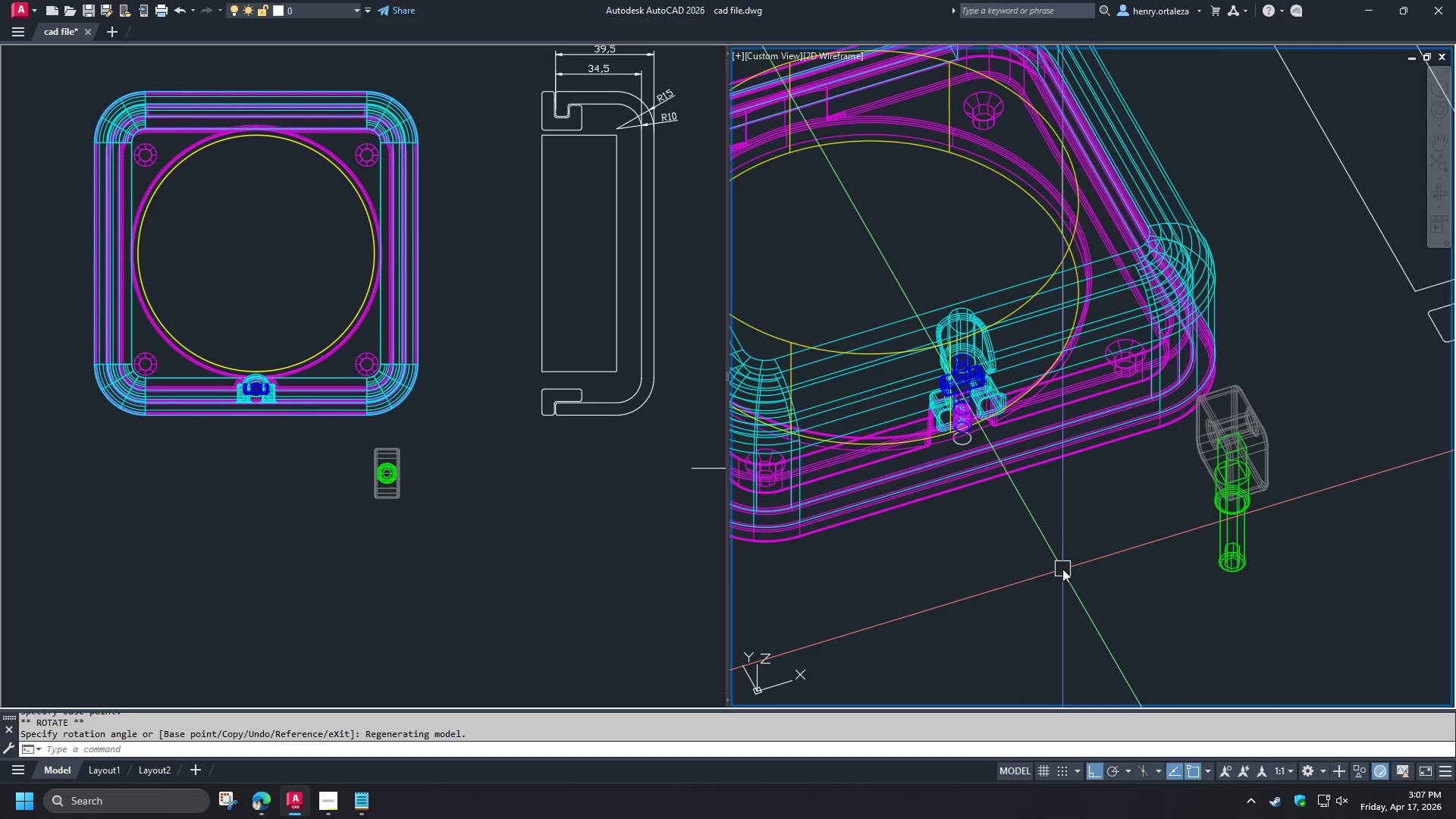 
hold_key(key=ShiftLeft, duration=1.52)
 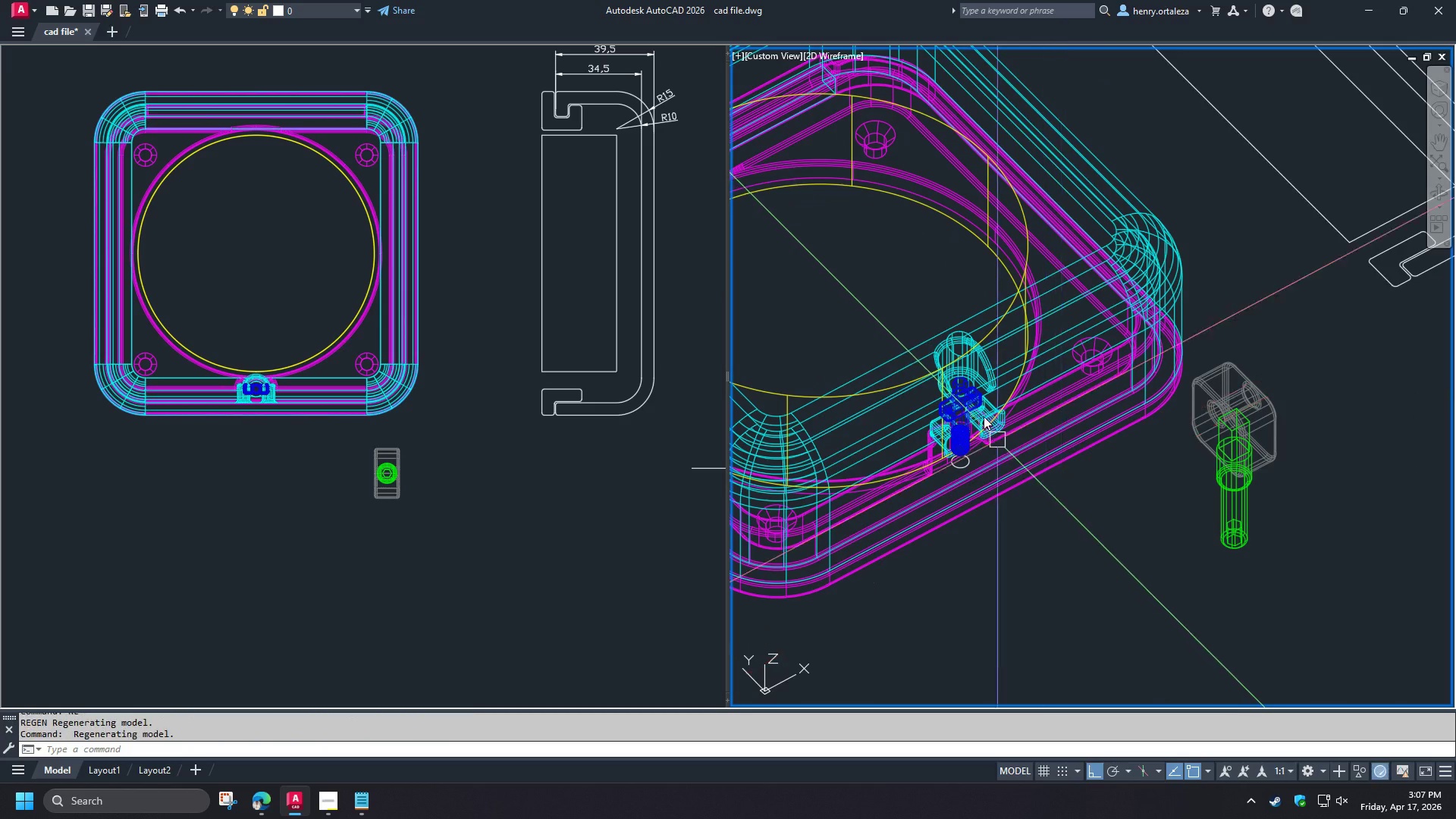 
scroll: coordinate [851, 280], scroll_direction: up, amount: 5.0
 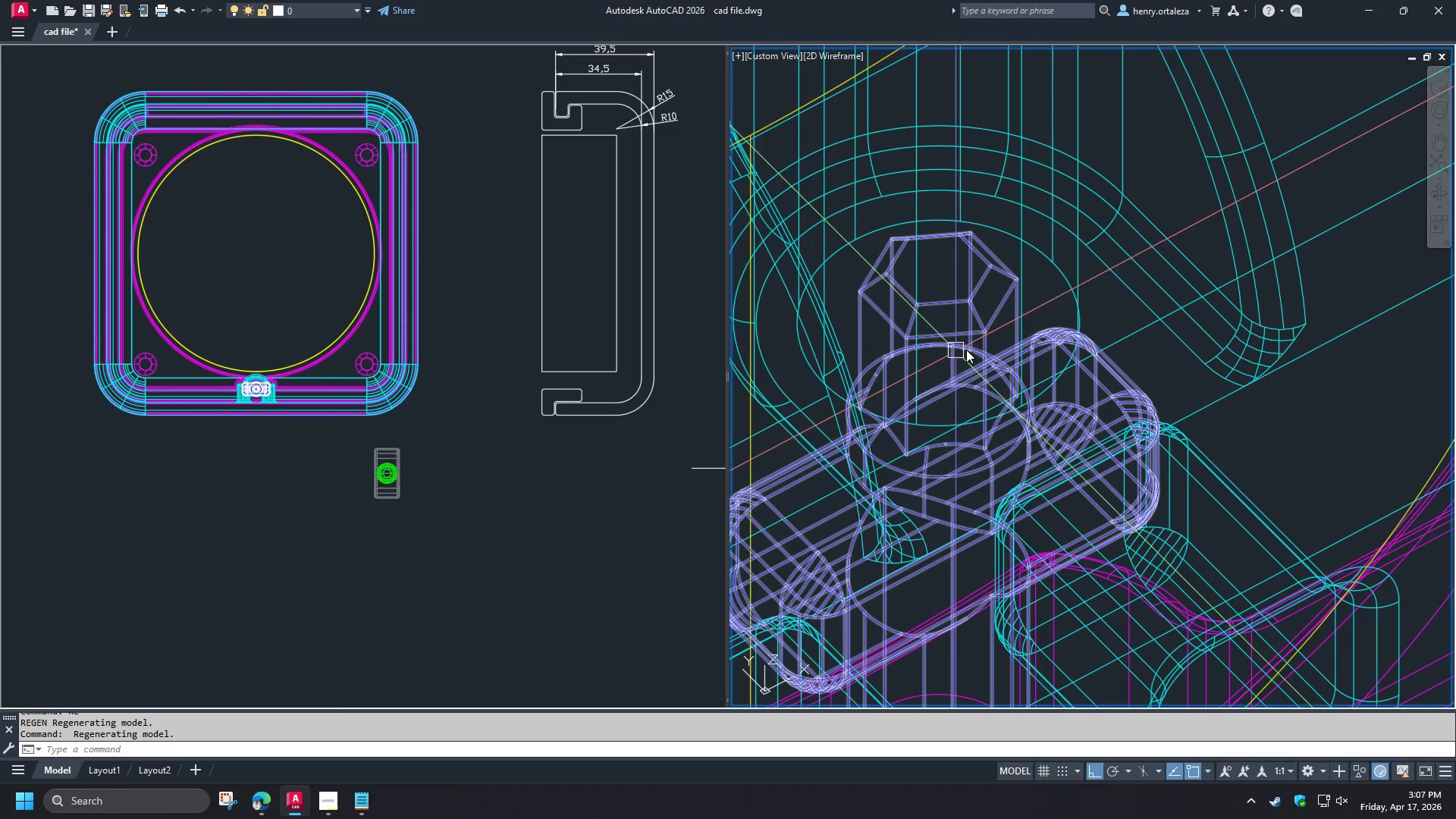 
scroll: coordinate [821, 306], scroll_direction: down, amount: 4.0
 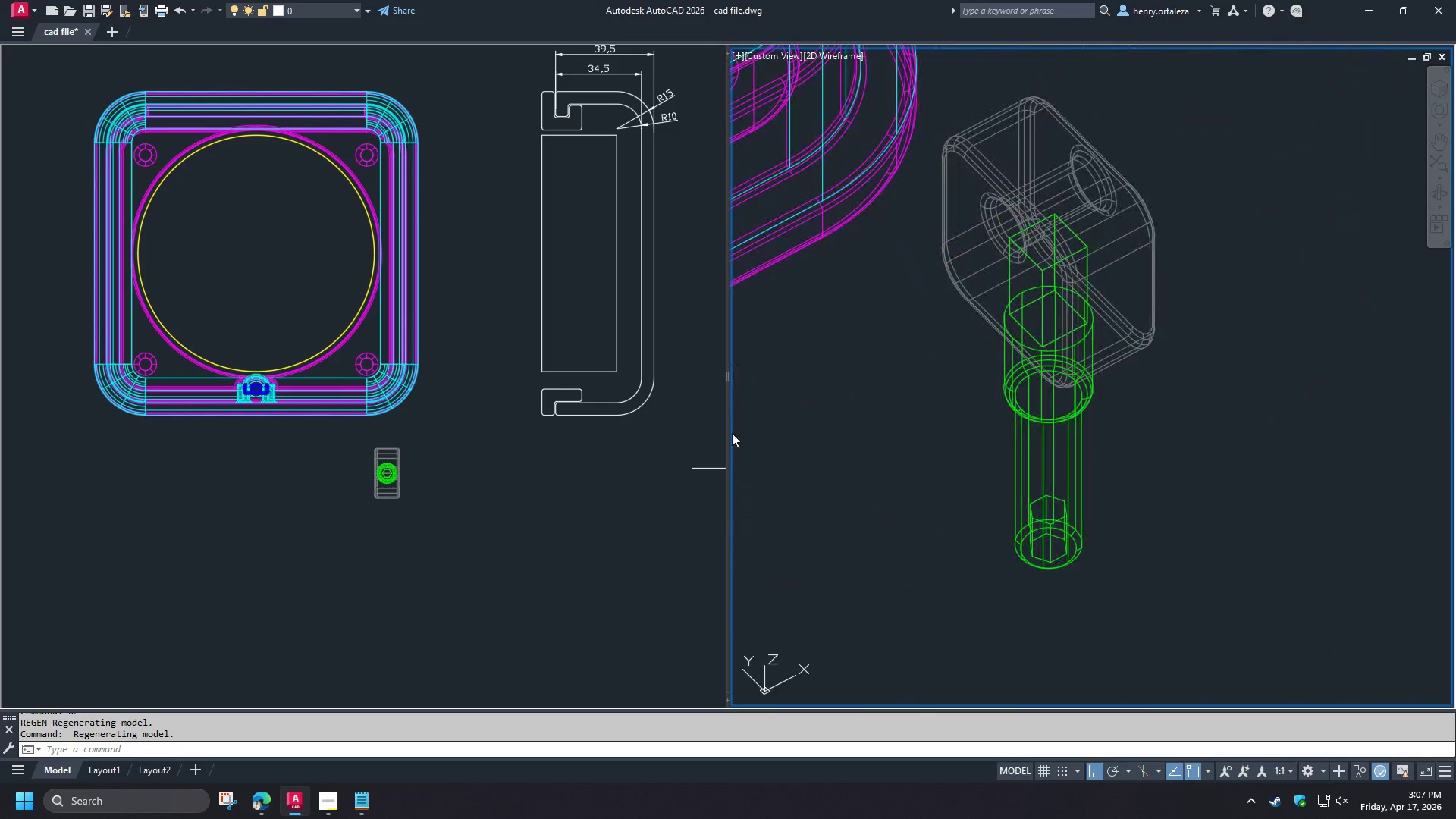 
scroll: coordinate [1080, 573], scroll_direction: up, amount: 3.0
 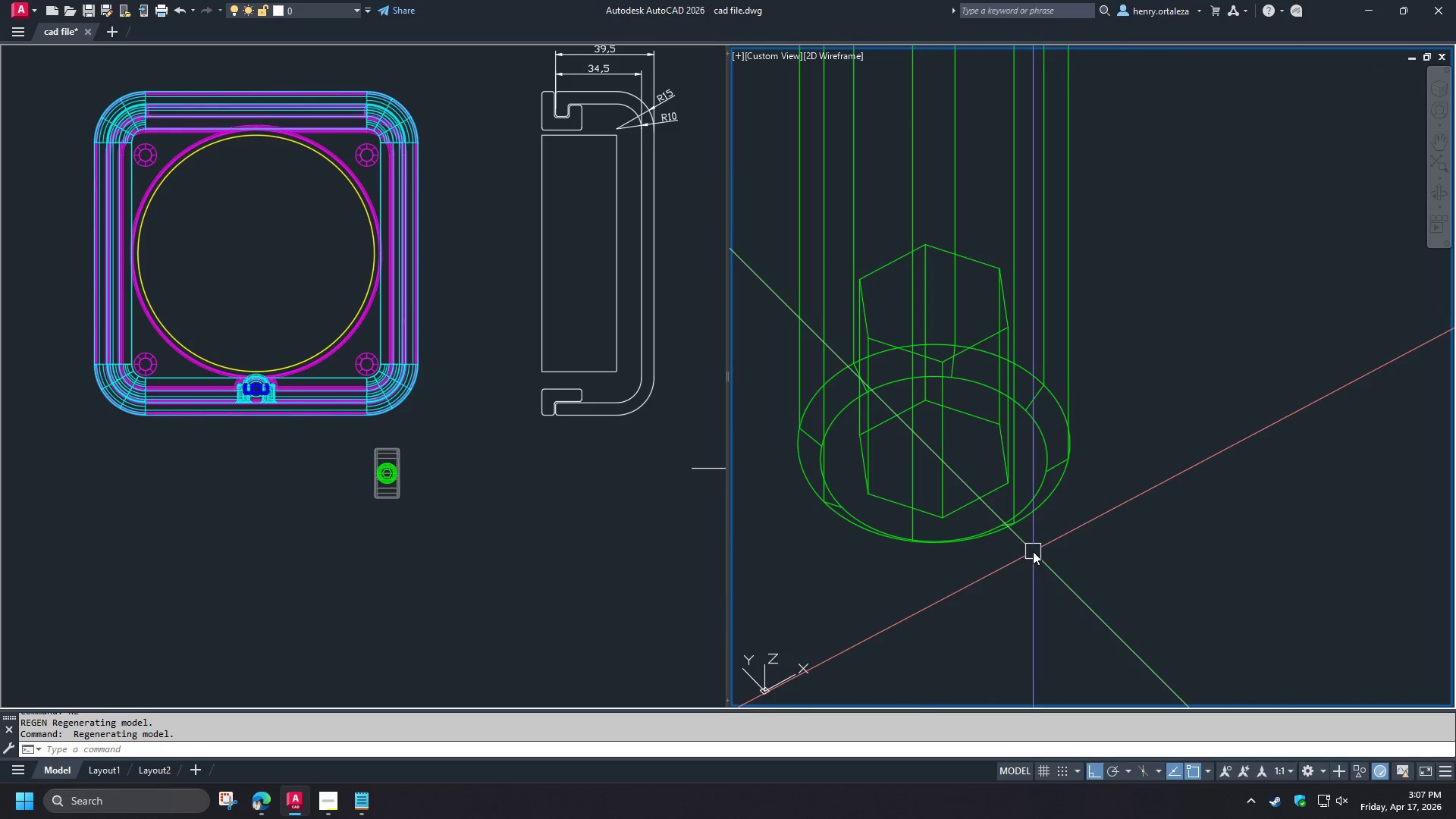 
scroll: coordinate [1039, 563], scroll_direction: down, amount: 3.0
 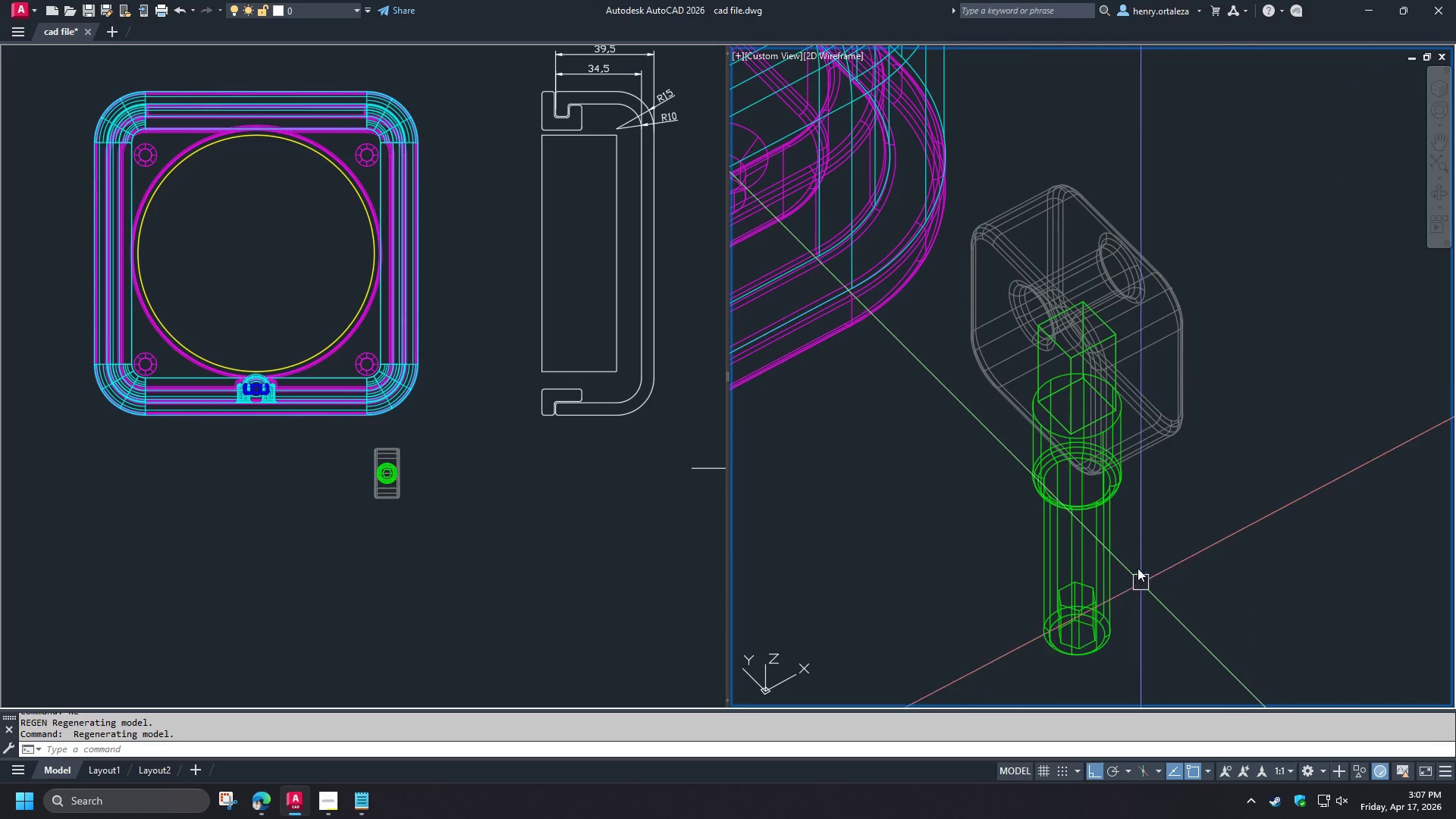 
left_click([1101, 513])
 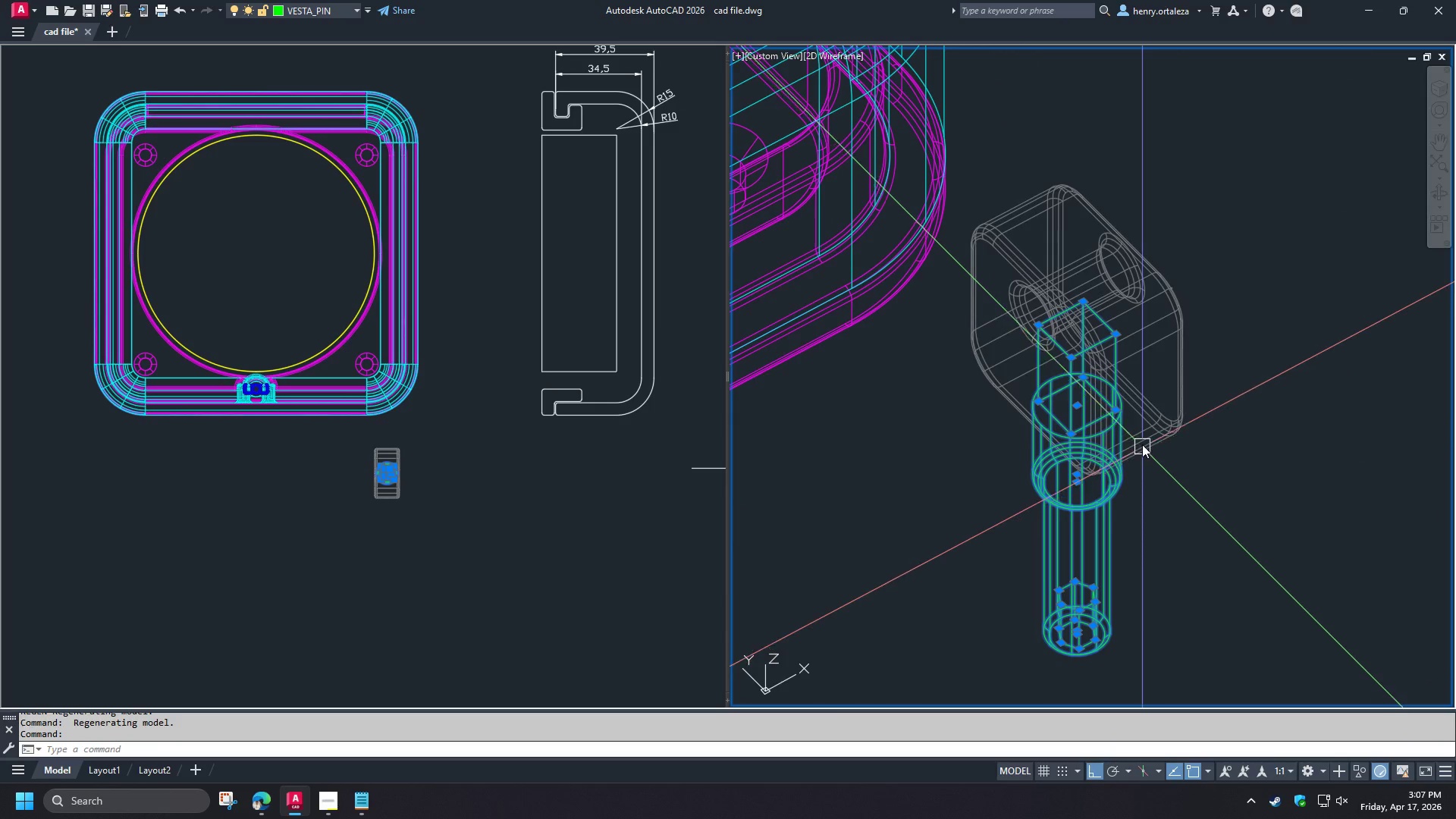 
left_click([1142, 444])
 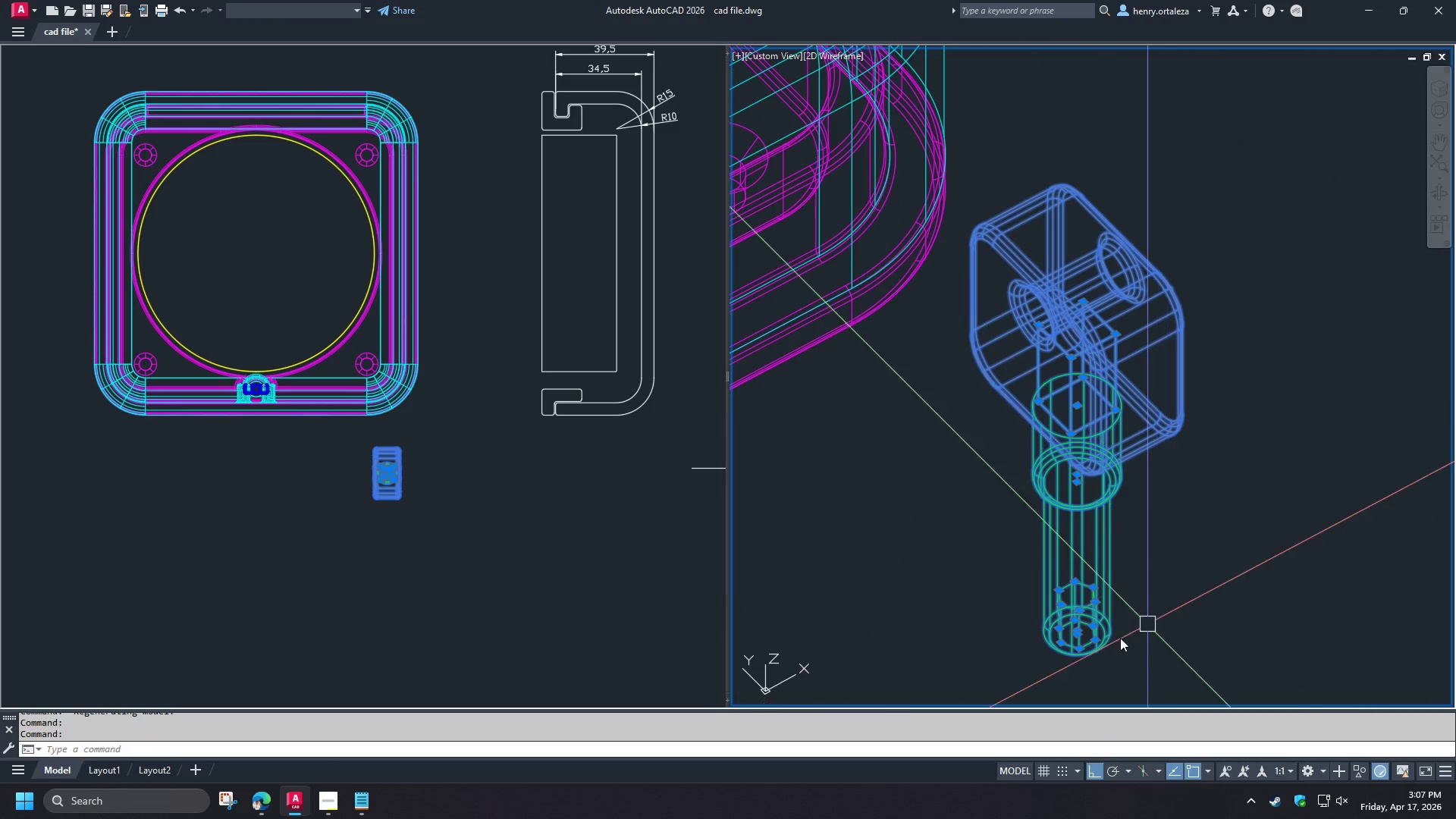 
scroll: coordinate [1089, 672], scroll_direction: up, amount: 3.0
 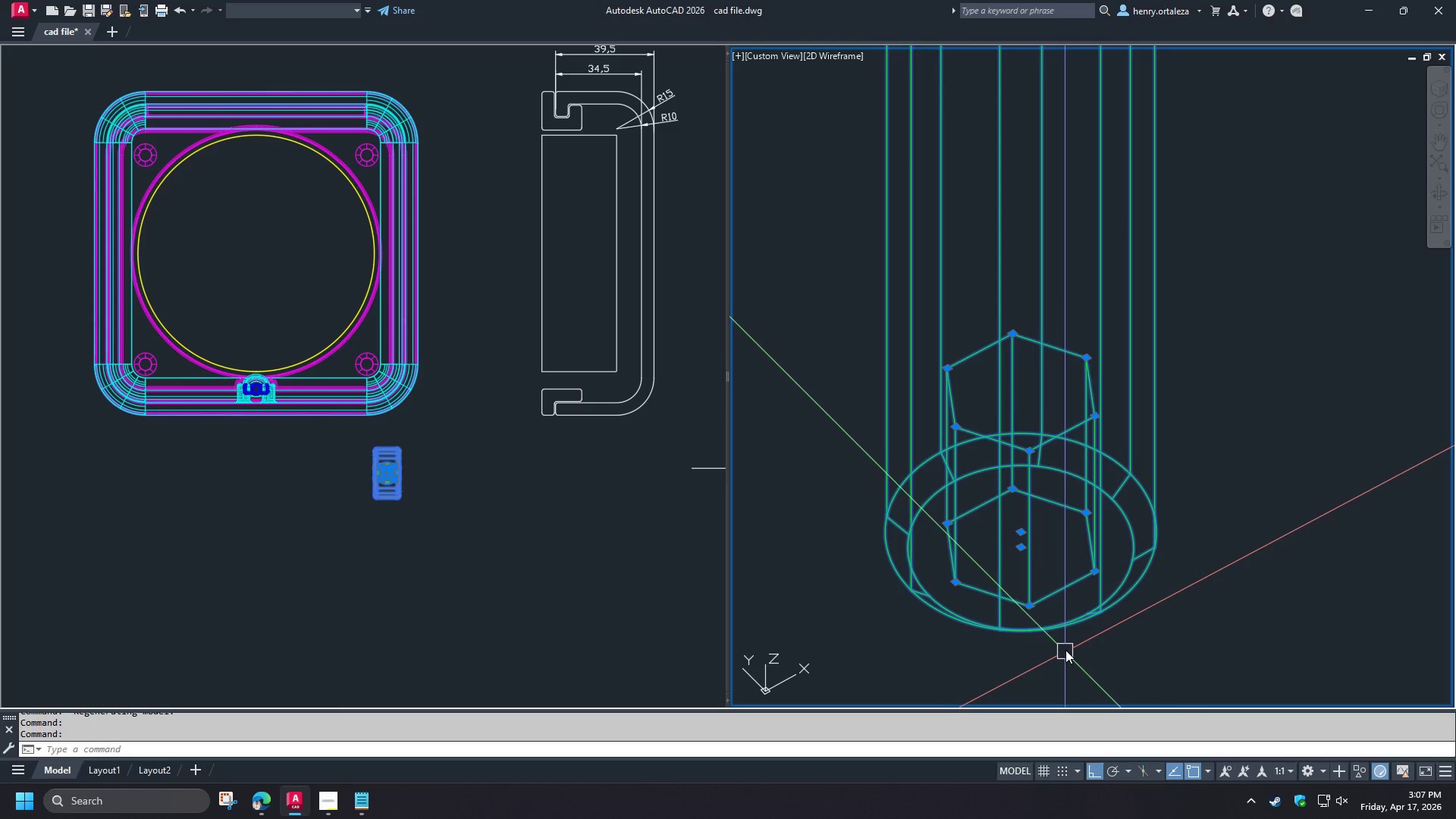 
key(M)
 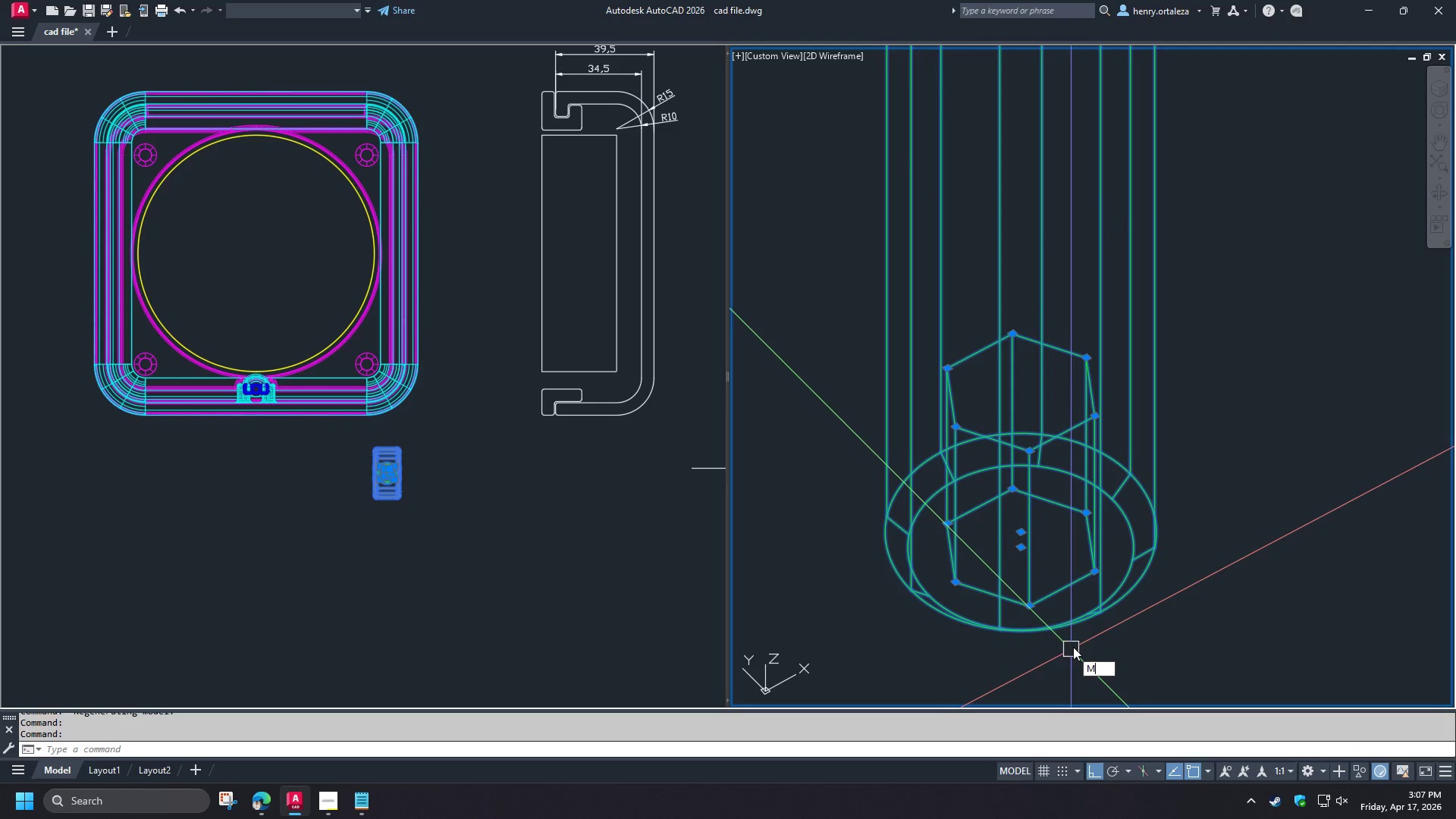 
key(Space)
 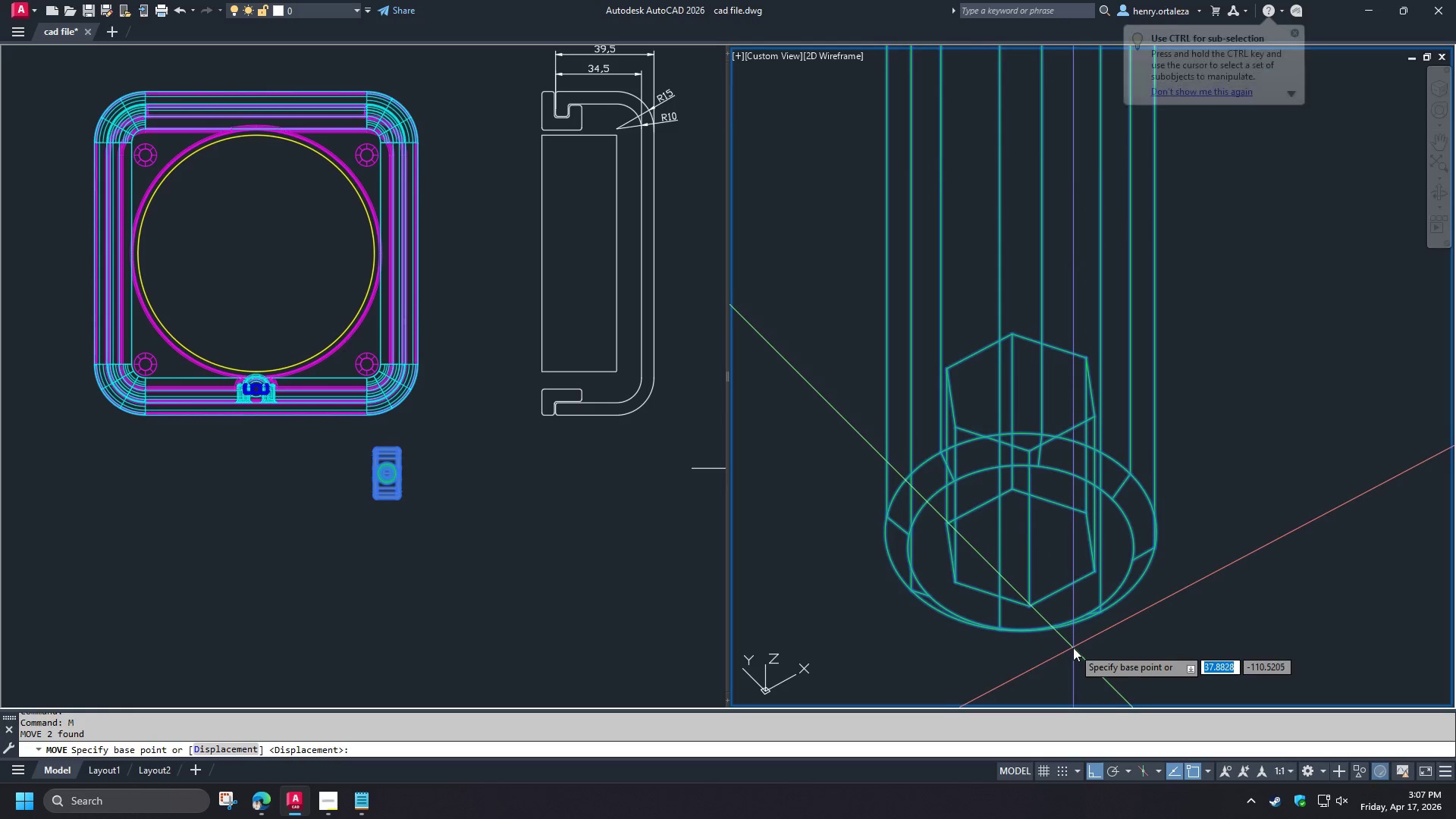 
scroll: coordinate [1073, 648], scroll_direction: down, amount: 1.0
 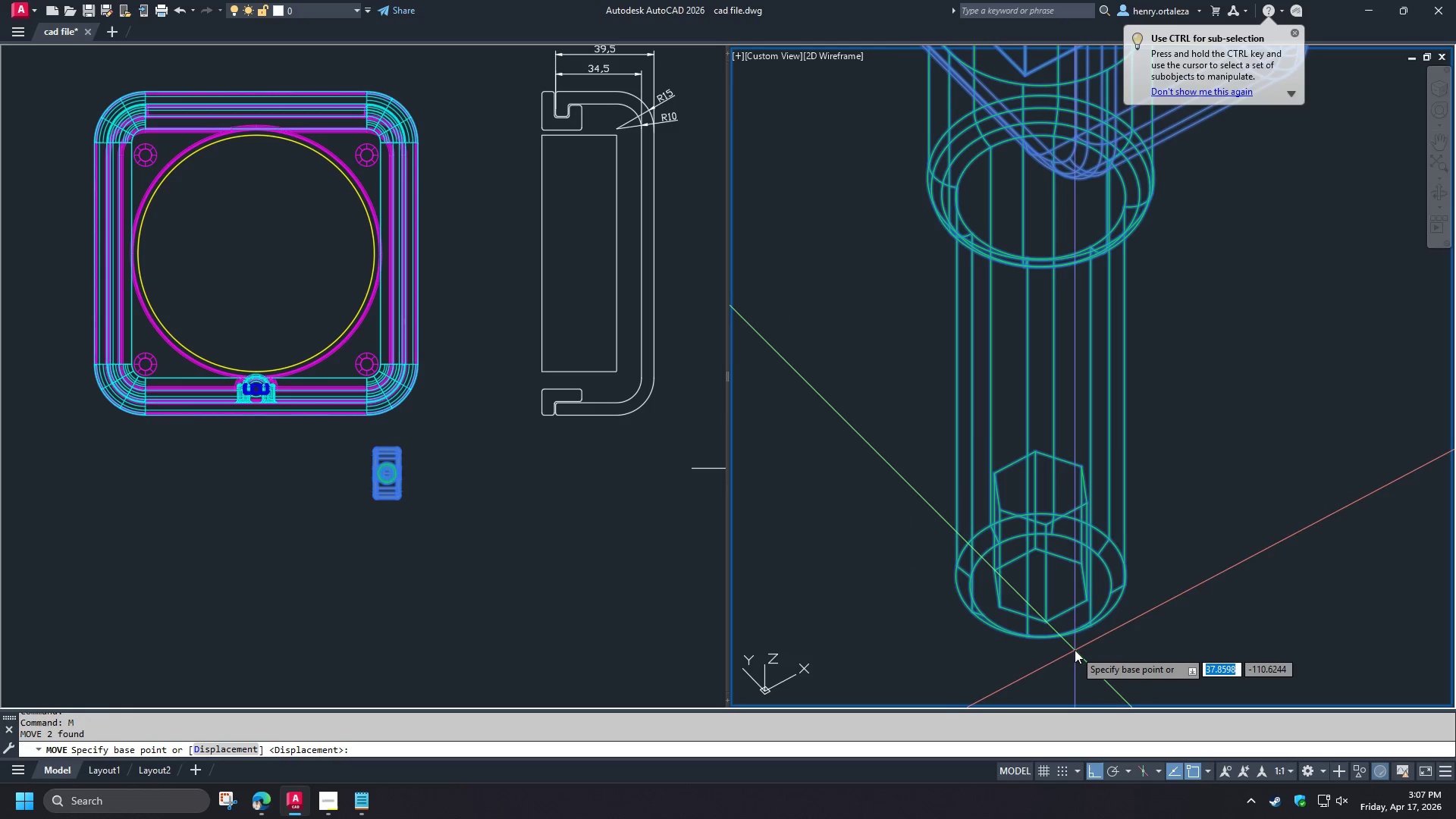 
key(C)
 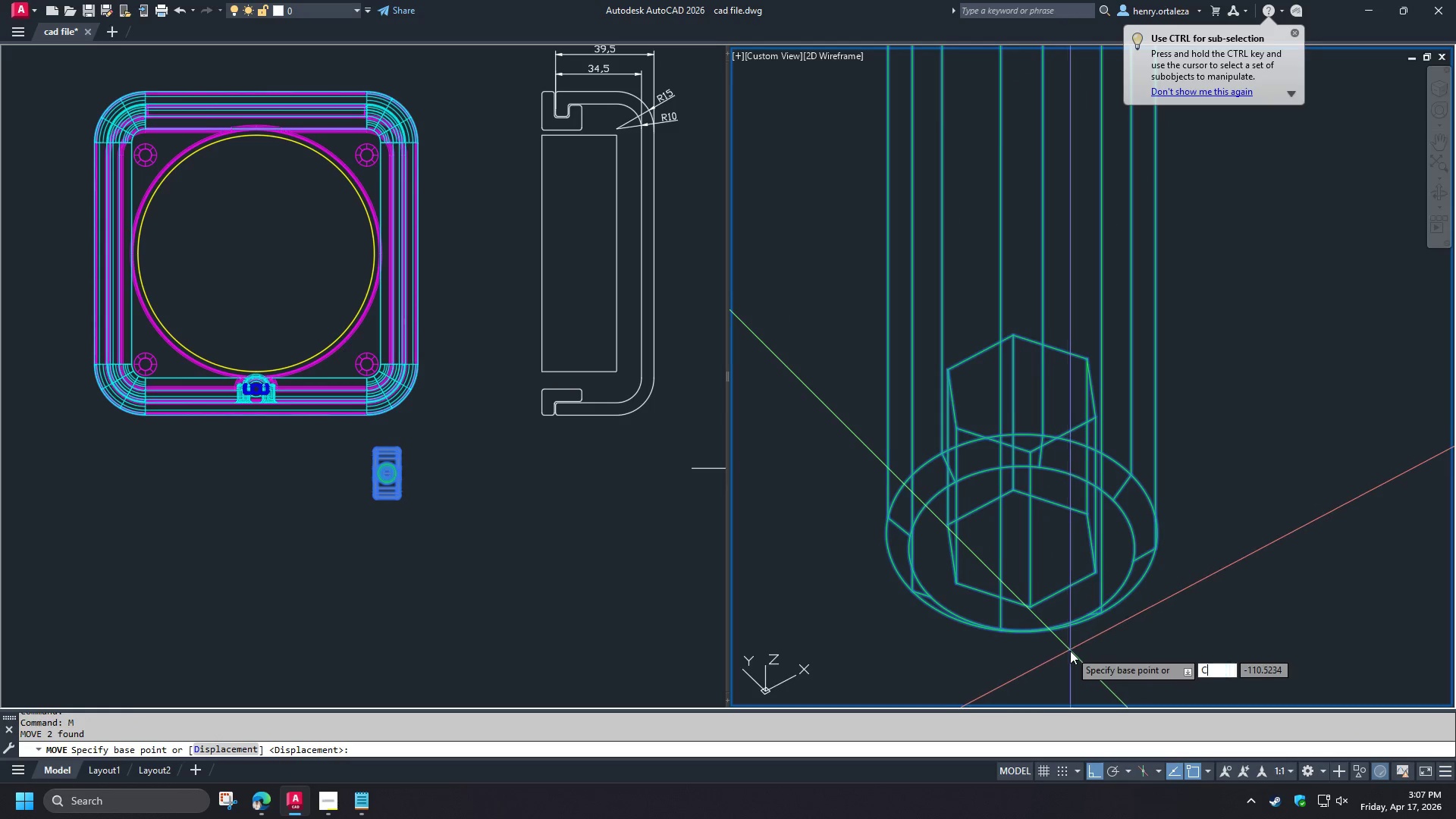 
scroll: coordinate [1070, 646], scroll_direction: up, amount: 1.0
 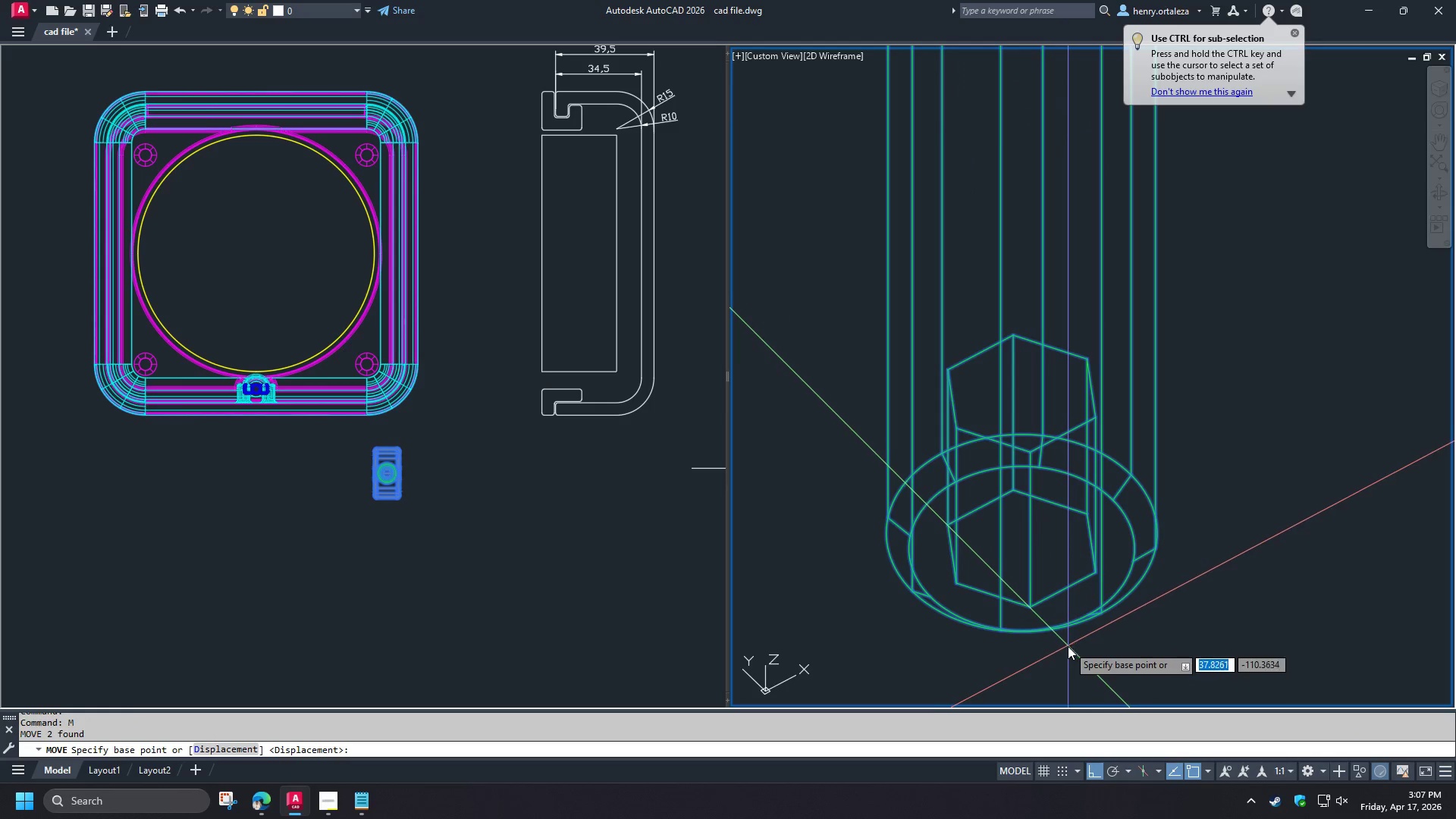 
type(EN )
 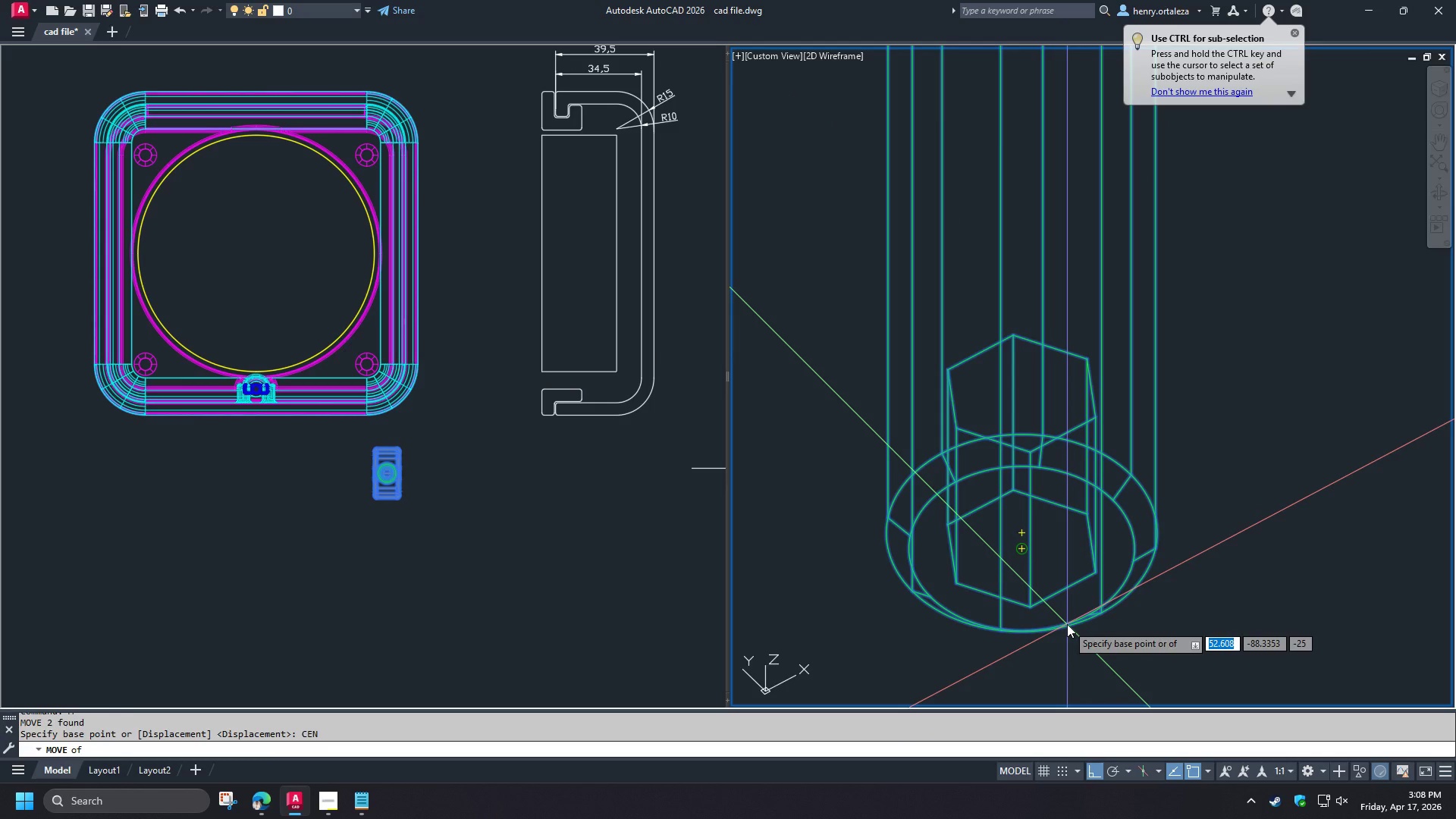 
left_click([1067, 624])
 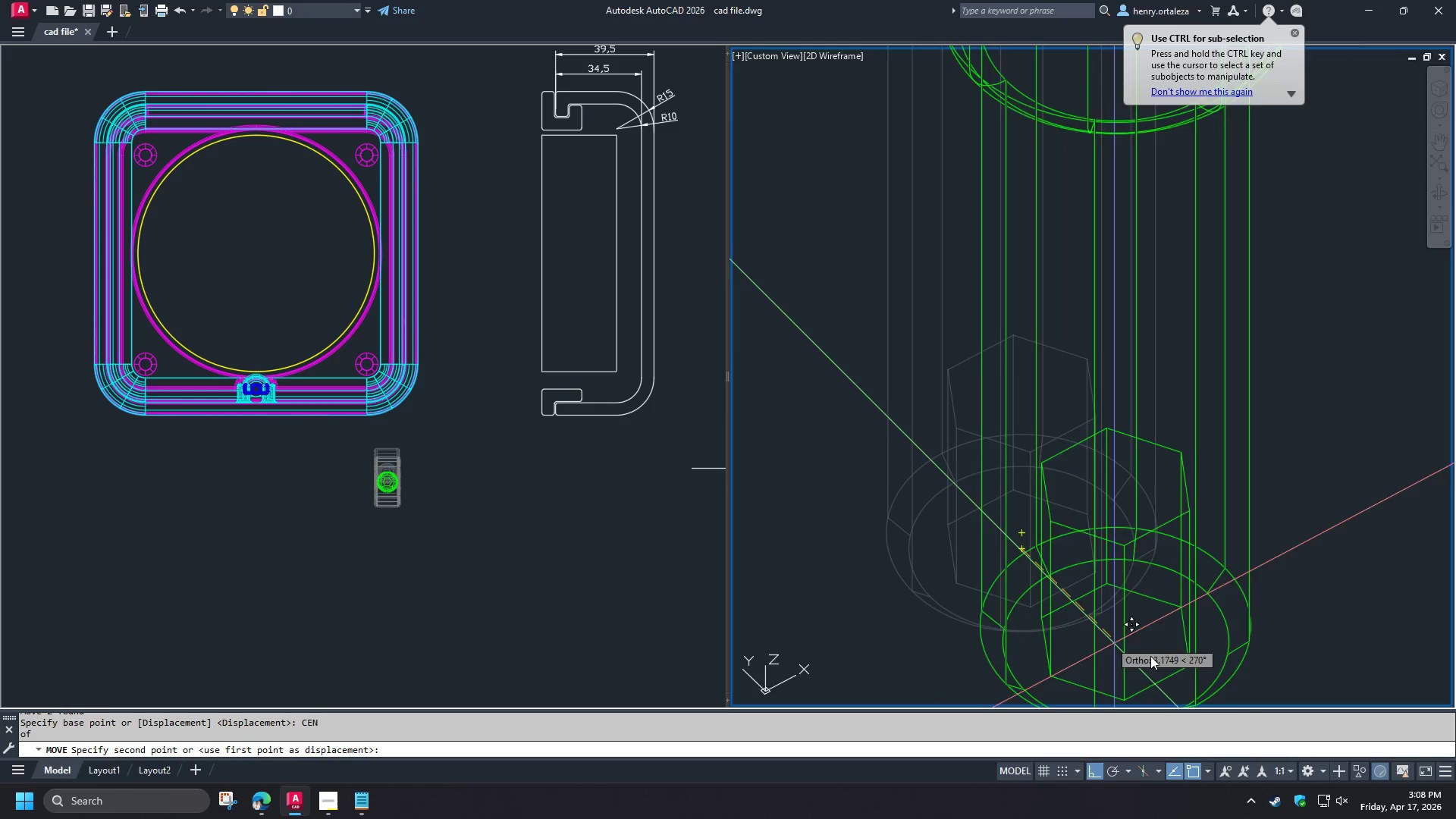 
scroll: coordinate [1195, 652], scroll_direction: down, amount: 5.0
 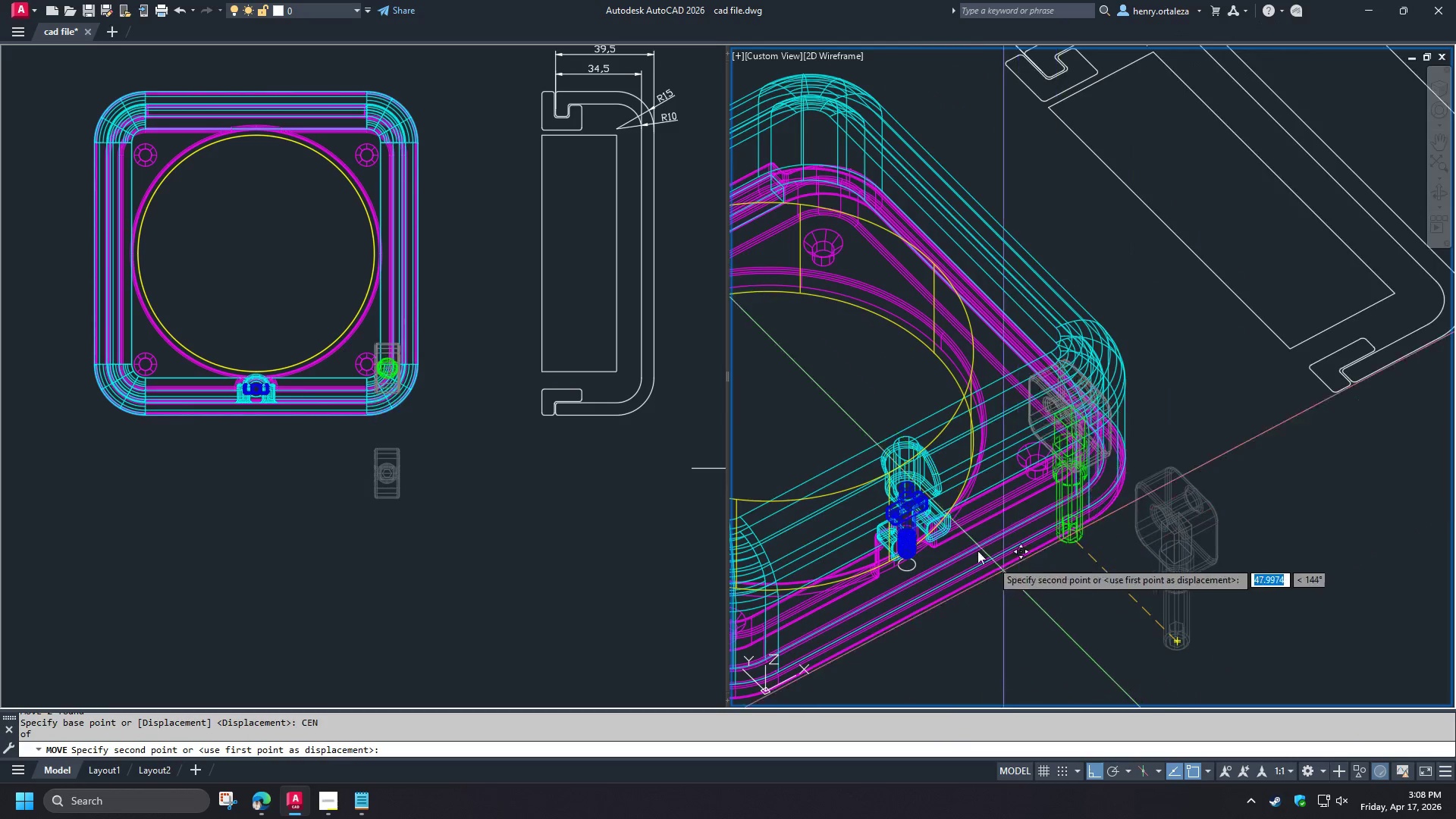 
scroll: coordinate [858, 463], scroll_direction: up, amount: 5.0
 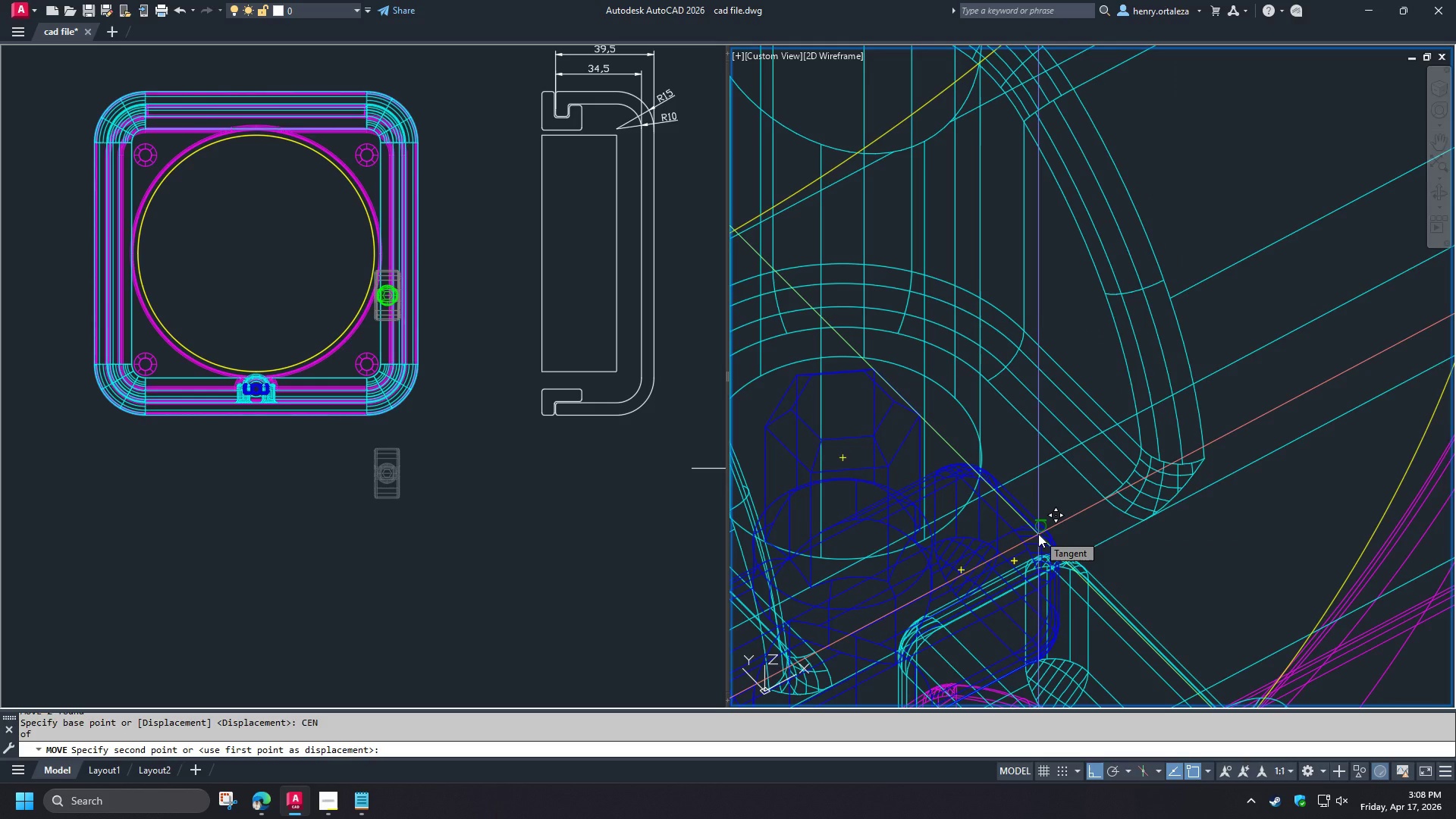 
hold_key(key=ShiftLeft, duration=0.42)
 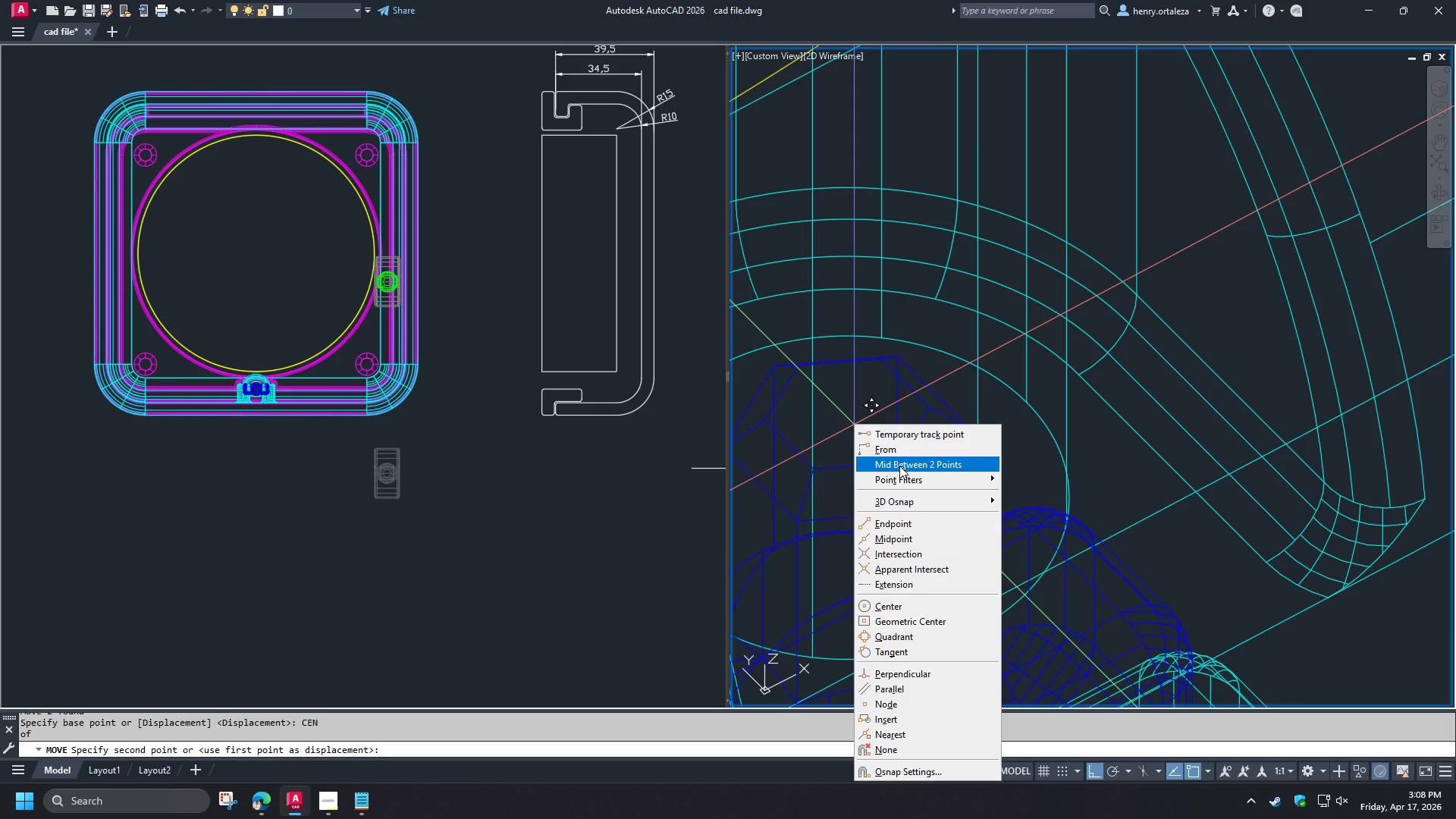 
scroll: coordinate [833, 391], scroll_direction: up, amount: 1.0
 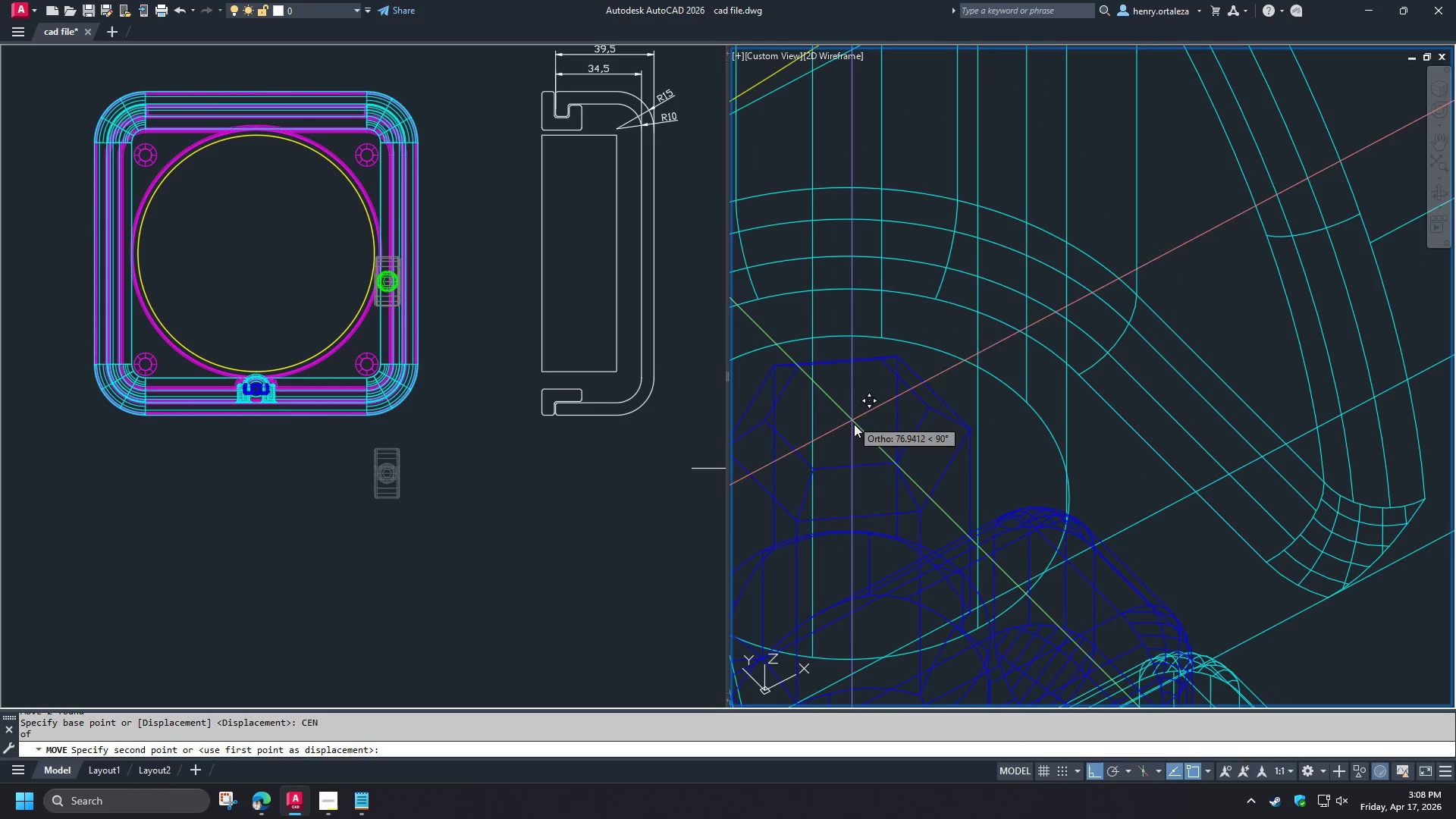 
right_click([854, 424])
 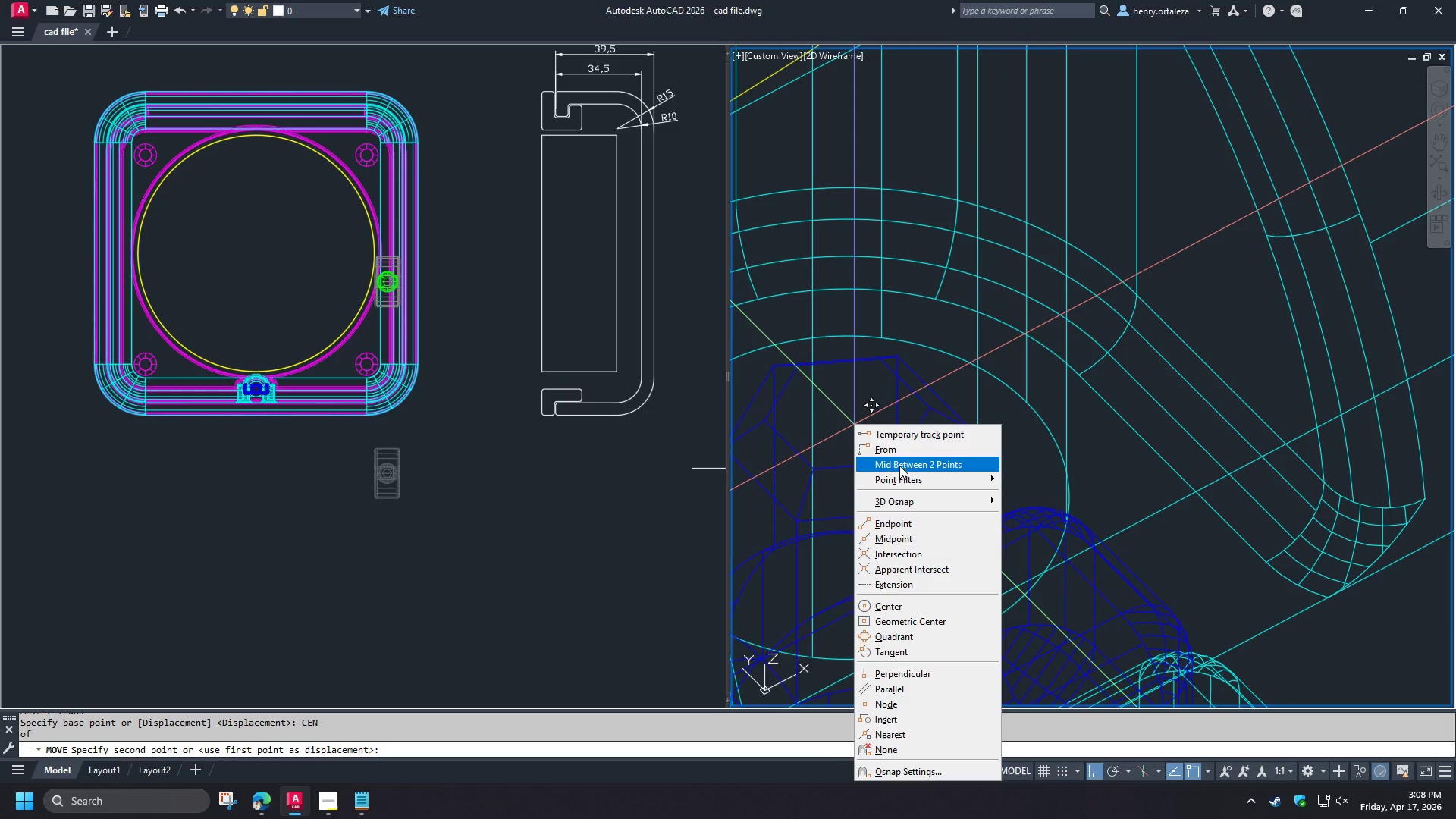 
left_click([899, 466])
 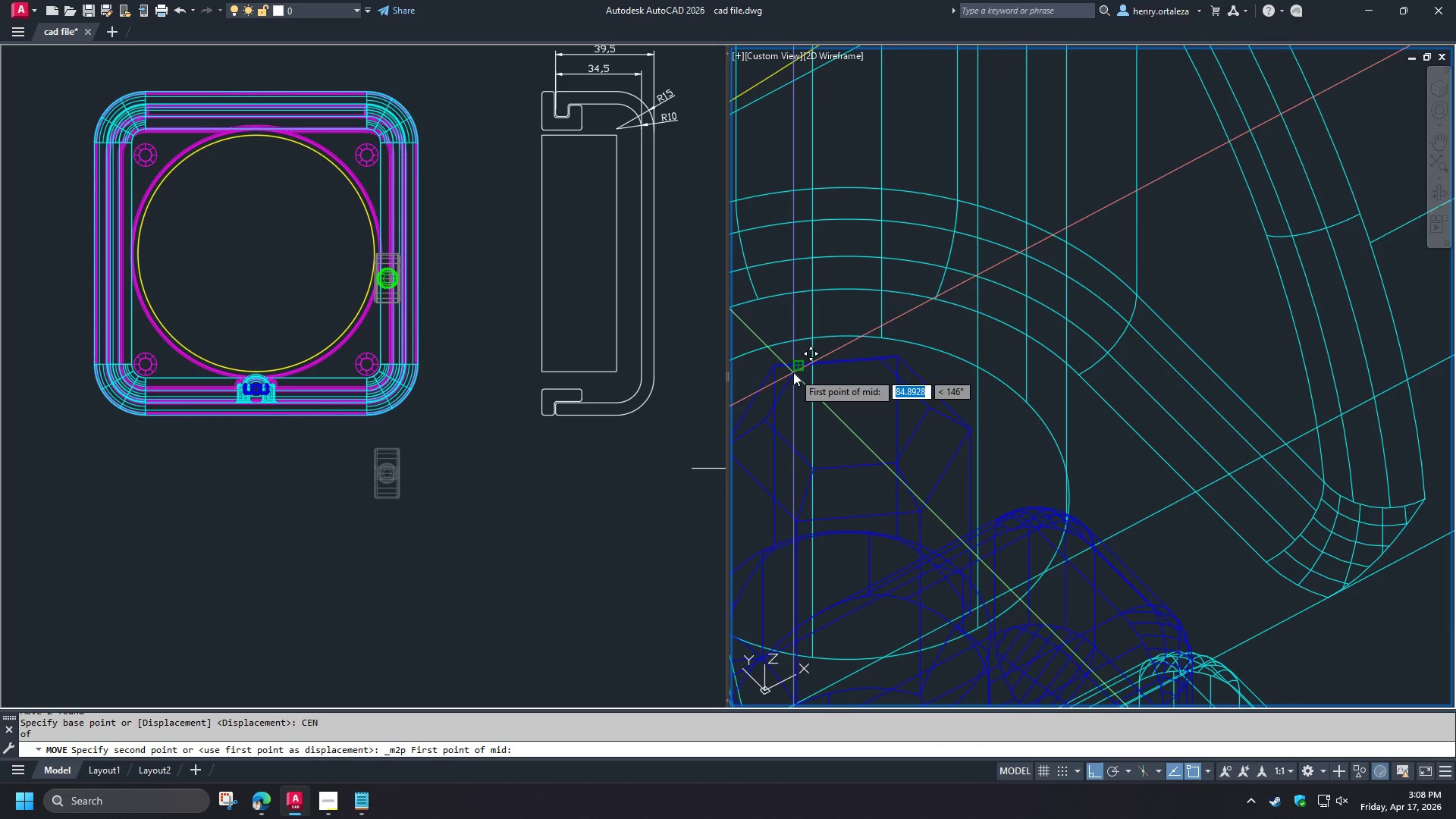 
left_click([793, 372])
 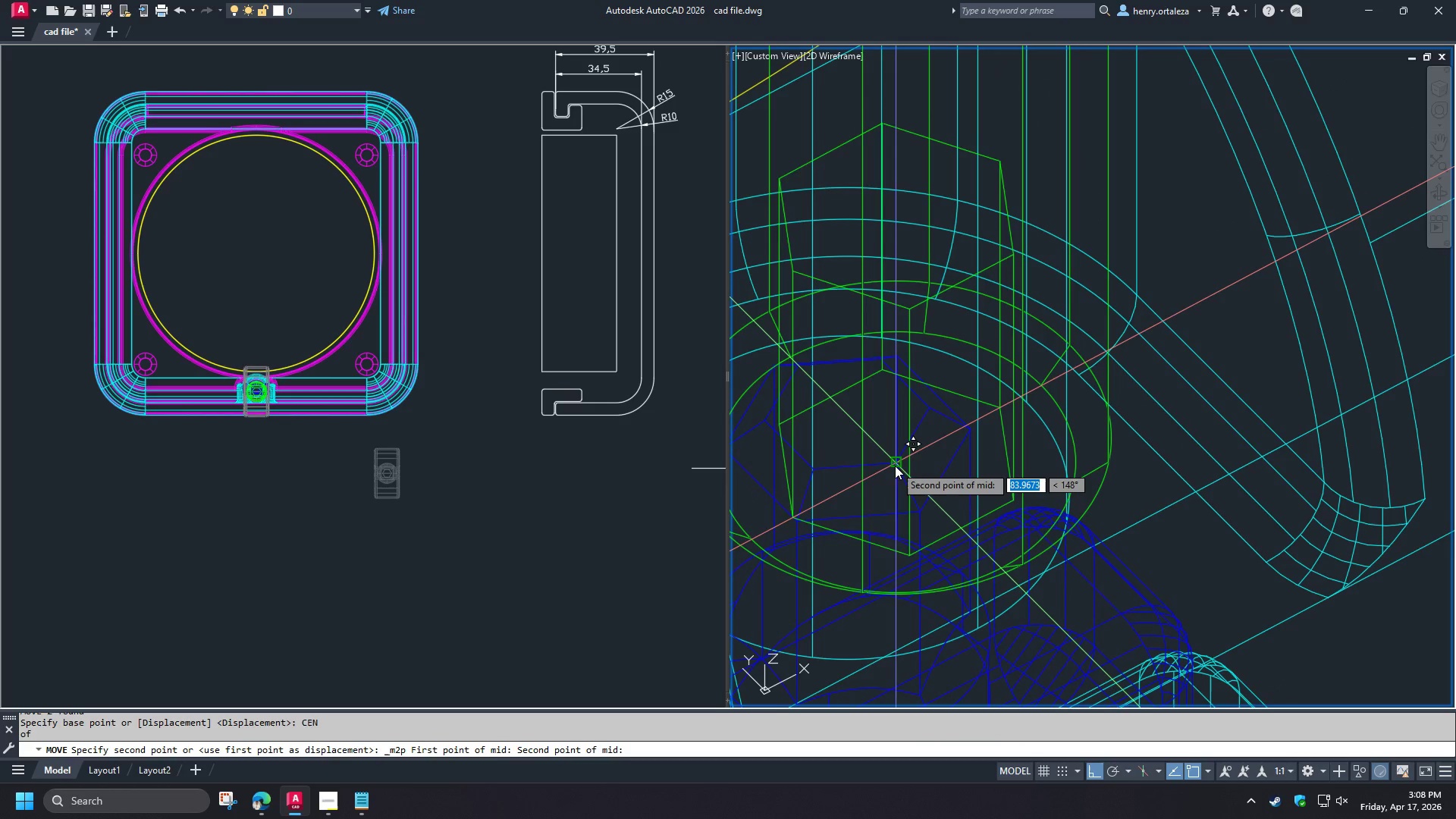 
left_click([895, 466])
 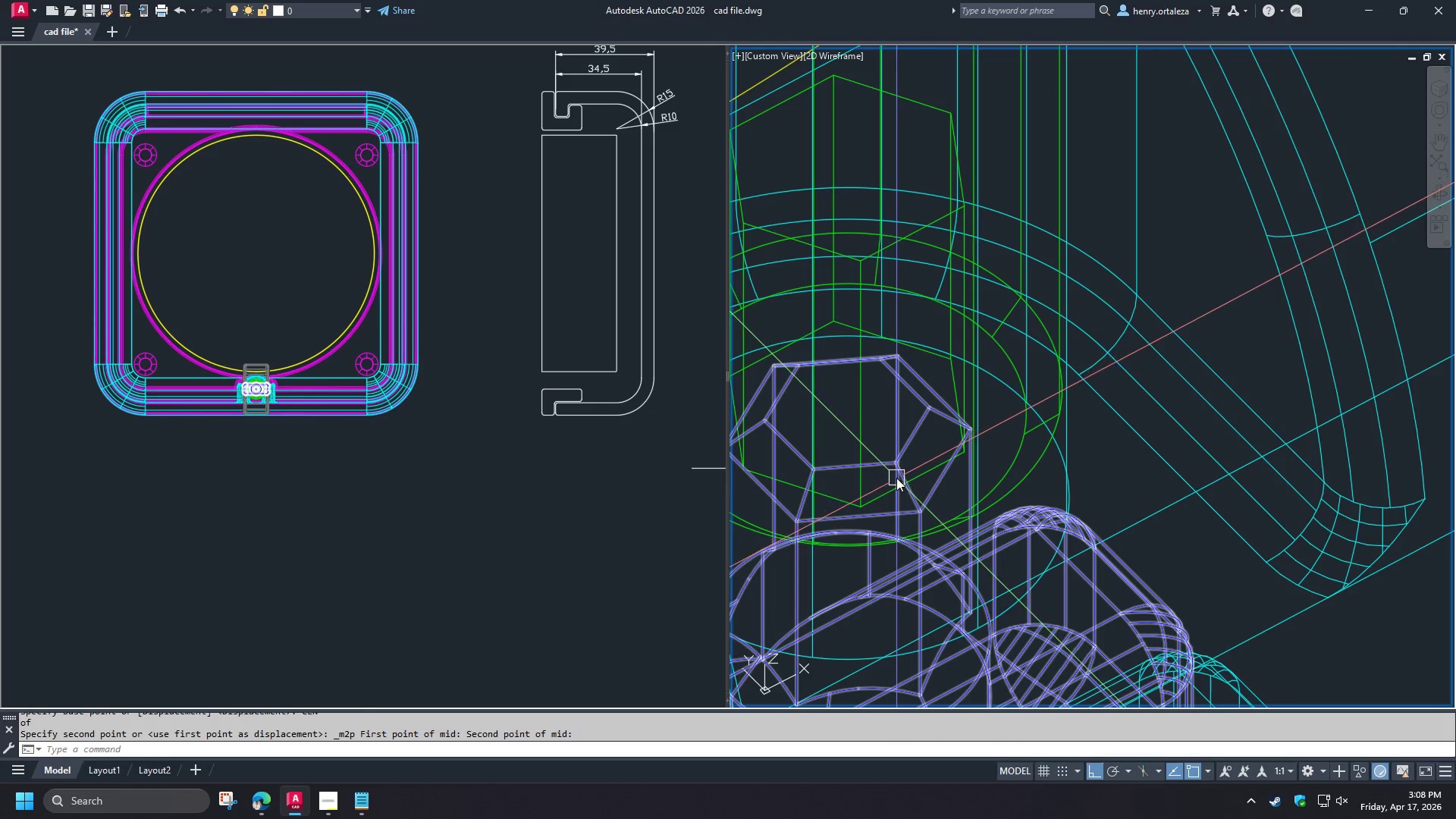 
scroll: coordinate [901, 424], scroll_direction: down, amount: 4.0
 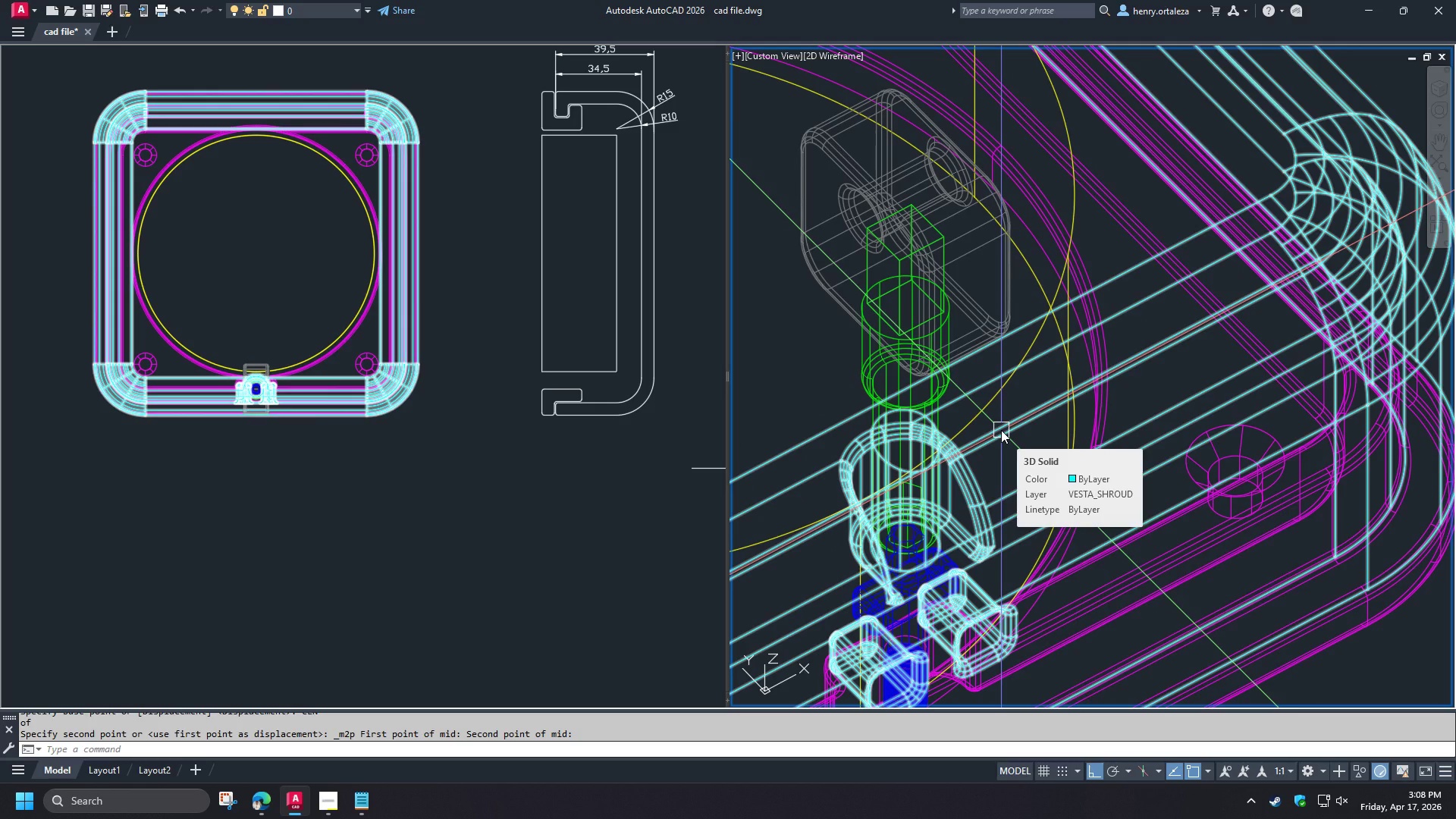 
wait(36.26)
 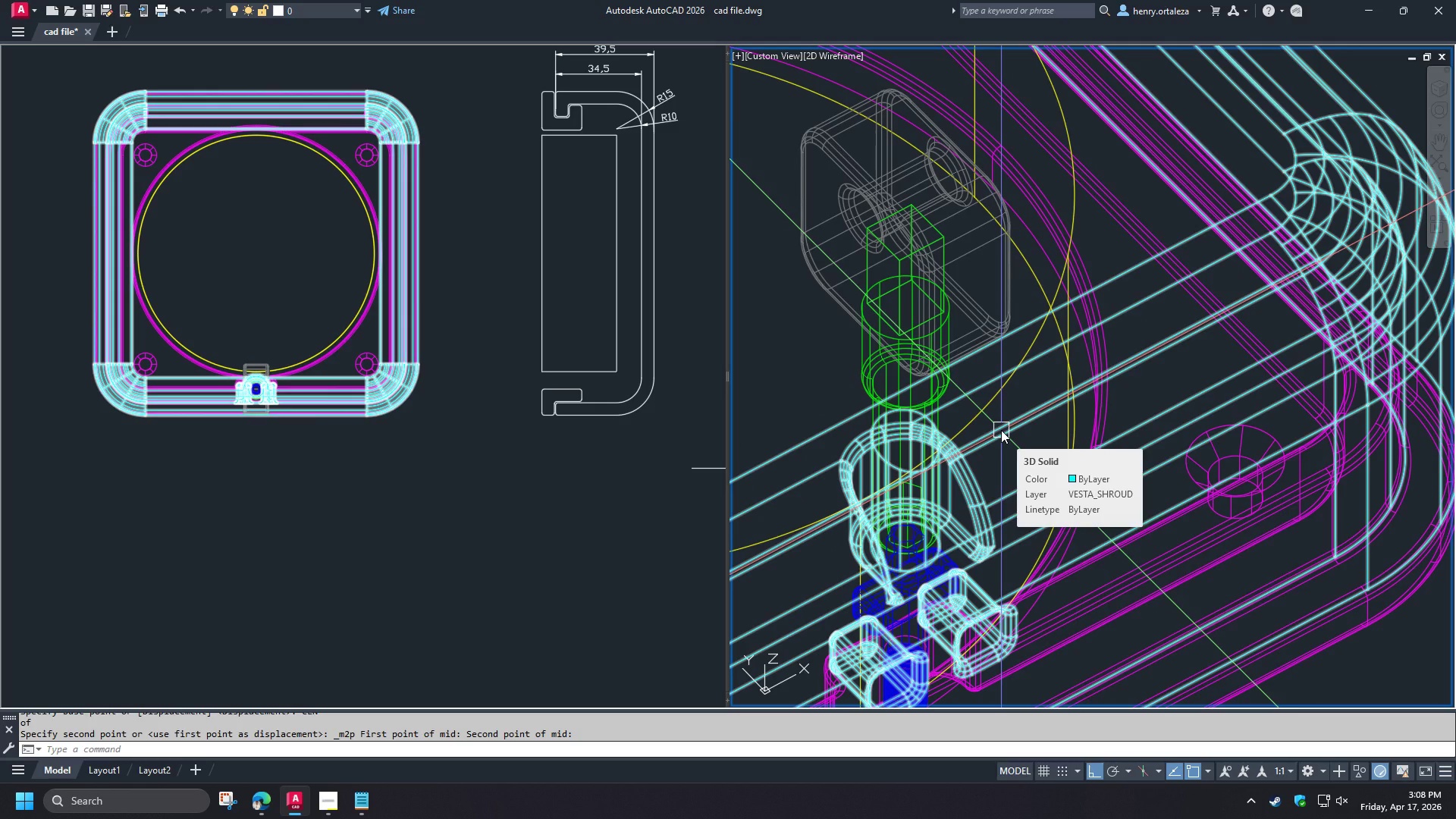 
left_click([935, 339])
 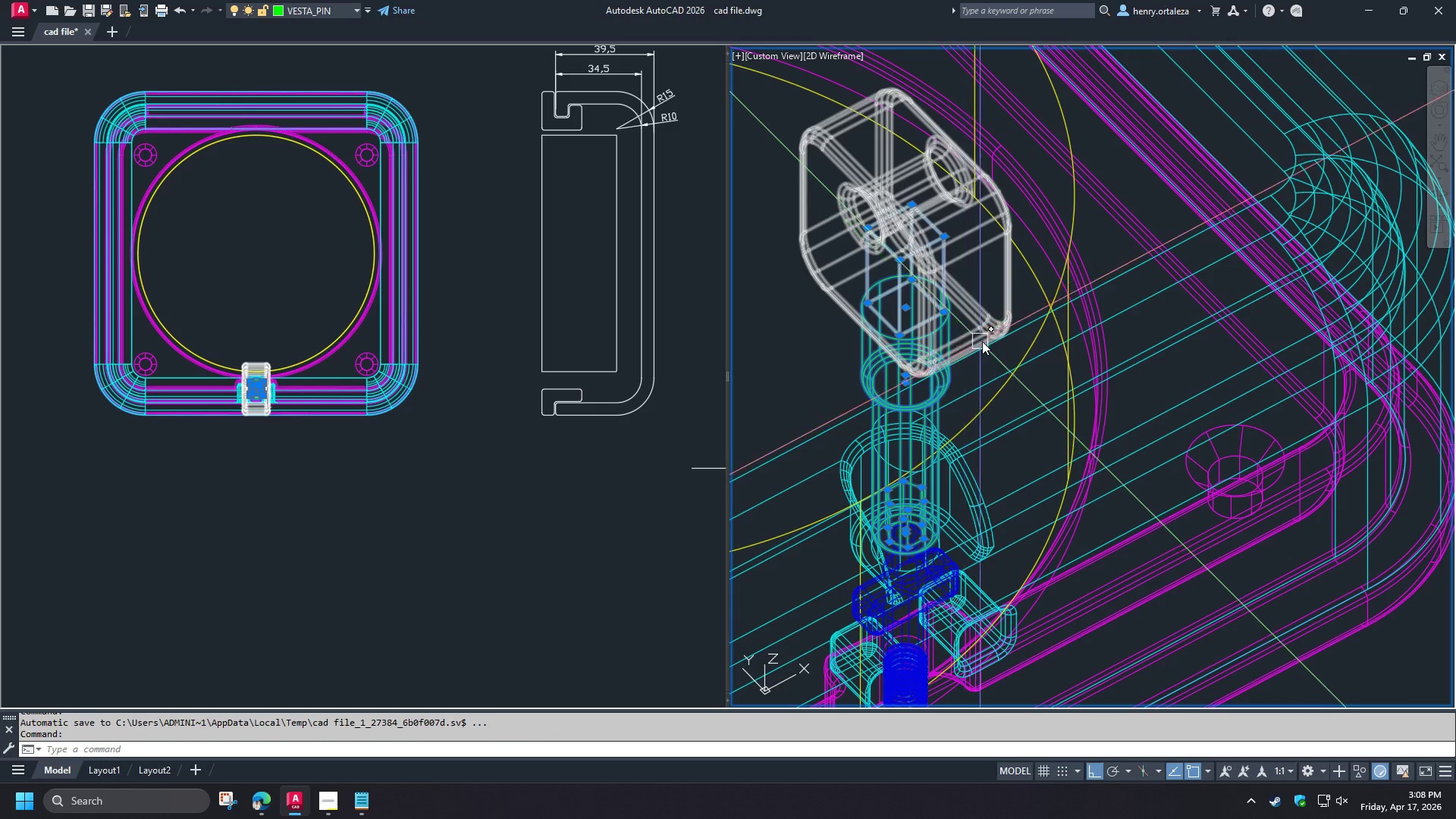 
left_click([983, 341])
 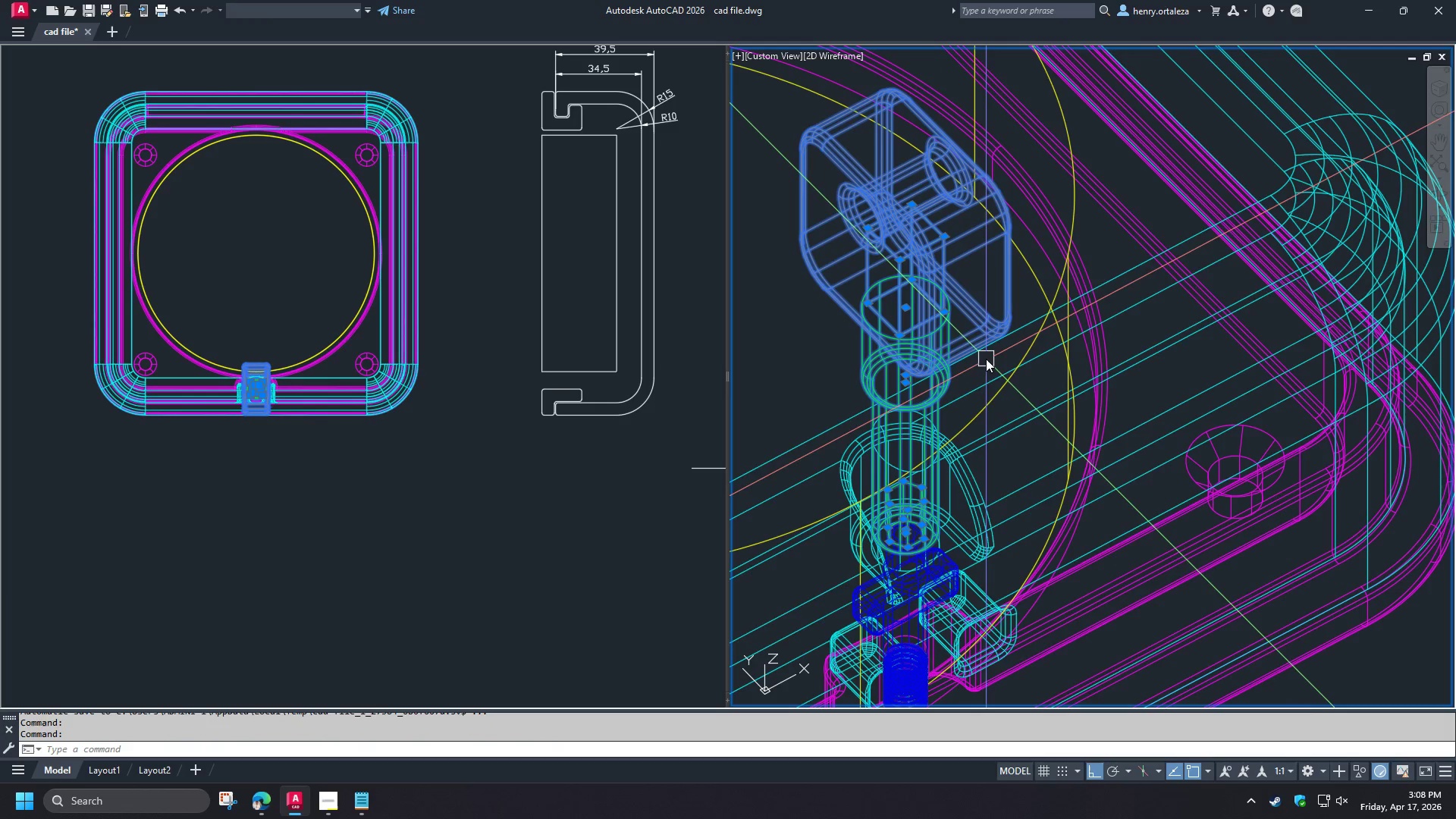 
type(RO )
 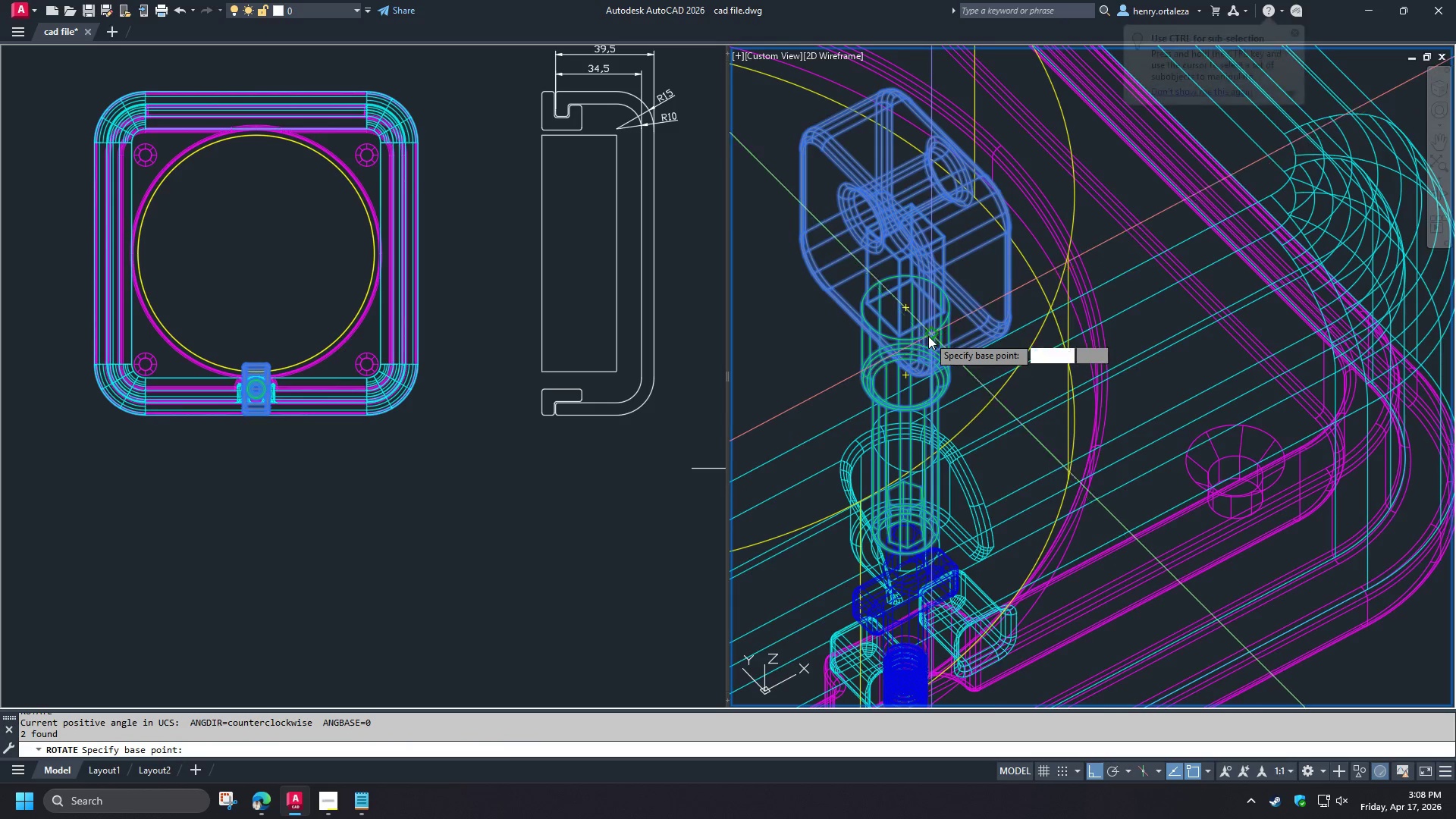 
type(CEN)
 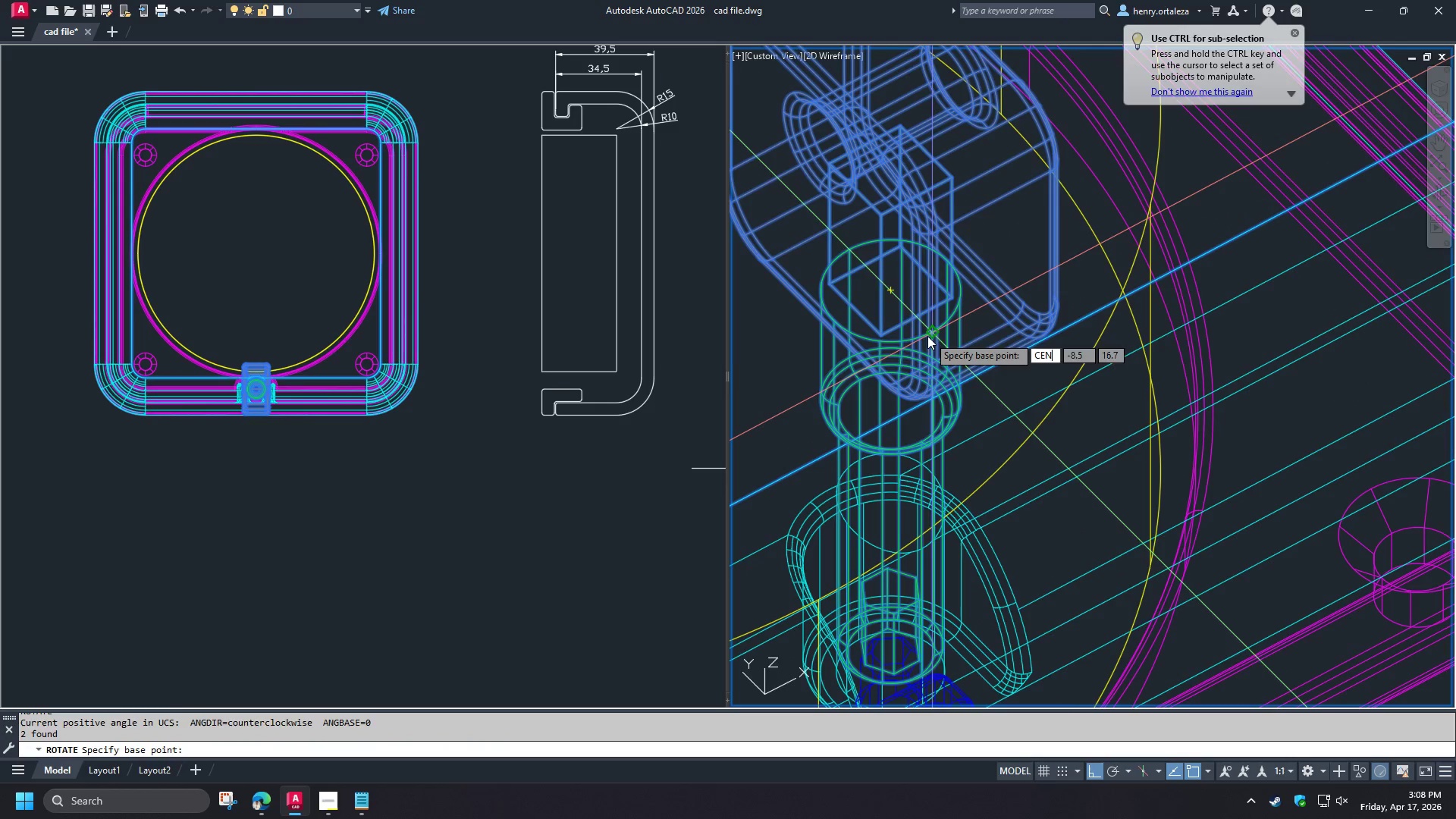 
scroll: coordinate [928, 336], scroll_direction: up, amount: 1.0
 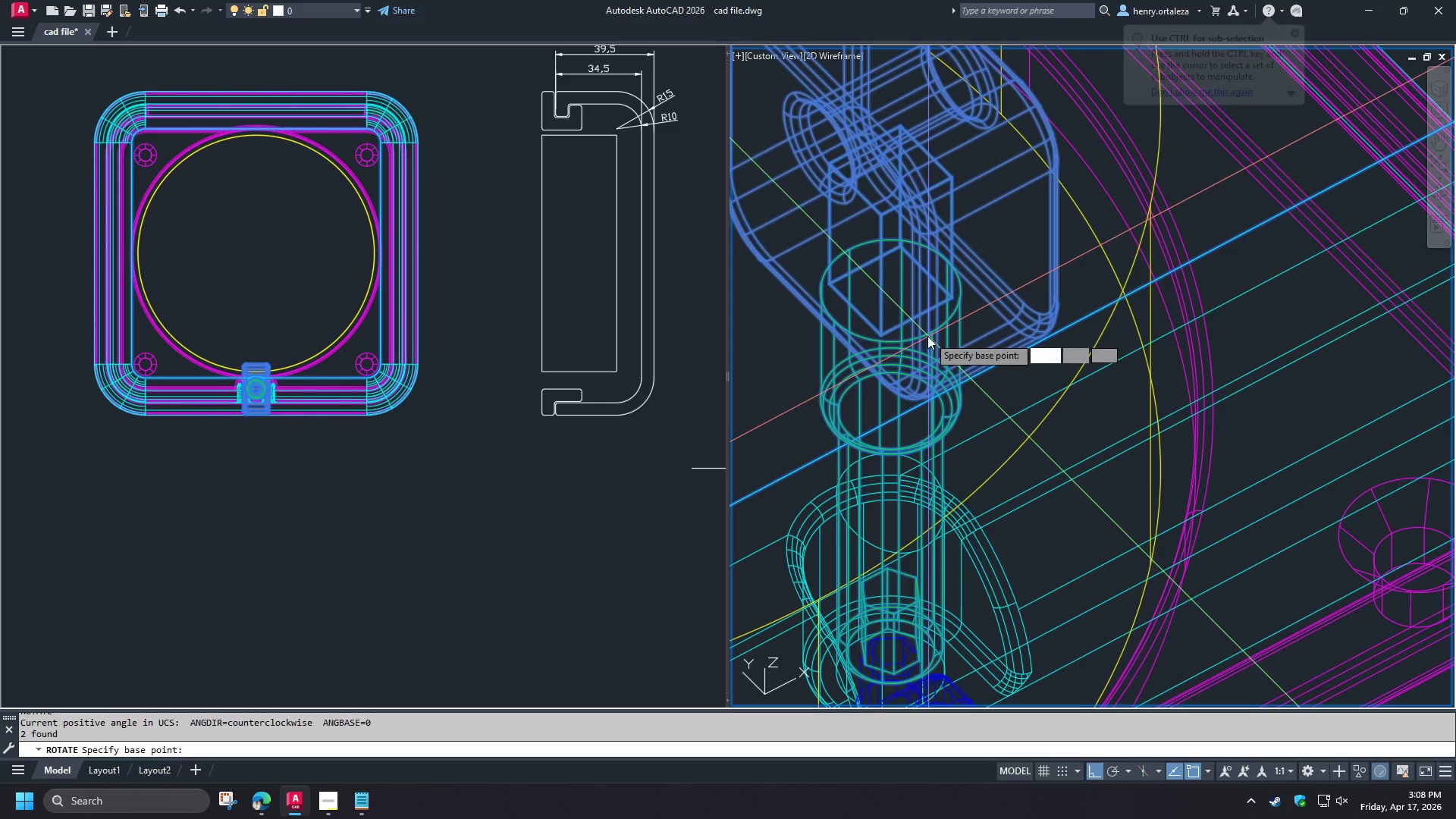 
key(Space)
 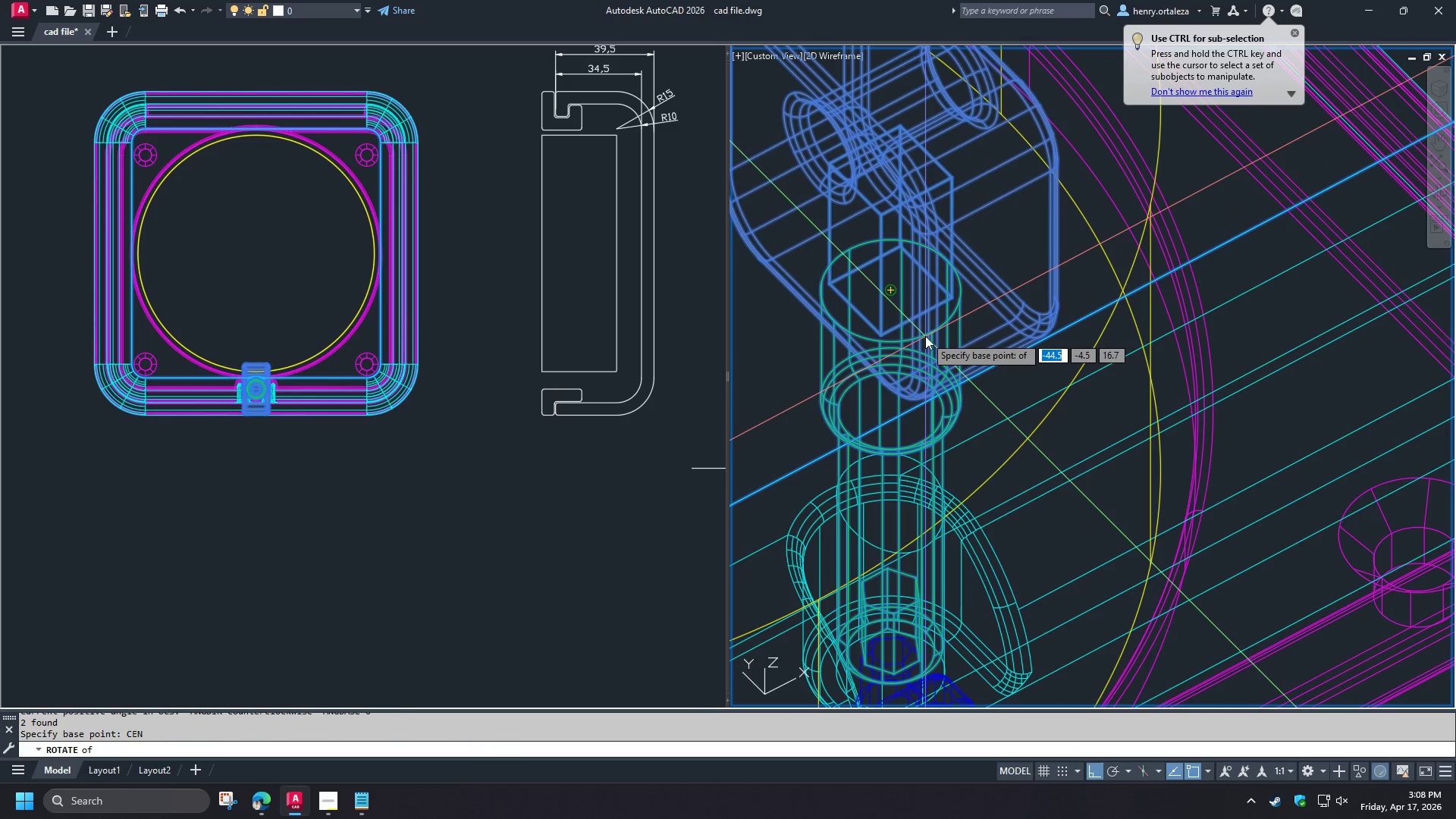 
left_click([925, 336])
 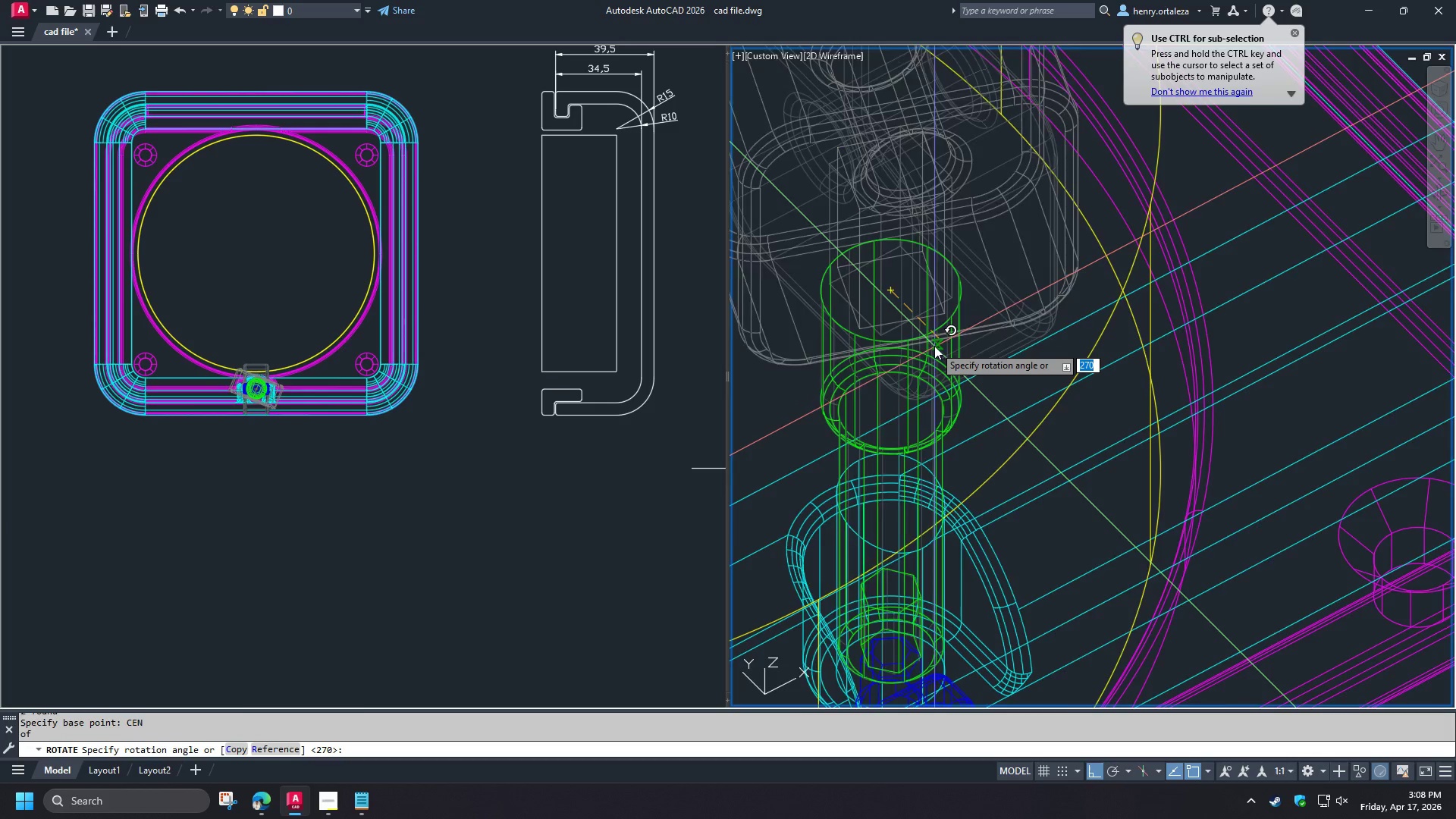 
scroll: coordinate [934, 346], scroll_direction: down, amount: 1.0
 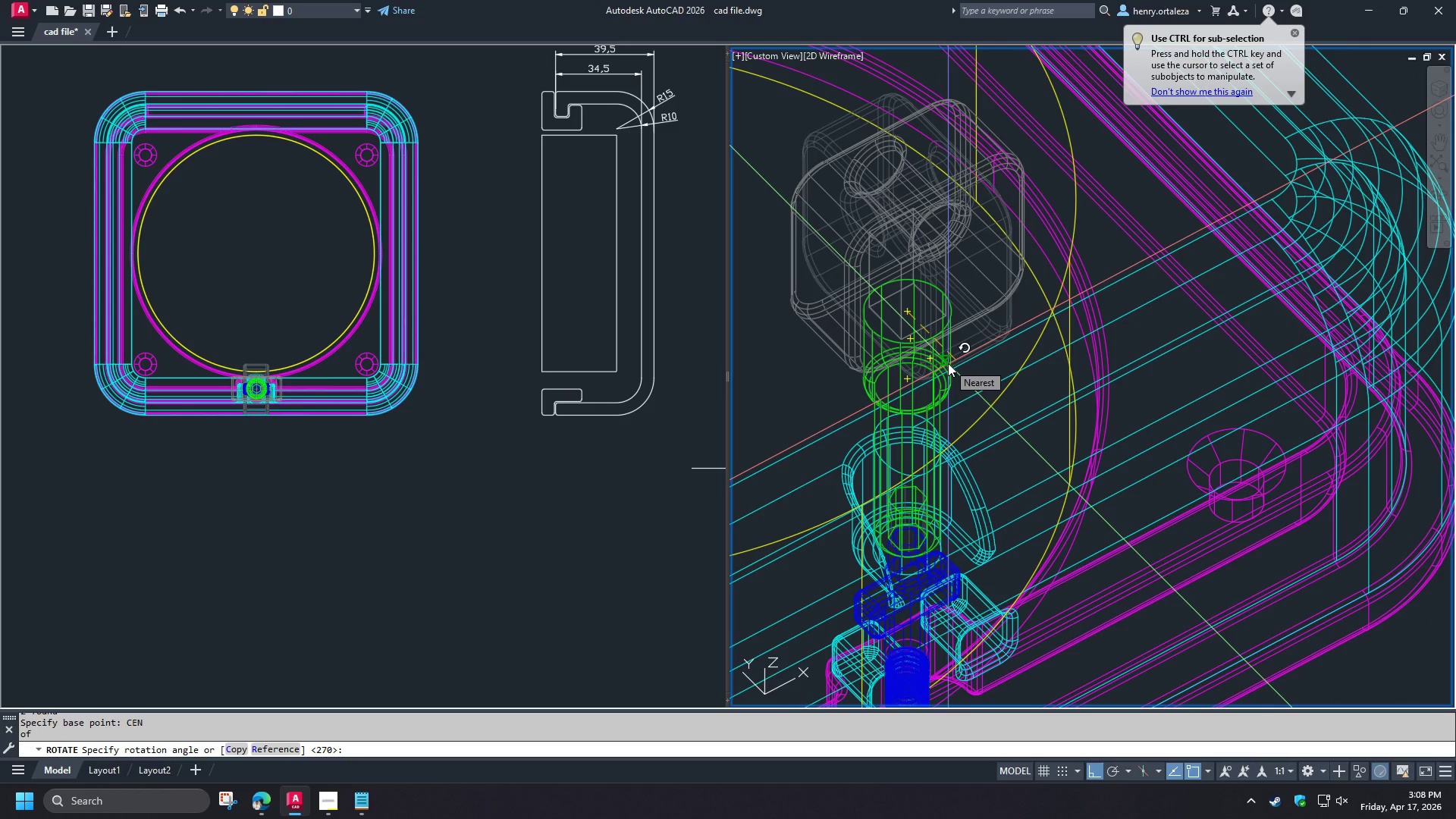 
key(Numpad9)
 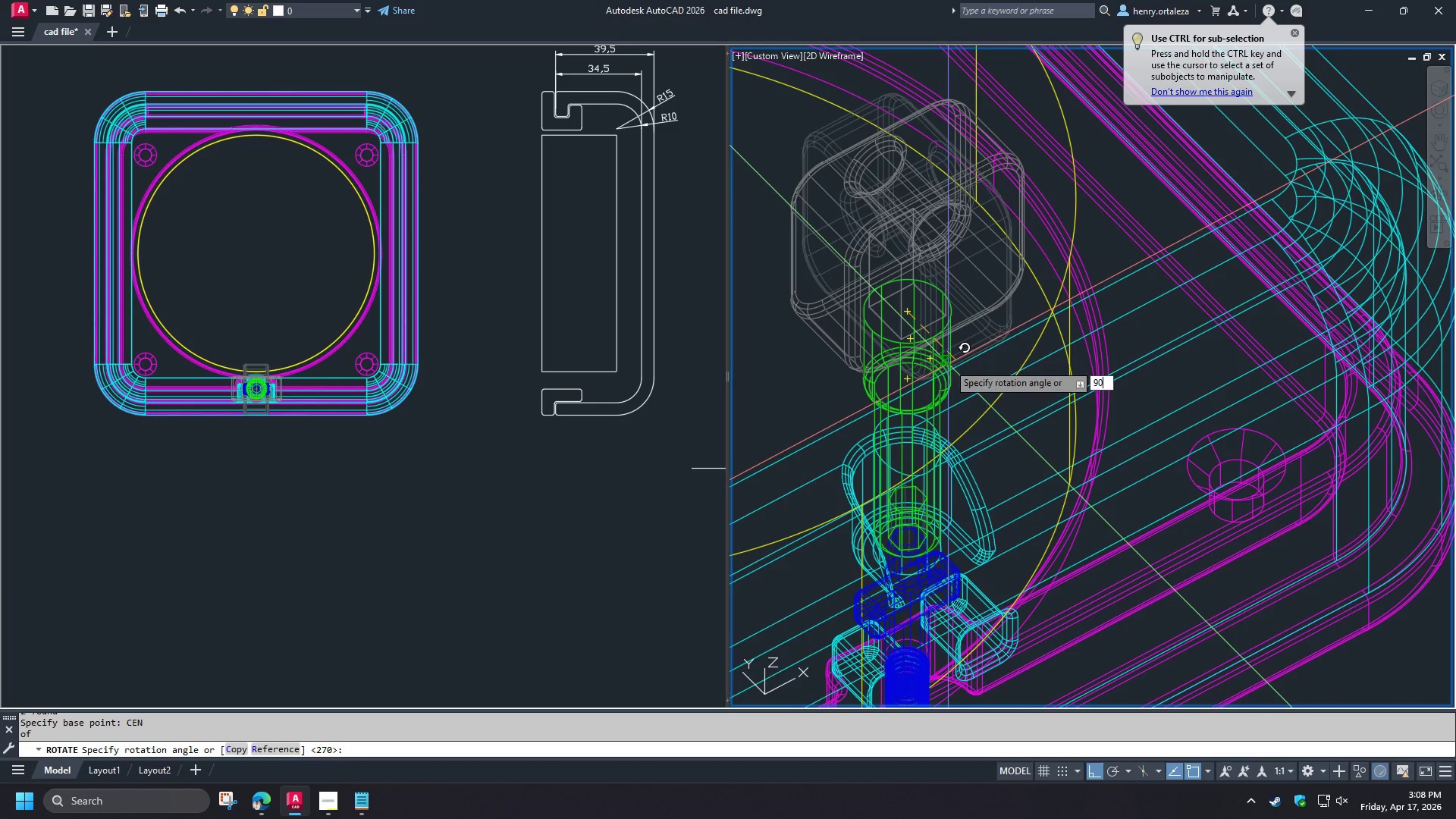 
key(Numpad0)
 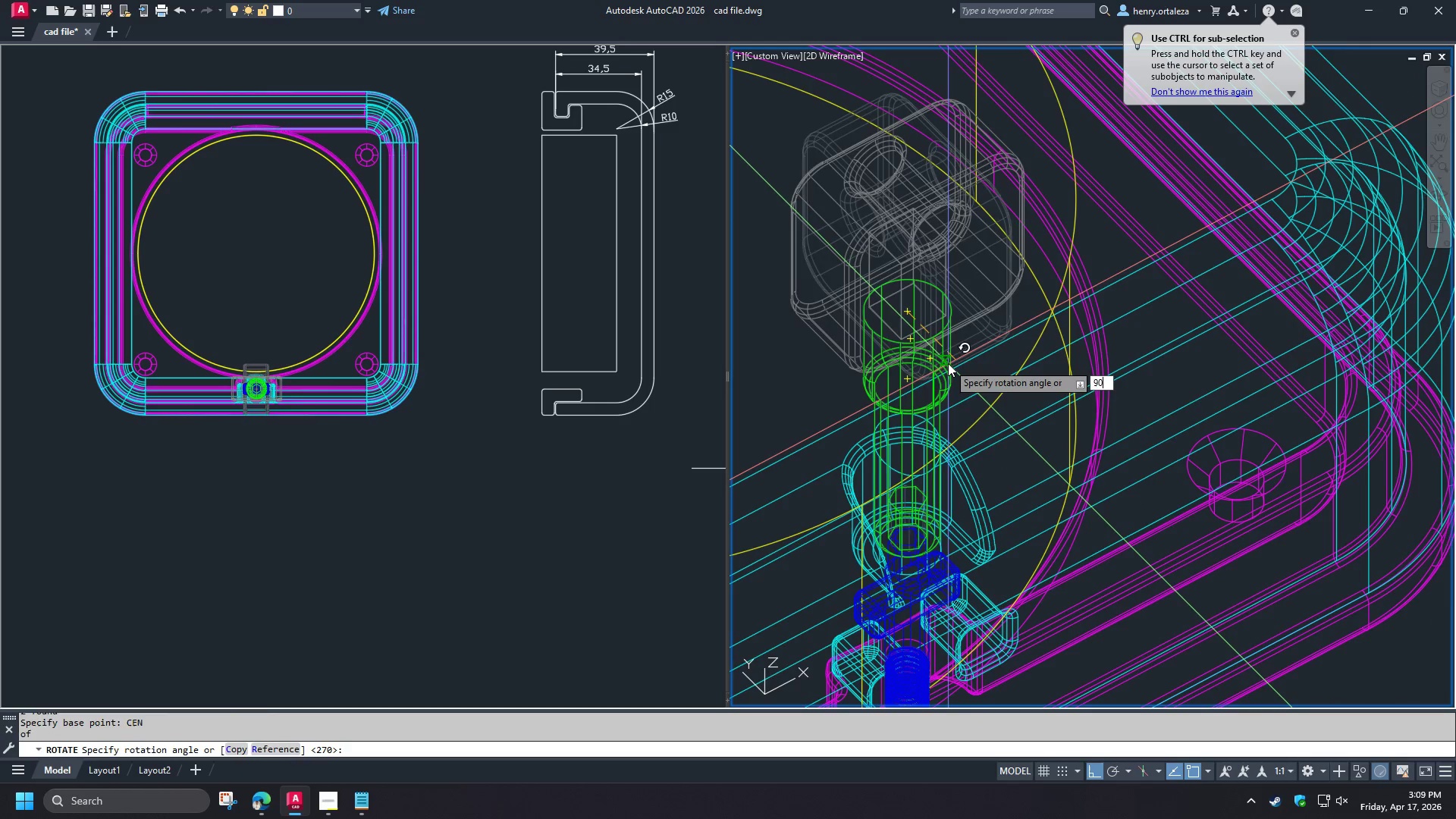 
key(NumpadEnter)
 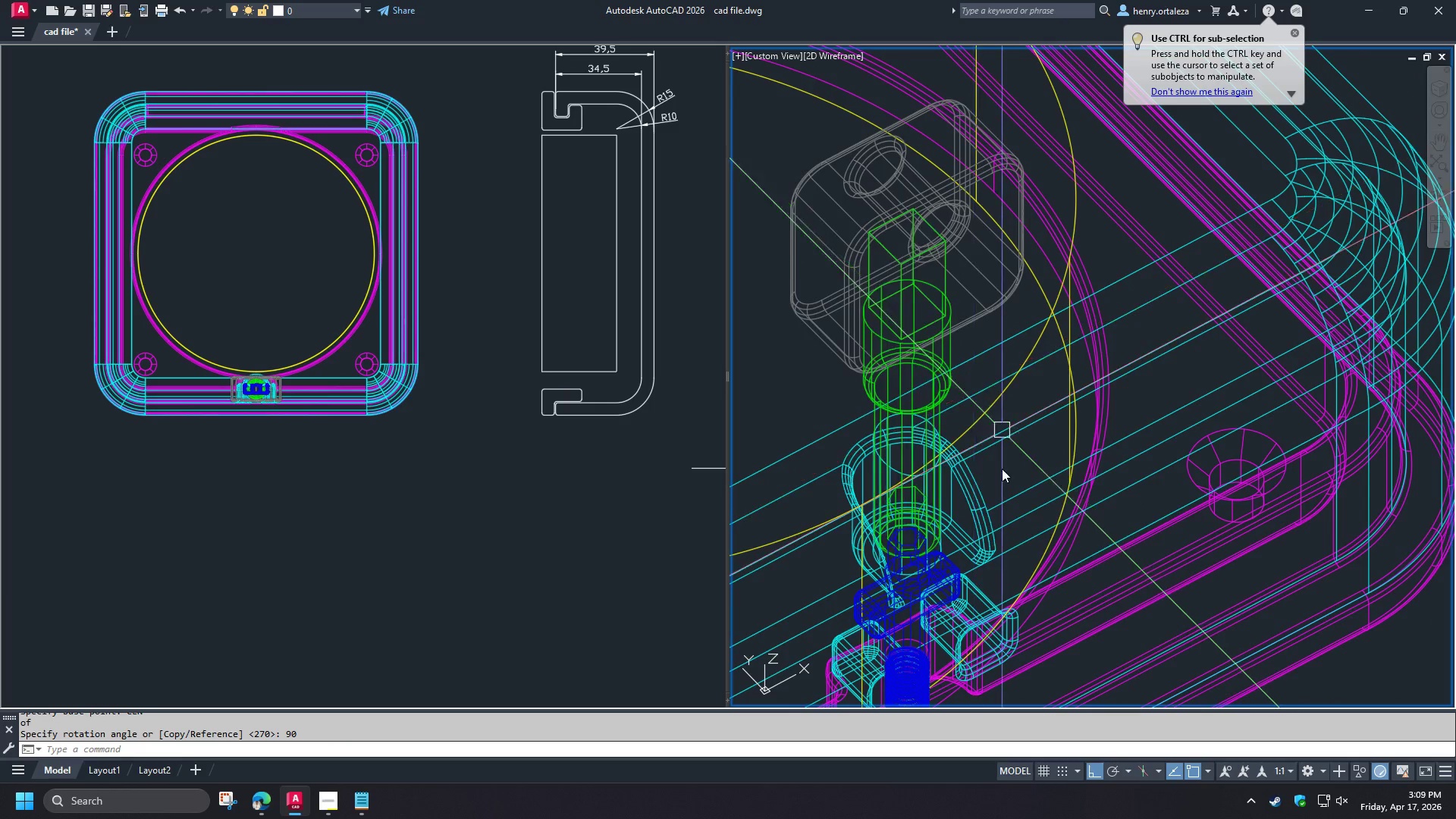 
scroll: coordinate [894, 523], scroll_direction: up, amount: 4.0
 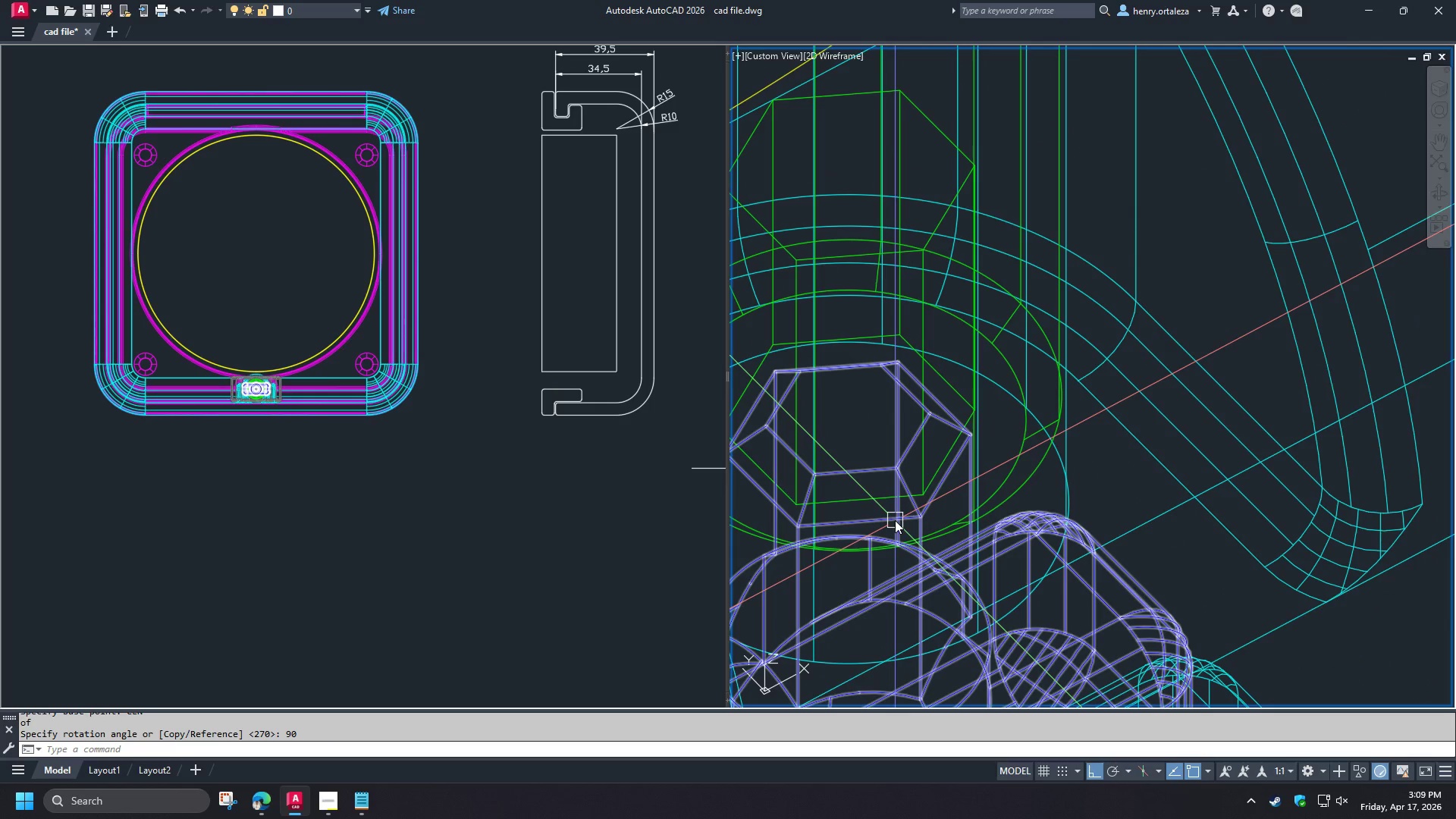 
scroll: coordinate [895, 520], scroll_direction: down, amount: 4.0
 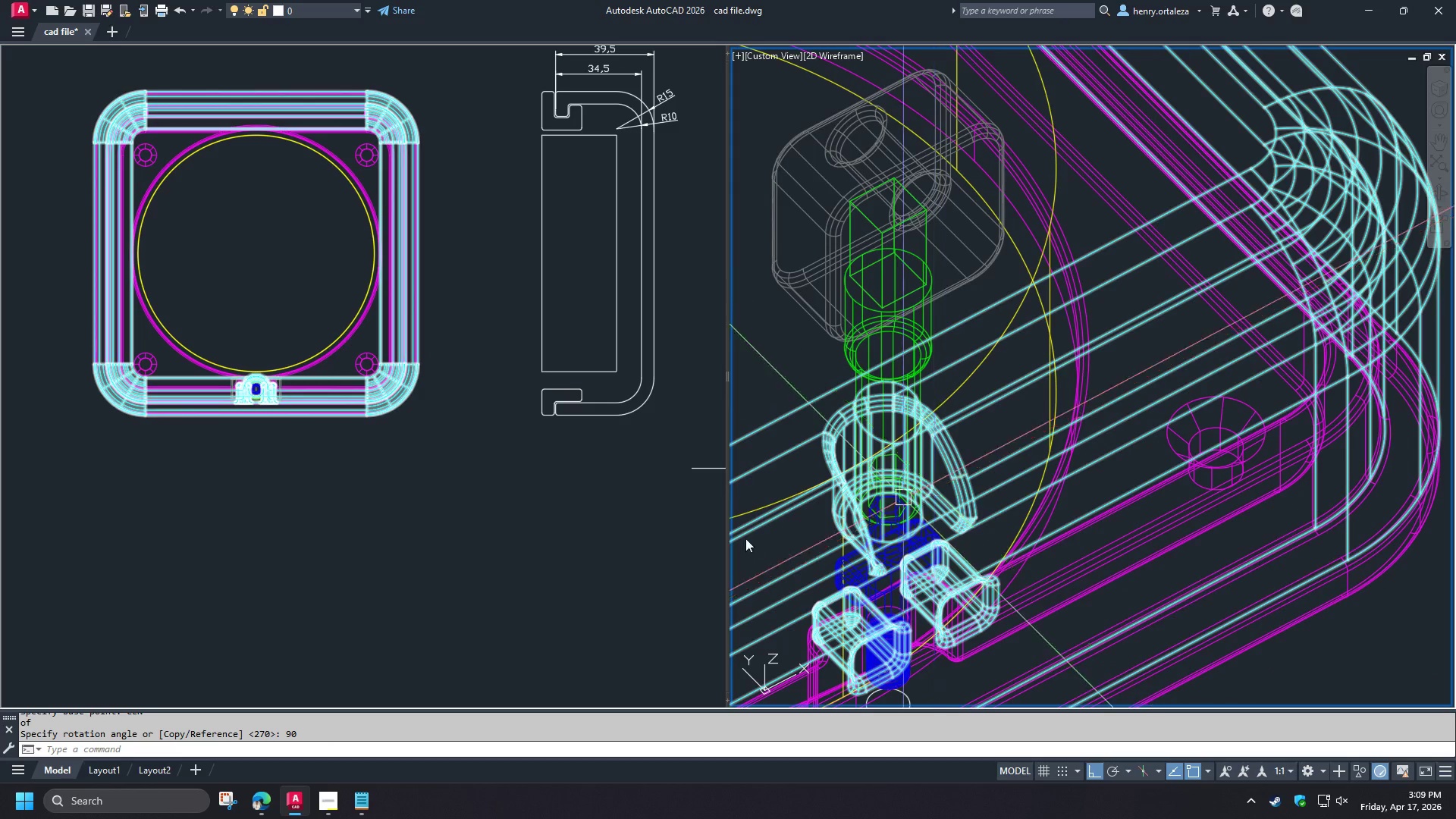 
mouse_move([966, 477])
 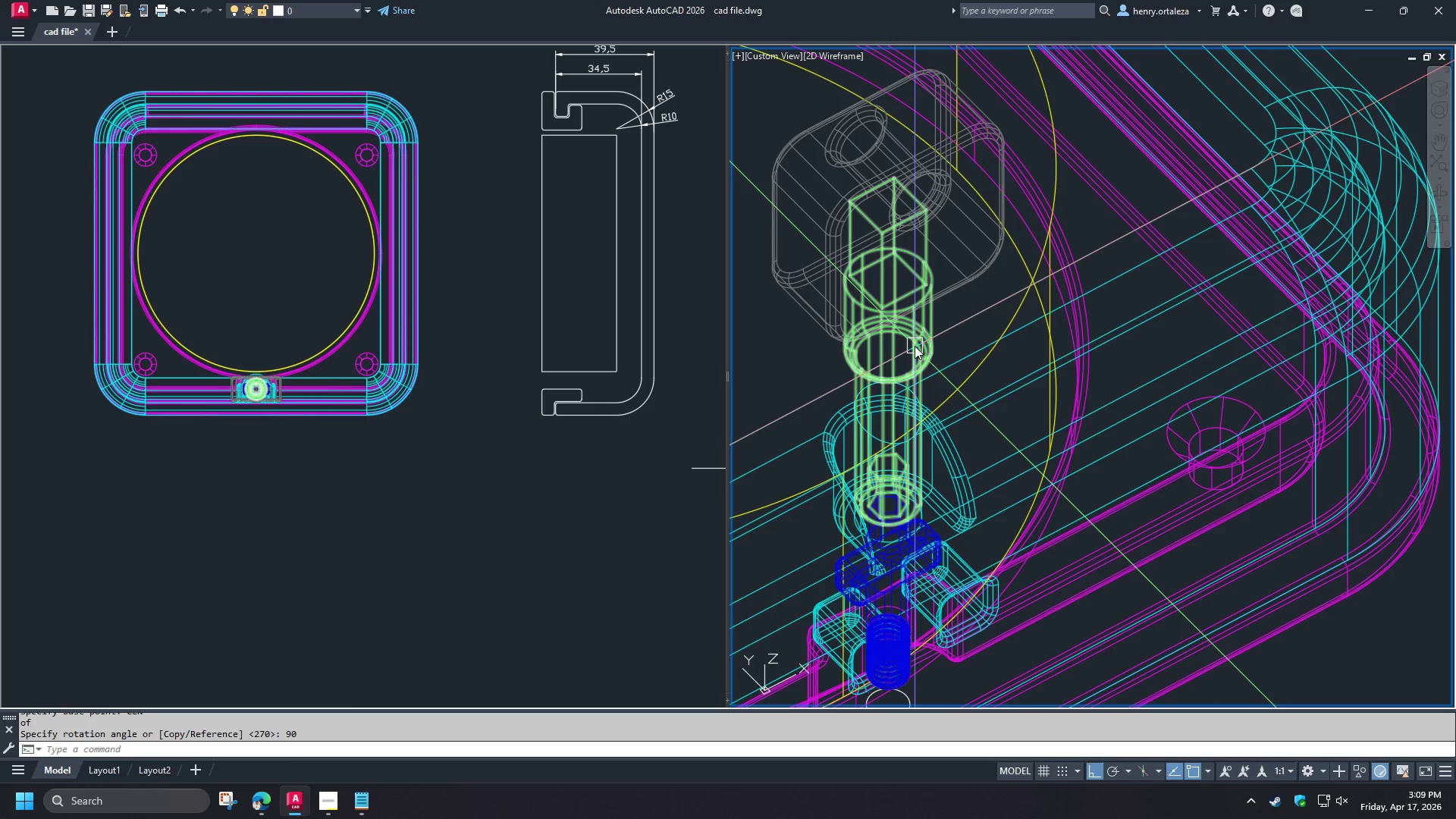 
left_click([915, 346])
 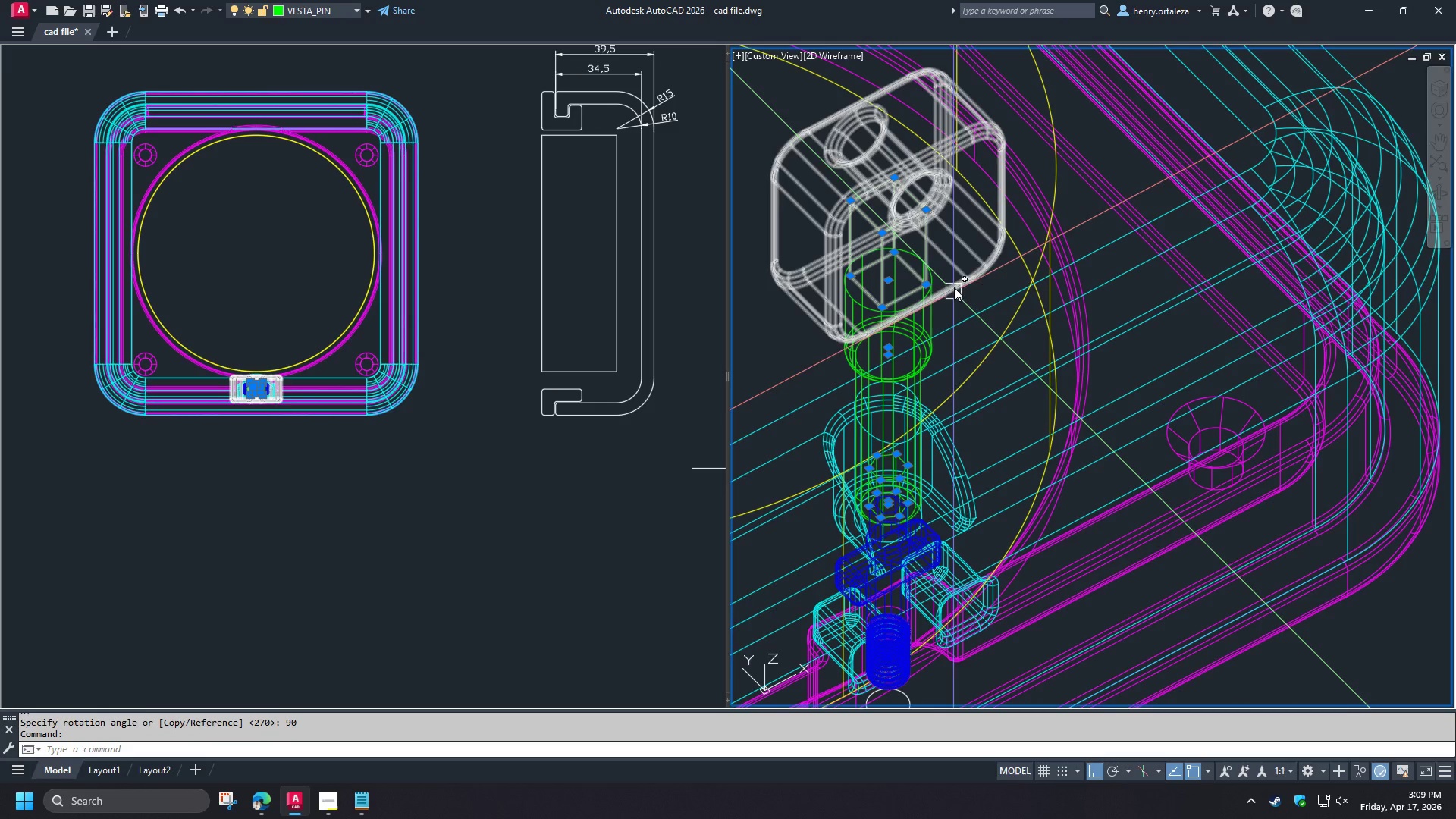 
left_click([954, 287])
 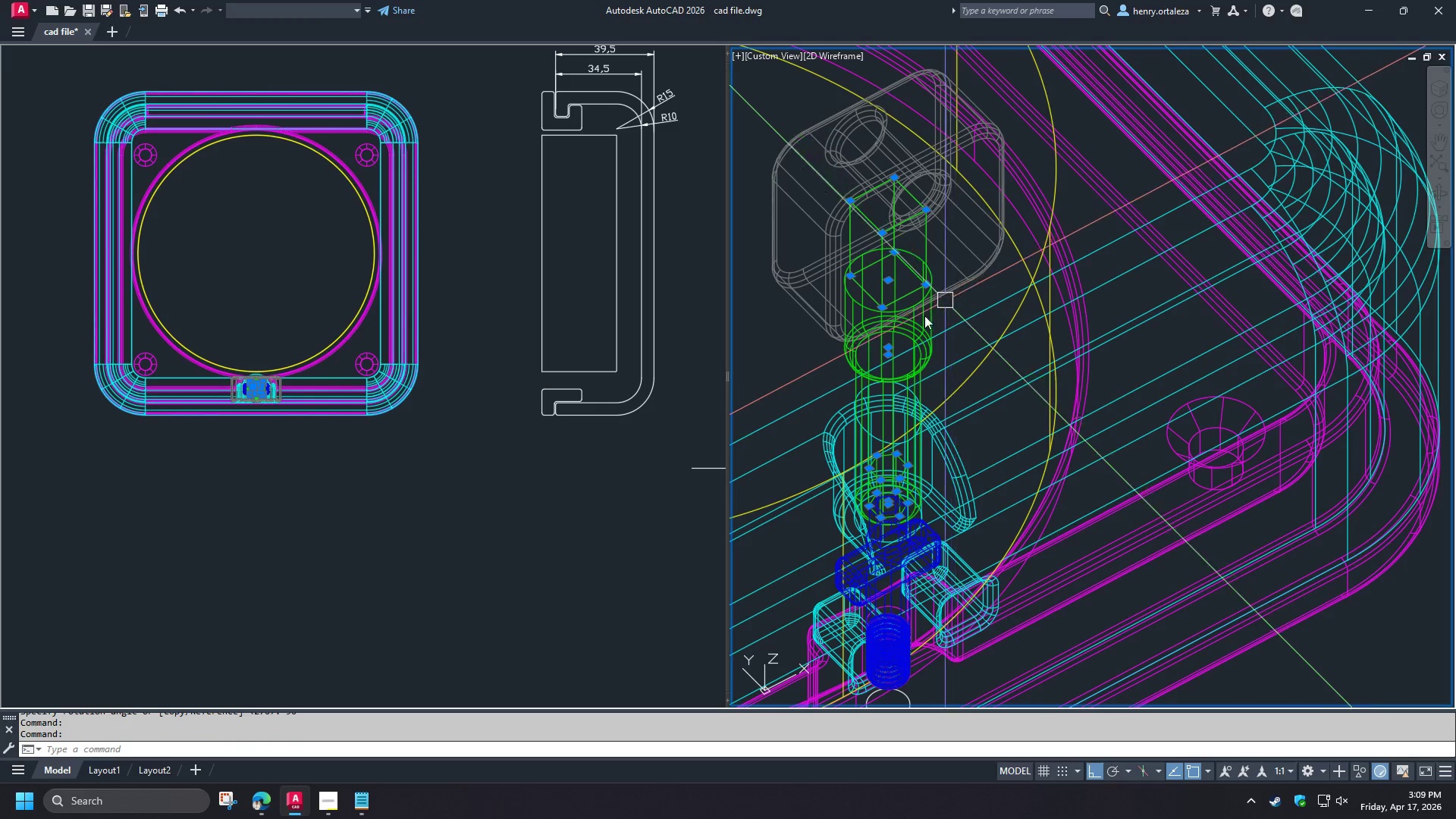 
key(Escape)
 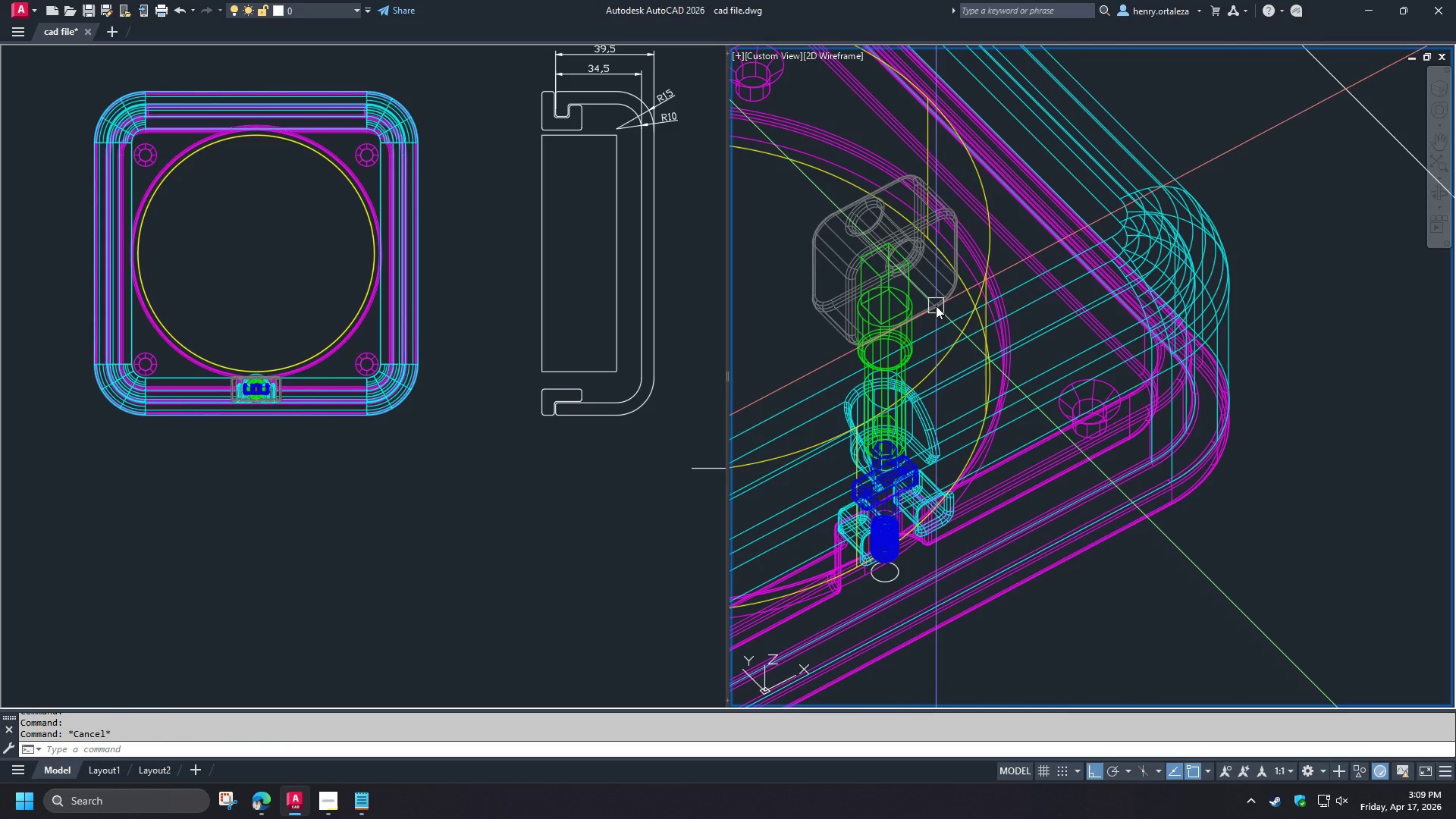 
scroll: coordinate [943, 300], scroll_direction: down, amount: 1.0
 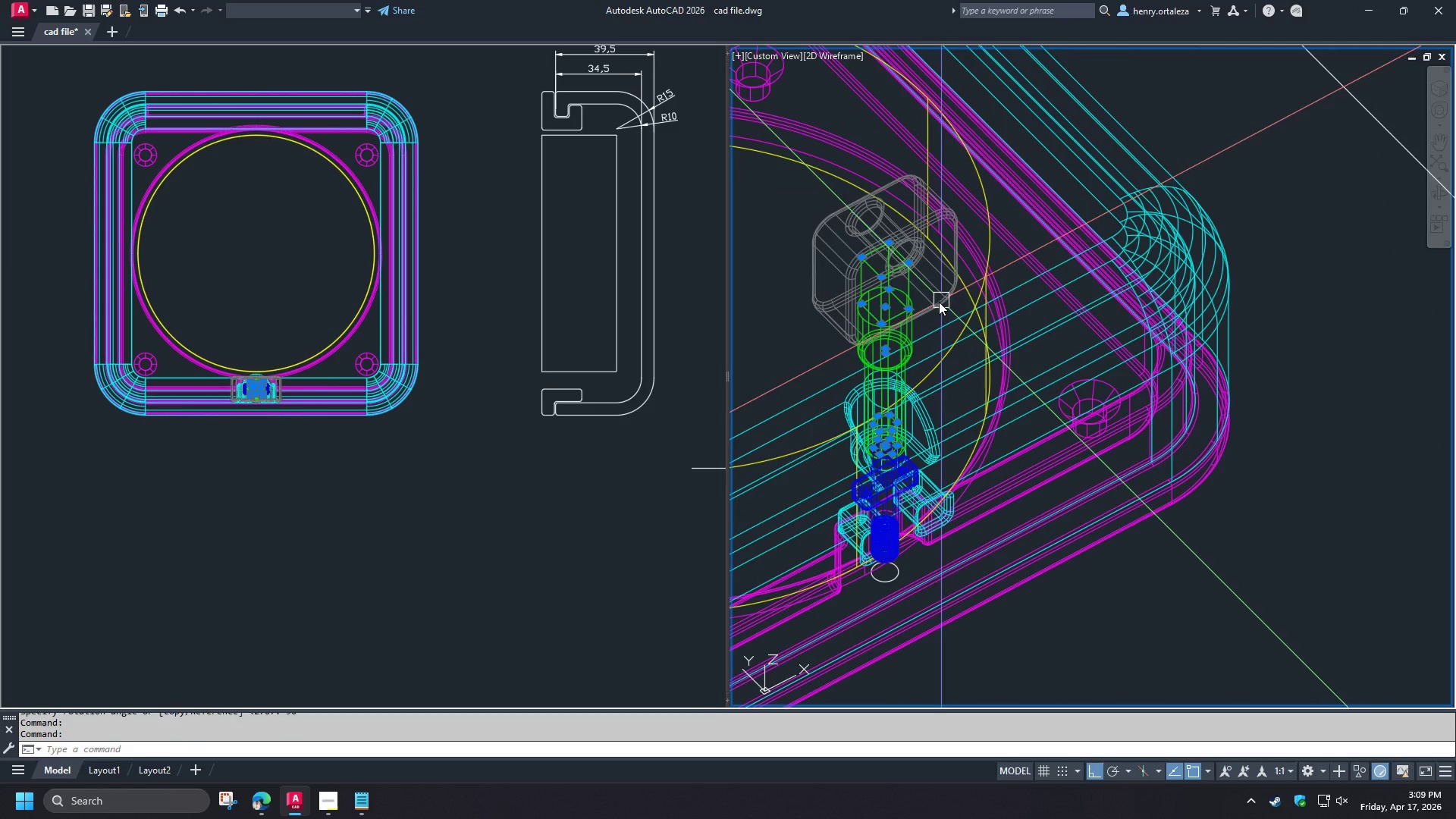 
left_click([936, 306])
 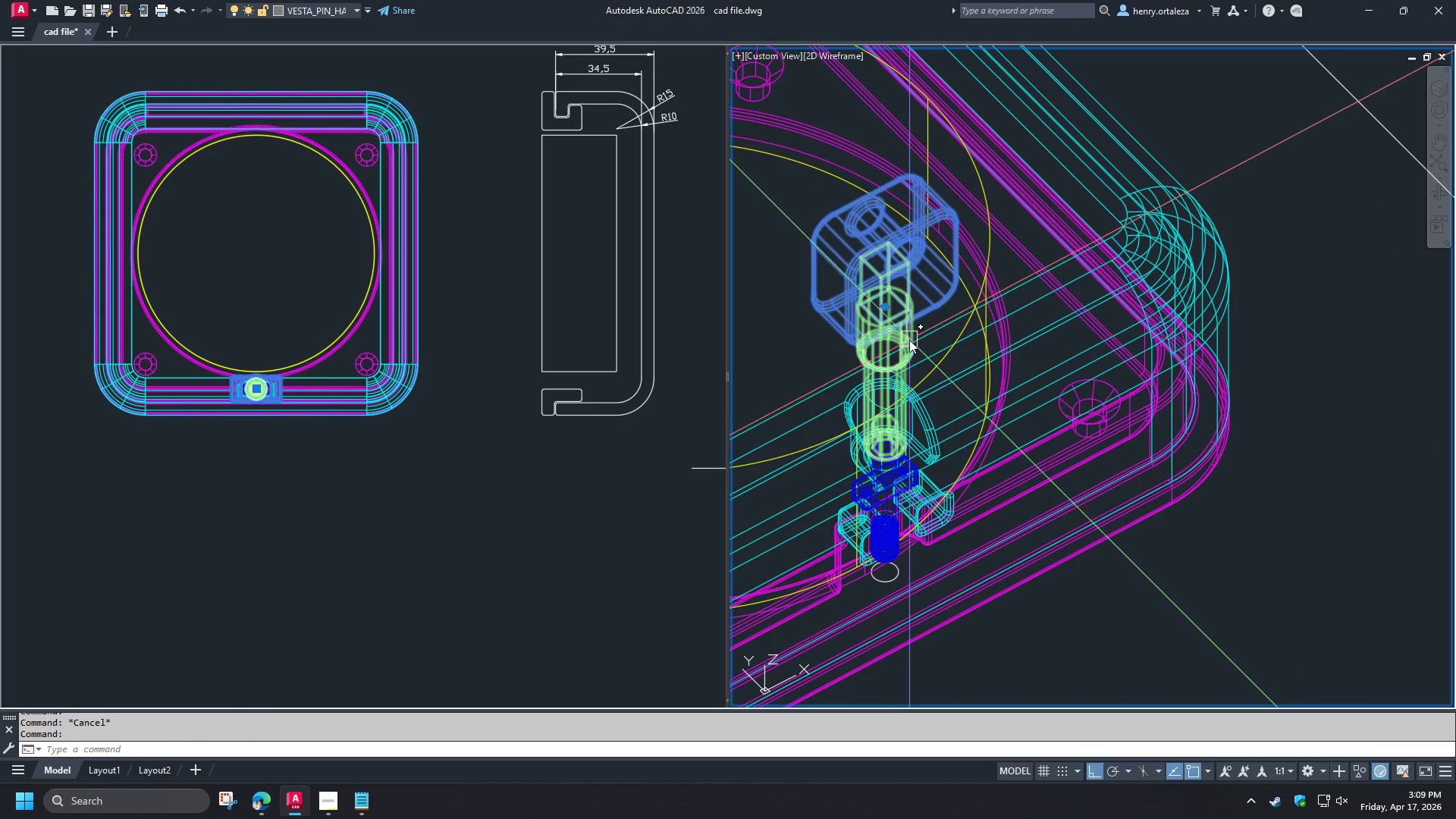 
left_click([909, 340])
 